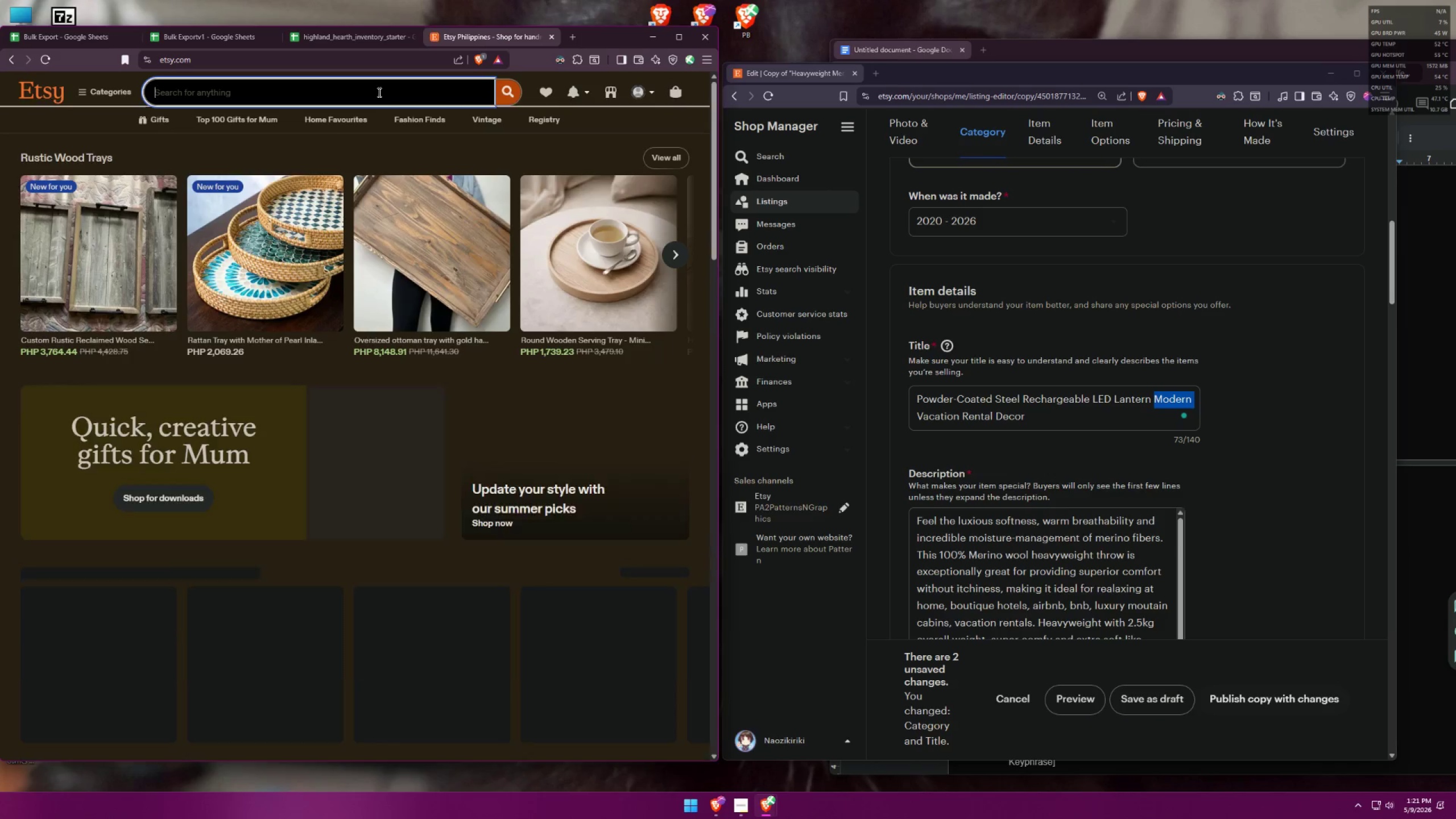 
type(moder )
key(Backspace)
type(n minimalist)
 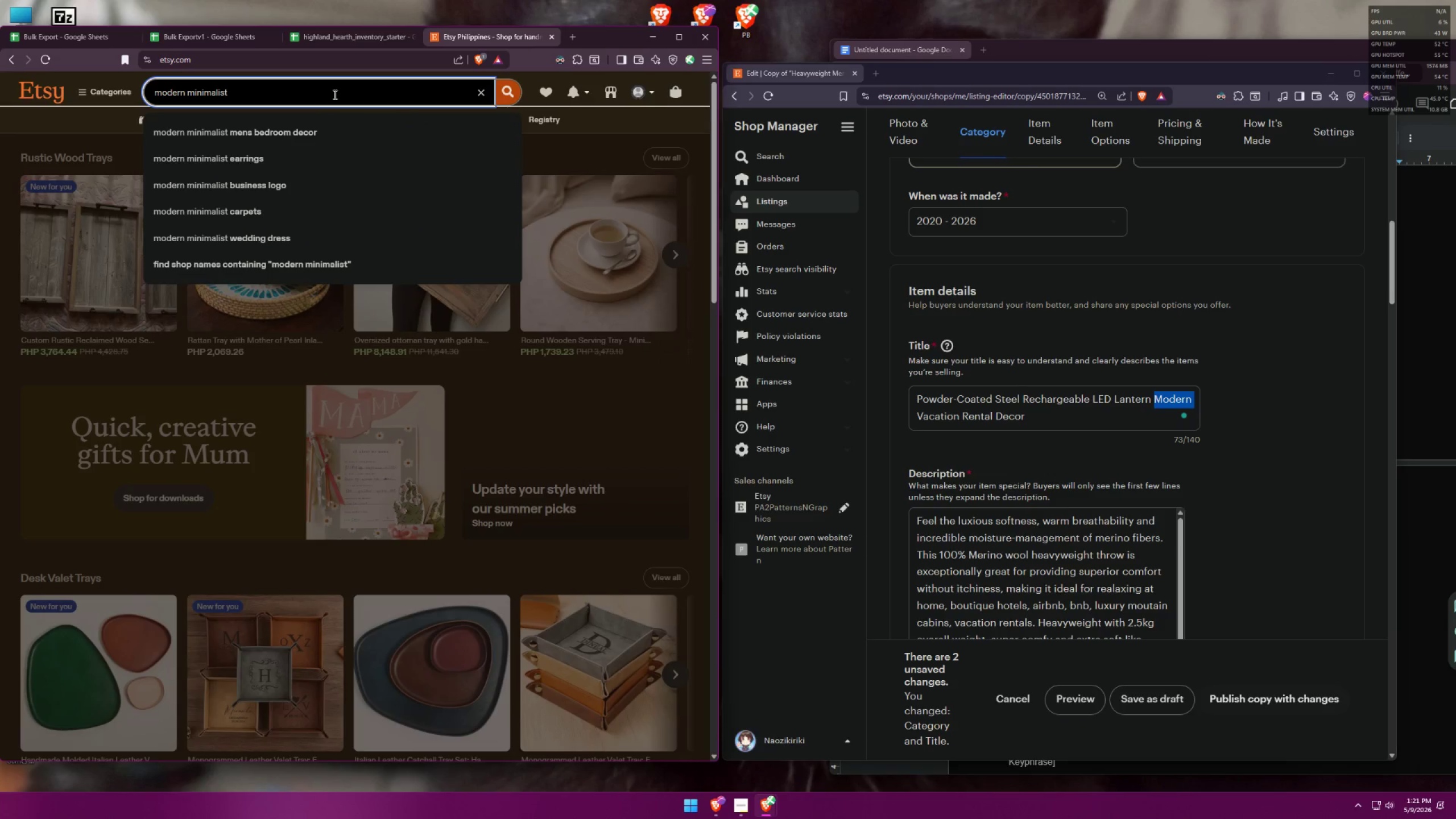 
left_click_drag(start_coordinate=[334, 94], to_coordinate=[142, 84])
 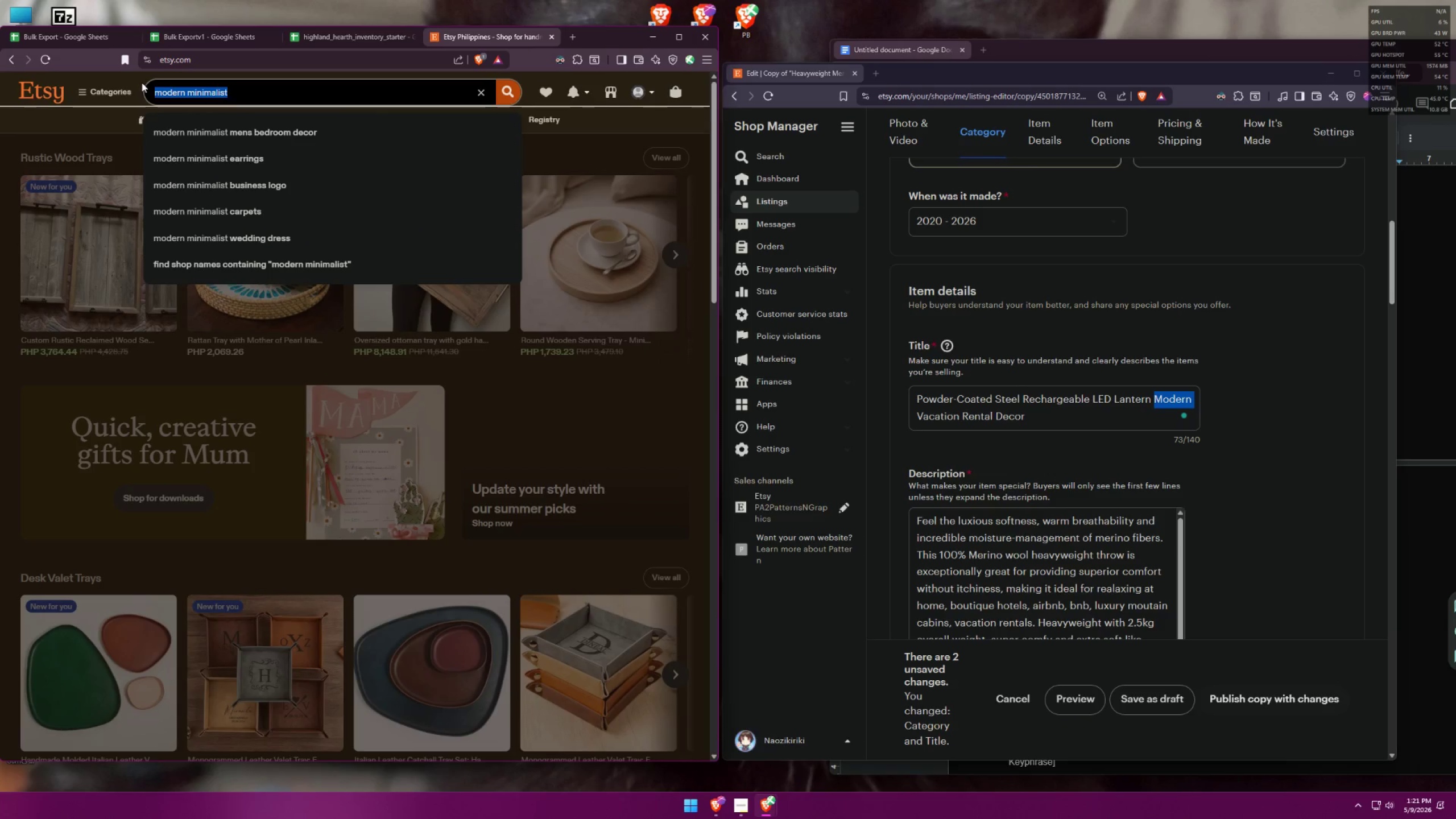 
key(Control+ControlLeft)
 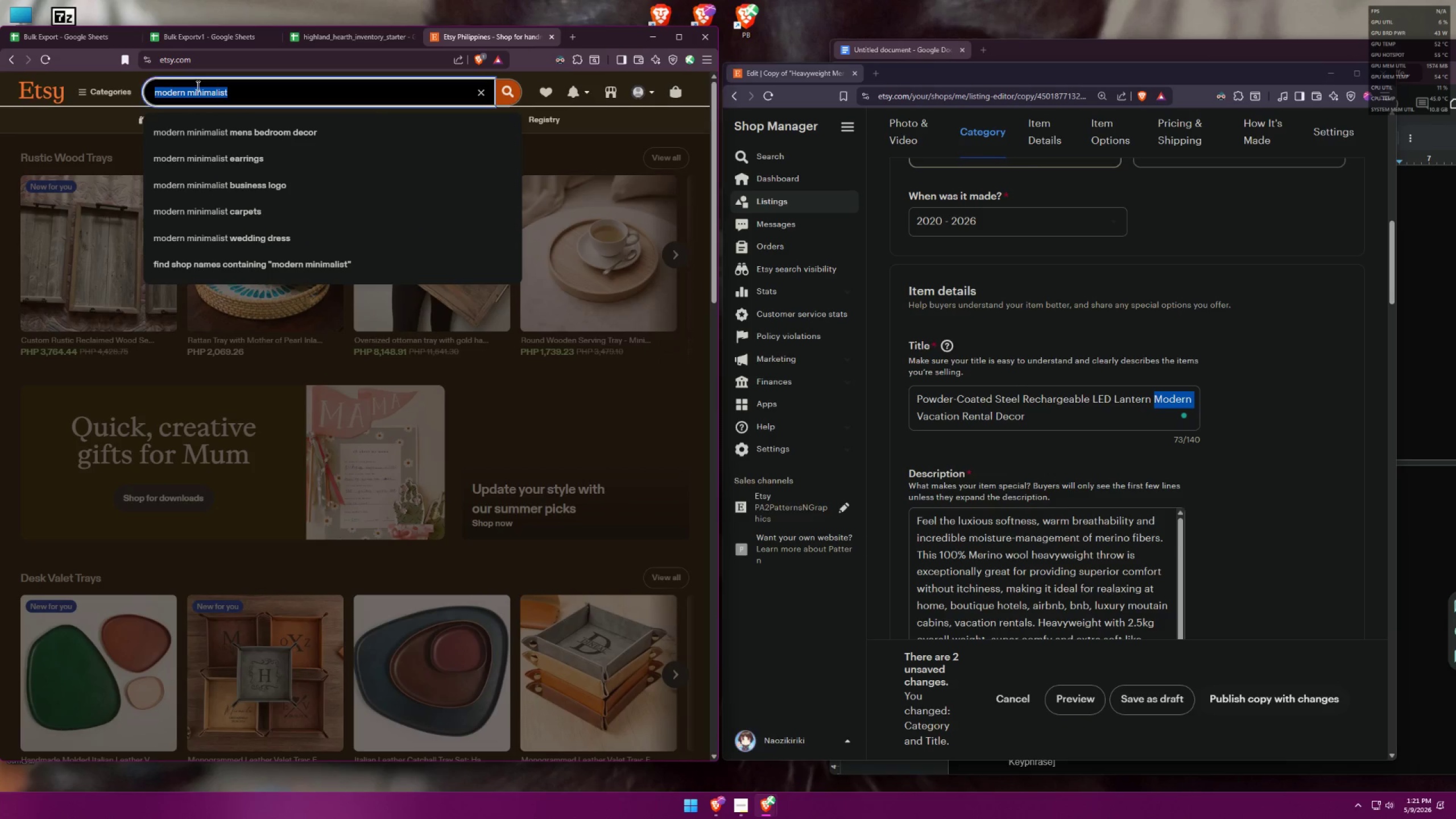 
key(Control+C)
 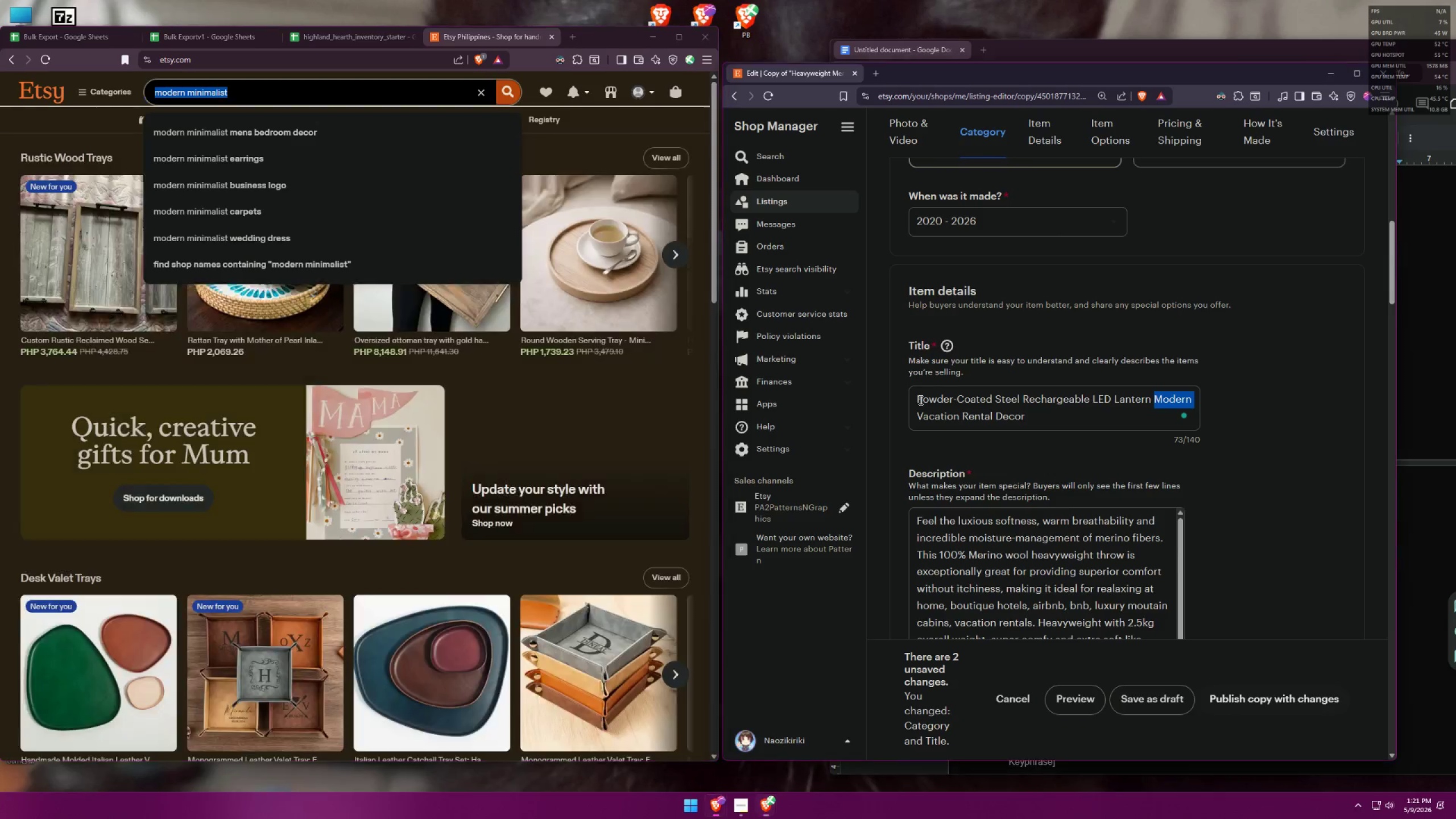 
double_click([916, 399])
 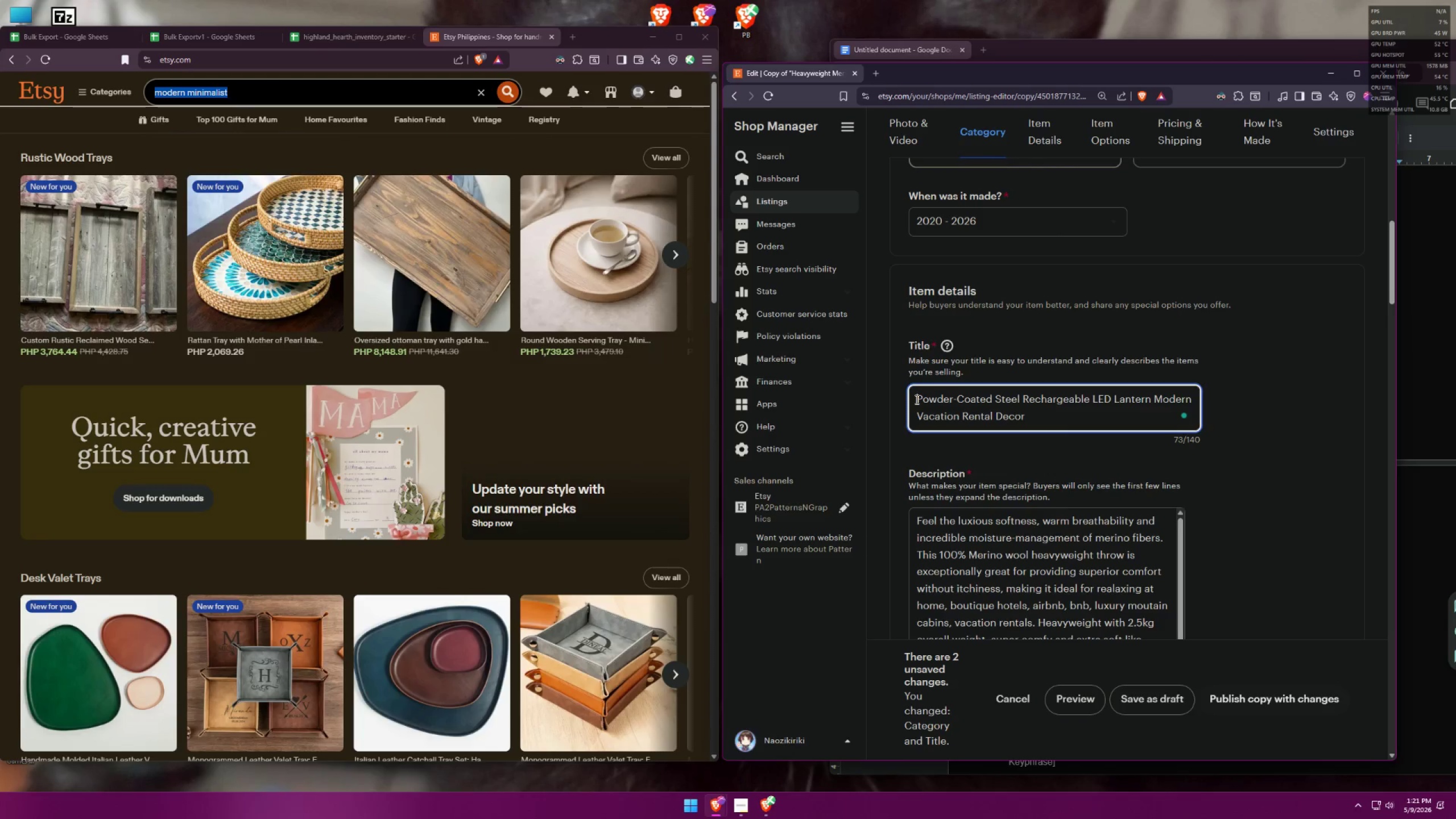 
key(Control+ControlLeft)
 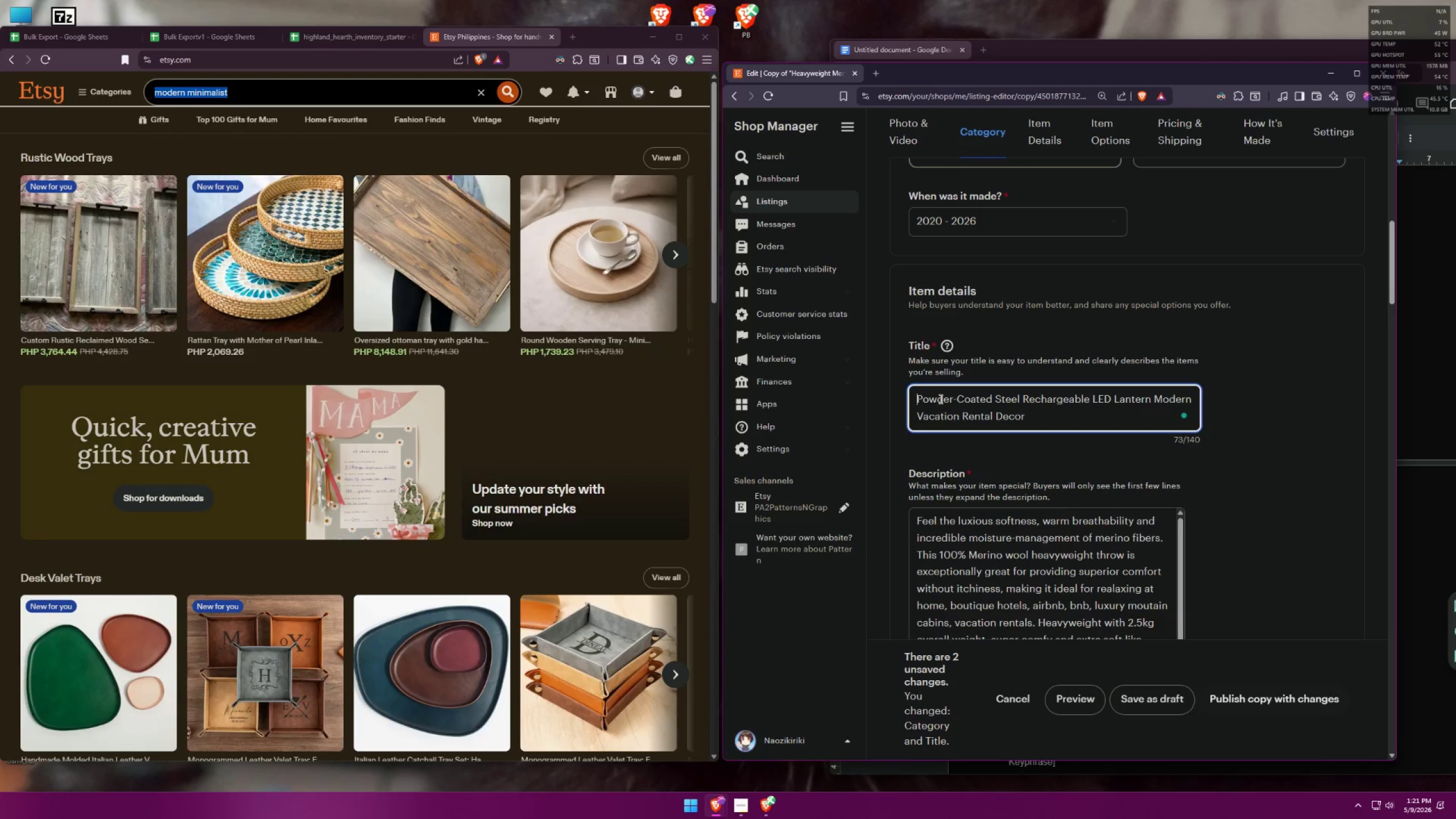 
key(Control+V)
 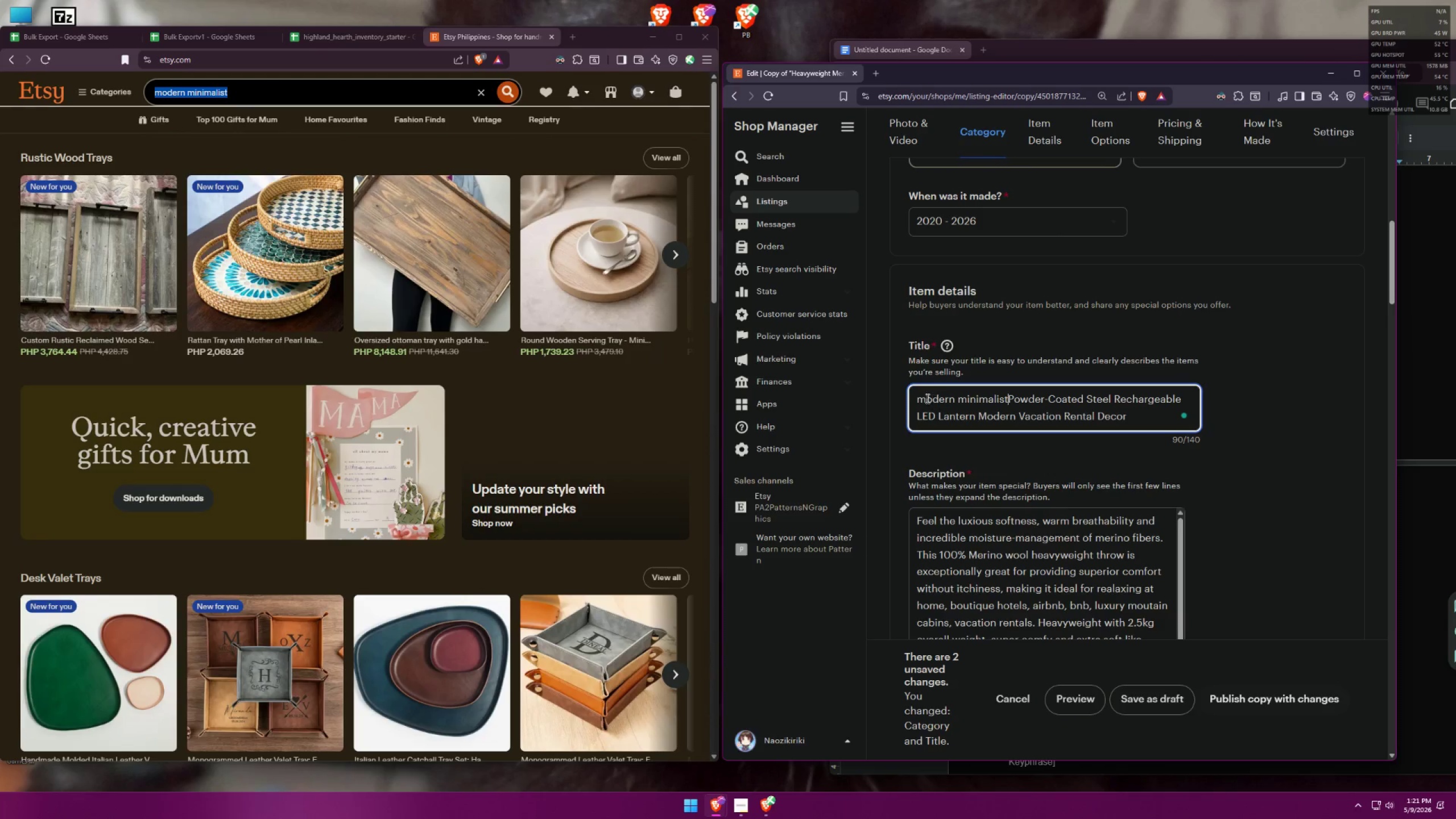 
left_click_drag(start_coordinate=[924, 398], to_coordinate=[909, 395])
 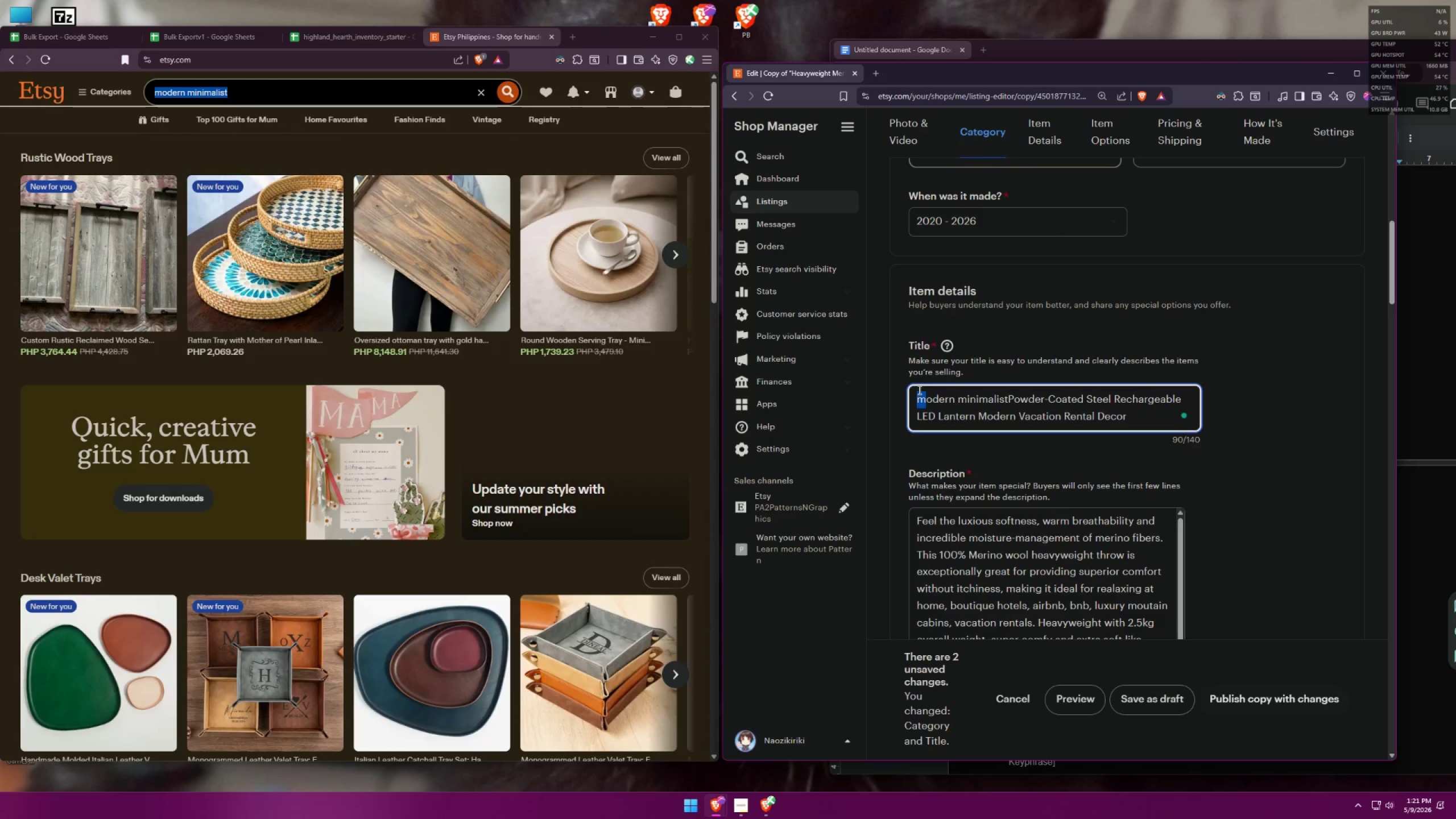 
key(Shift+M)
 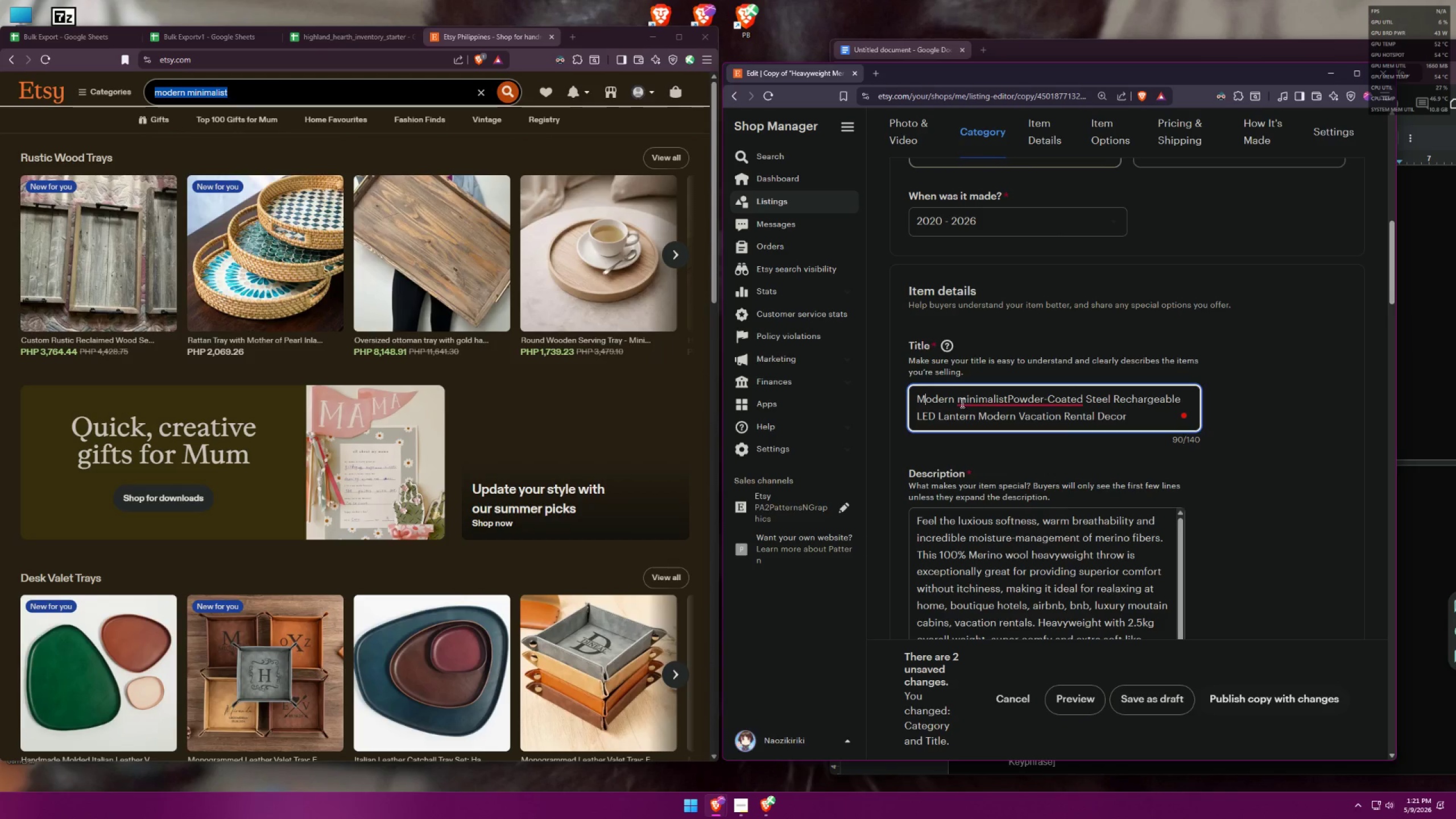 
left_click_drag(start_coordinate=[963, 400], to_coordinate=[958, 398])
 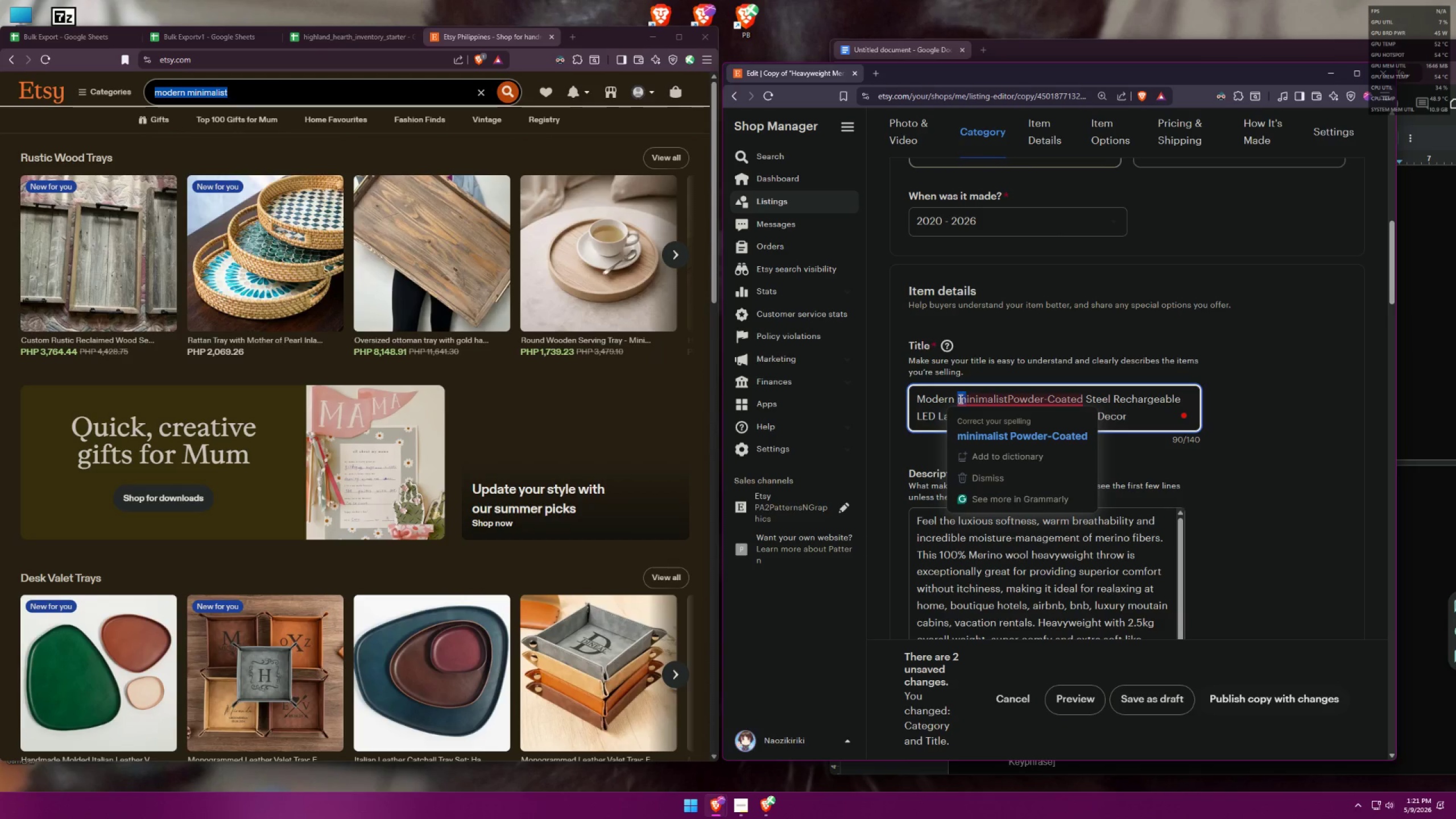 
key(Shift+N)
 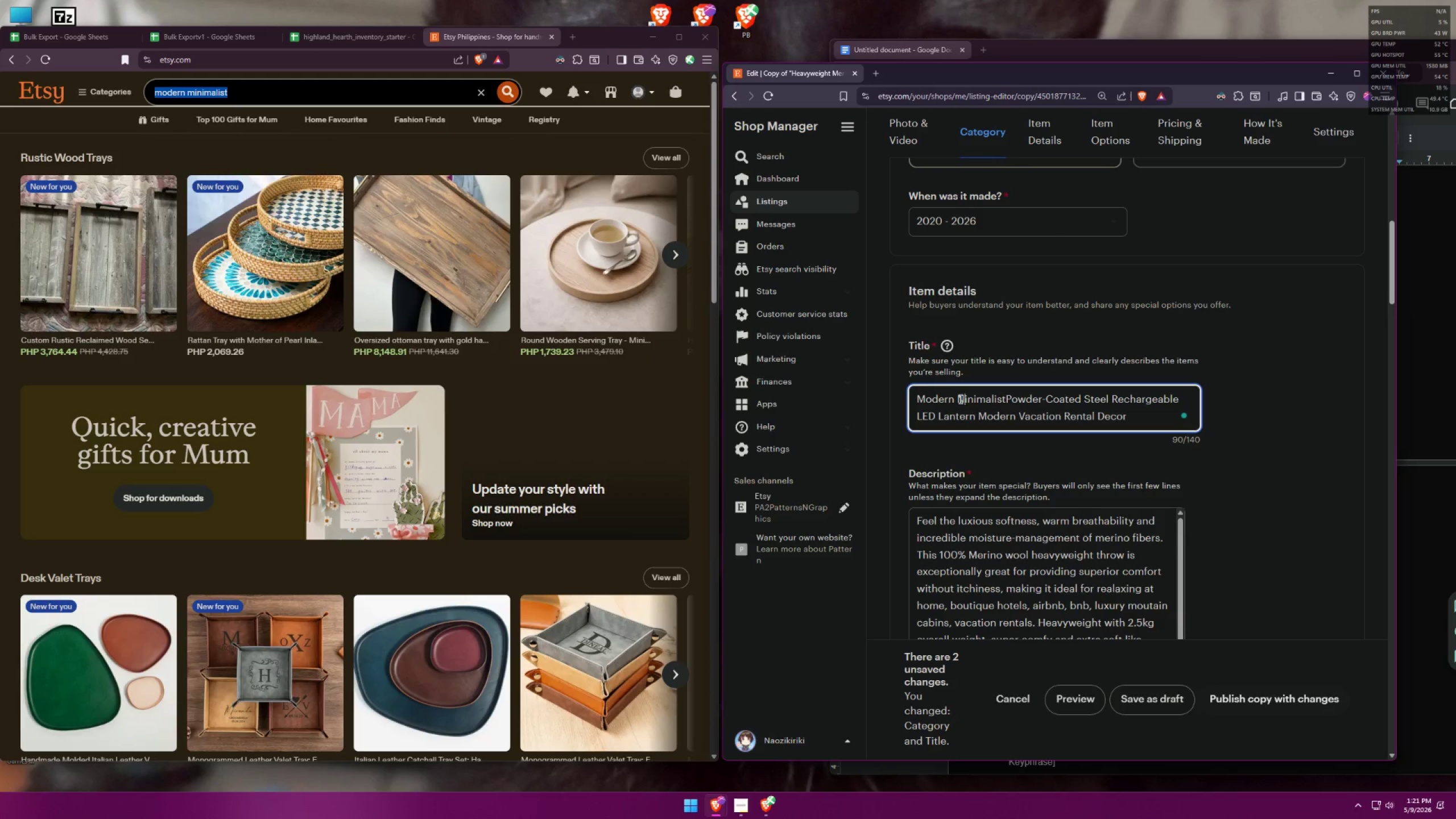 
key(Backspace)
 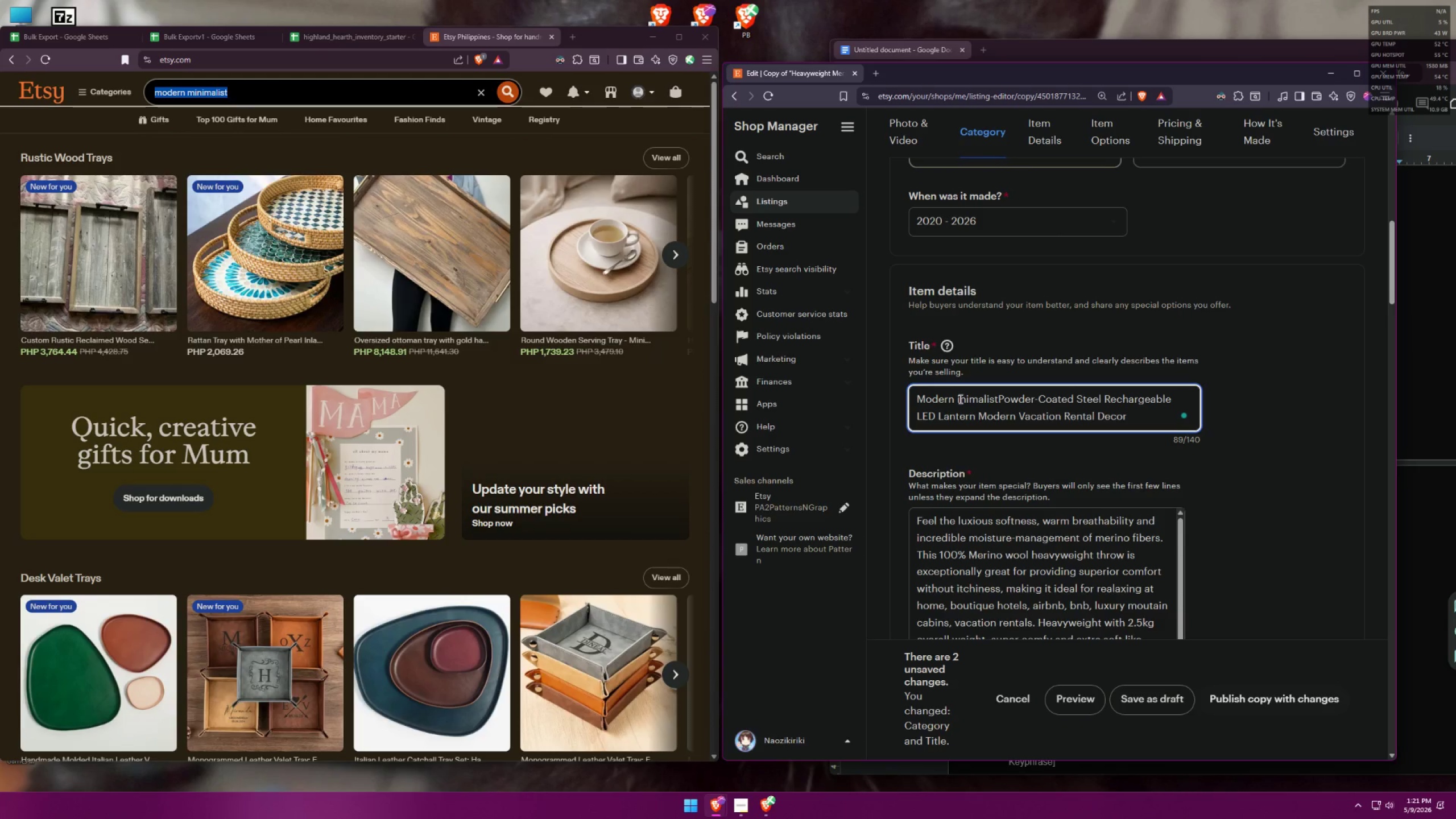 
key(Shift+ShiftLeft)
 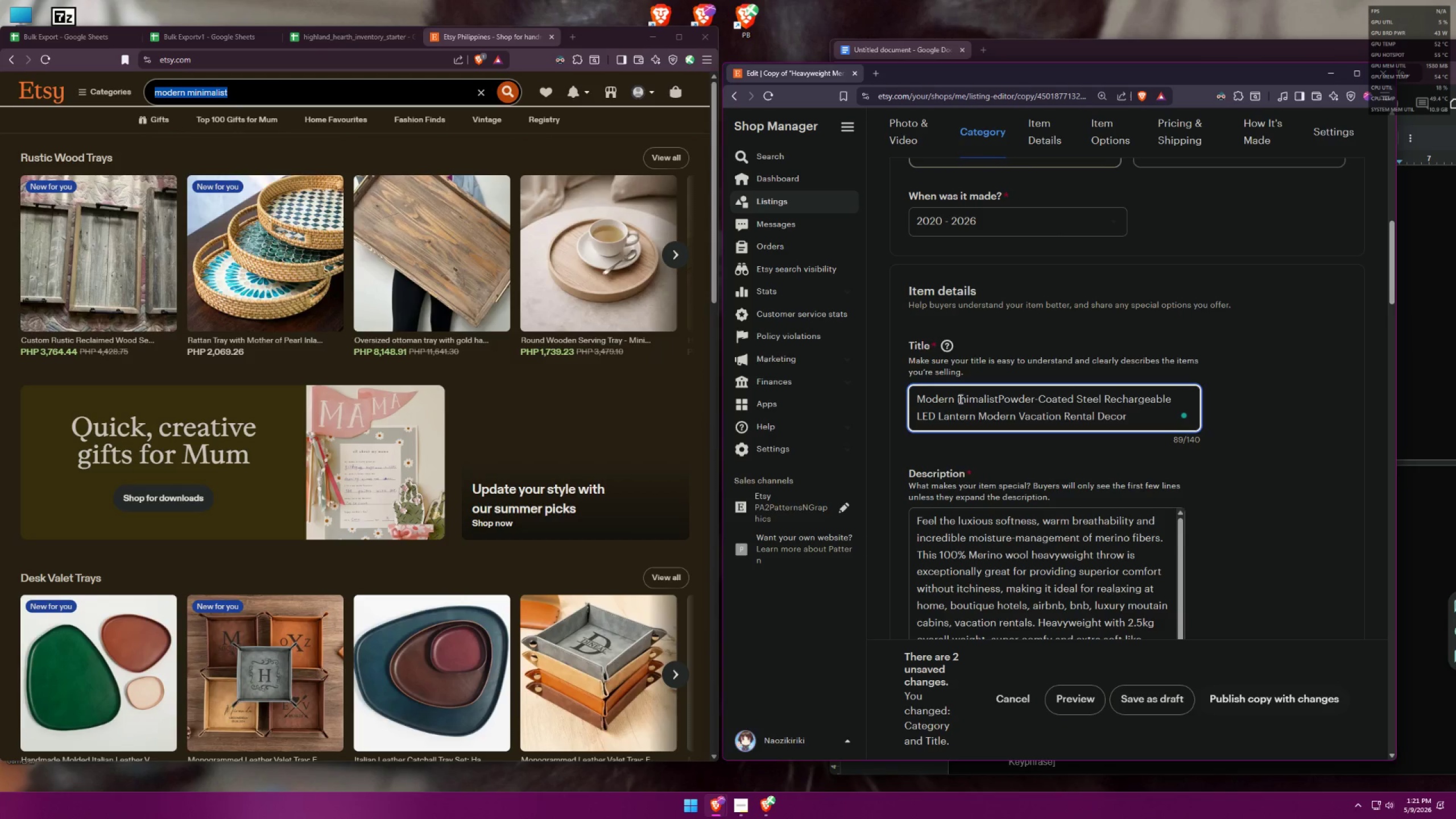 
key(Shift+M)
 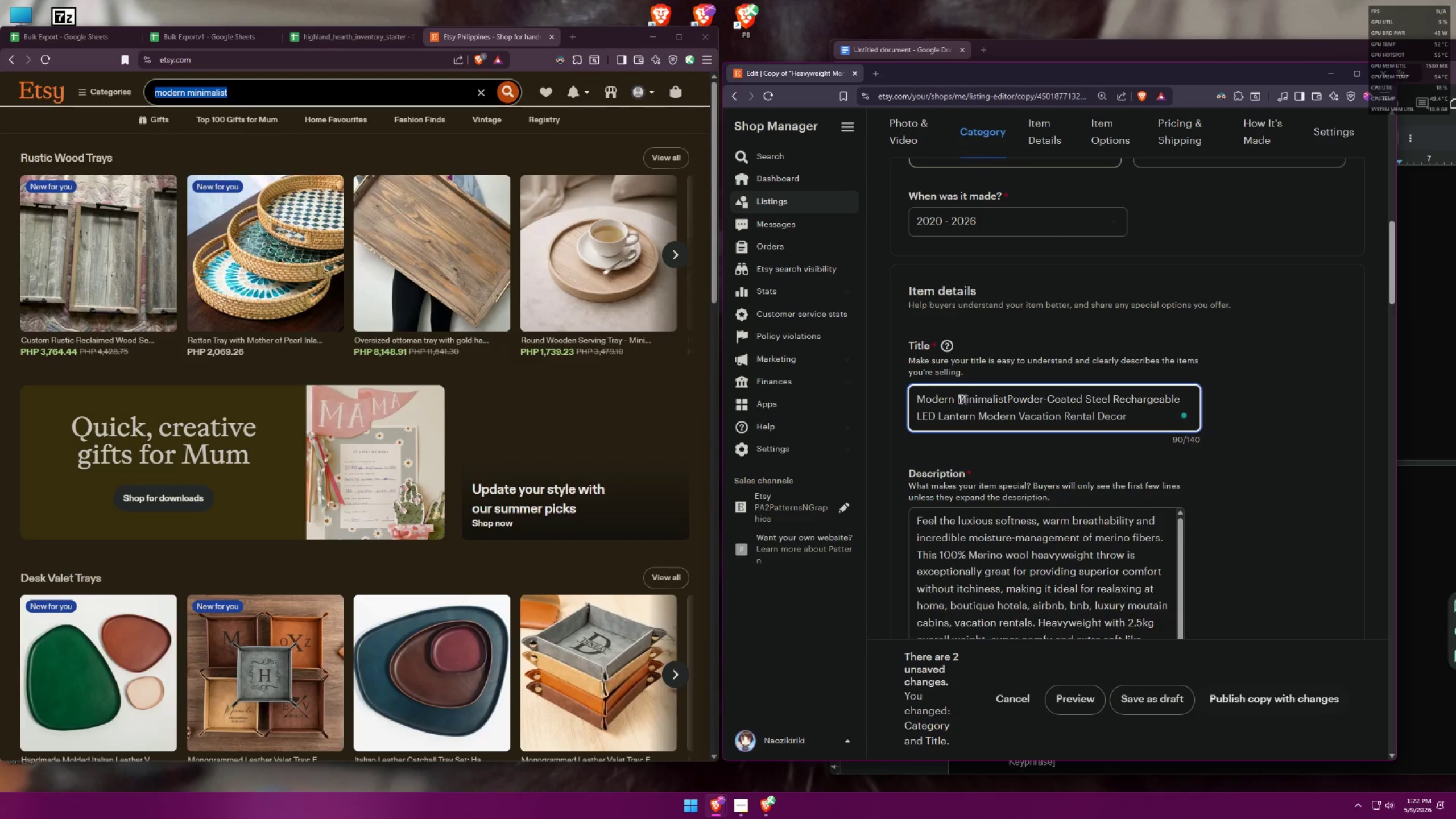 
key(Space)
 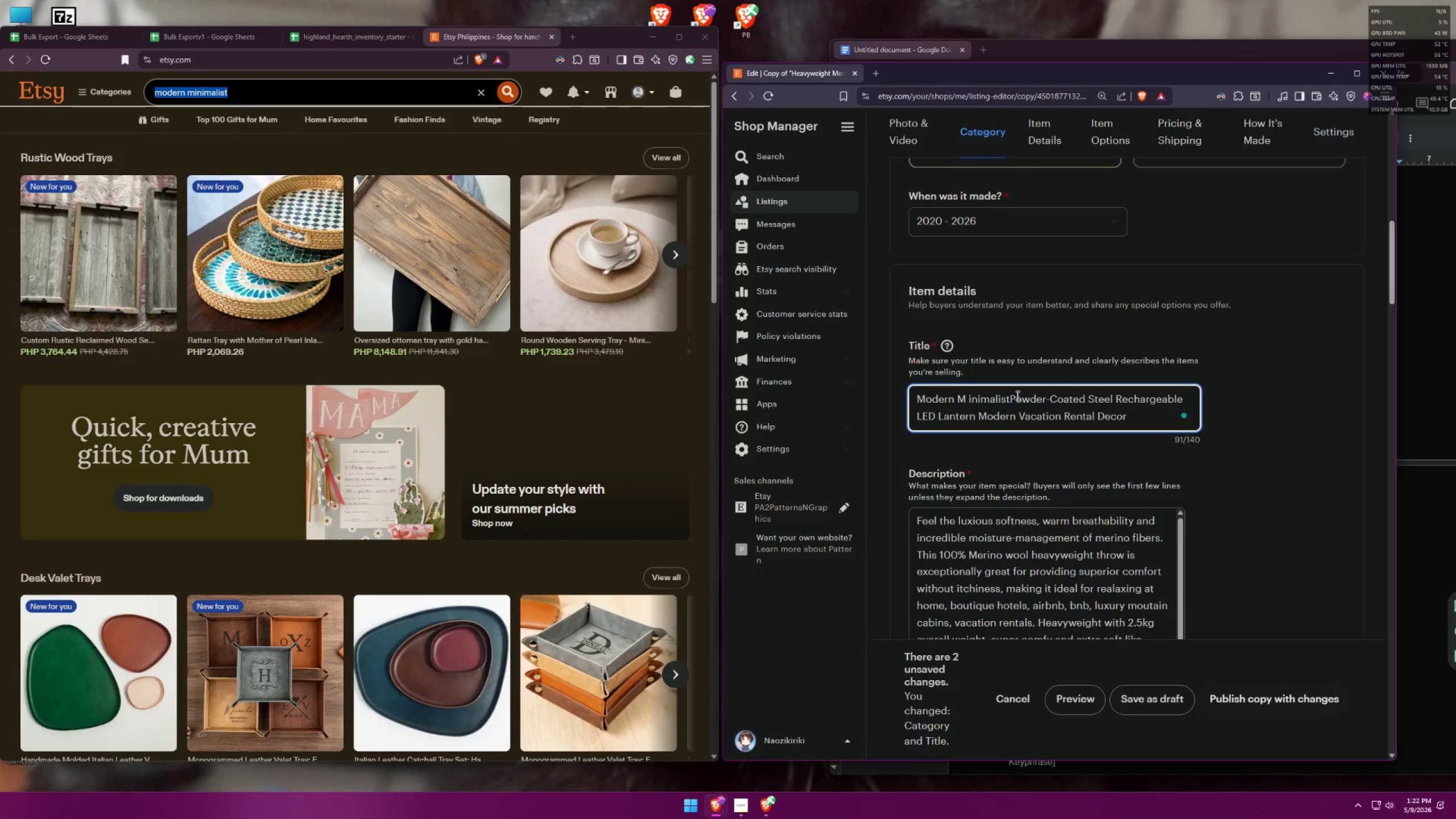 
left_click([1011, 395])
 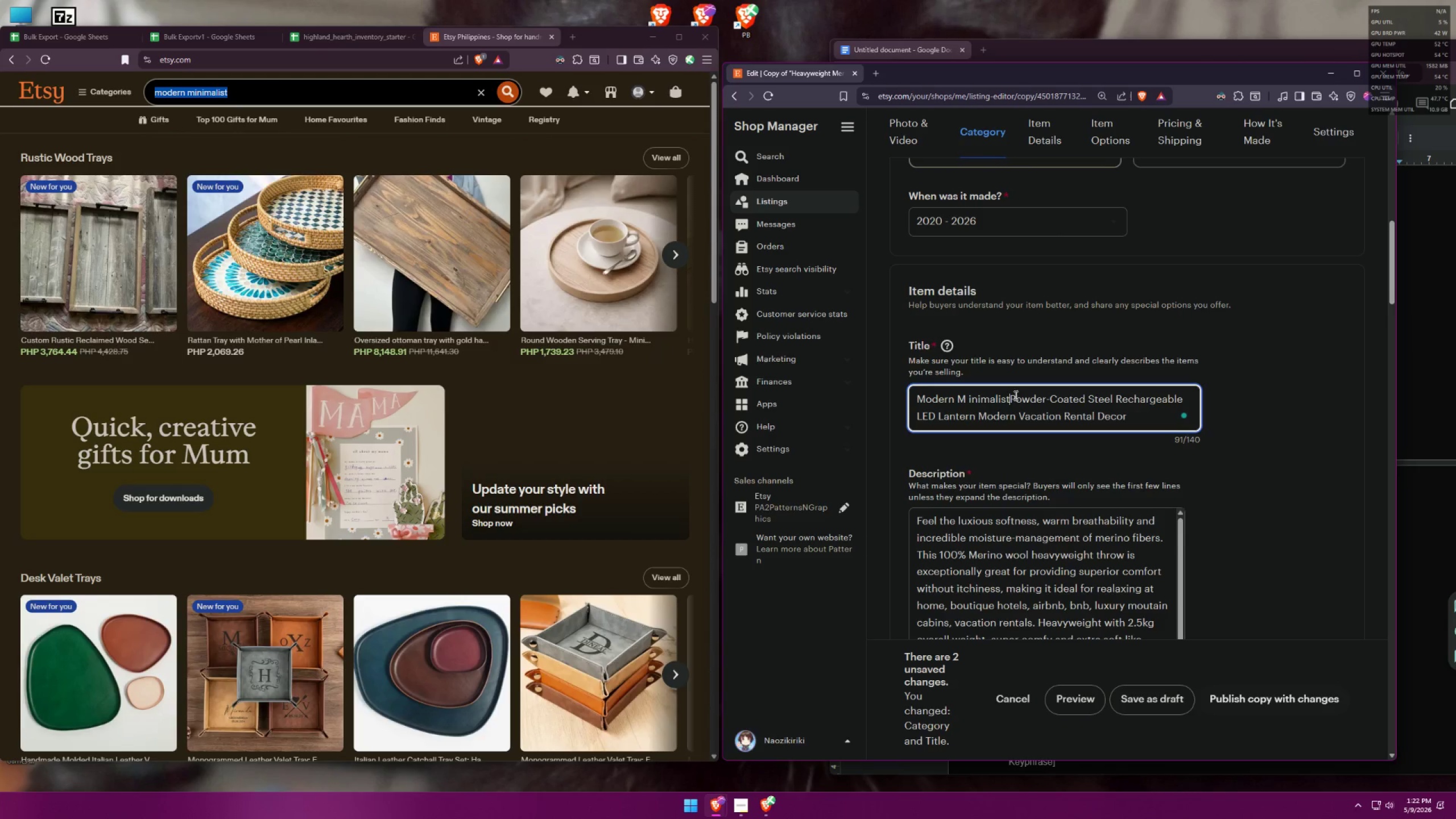 
key(Space)
 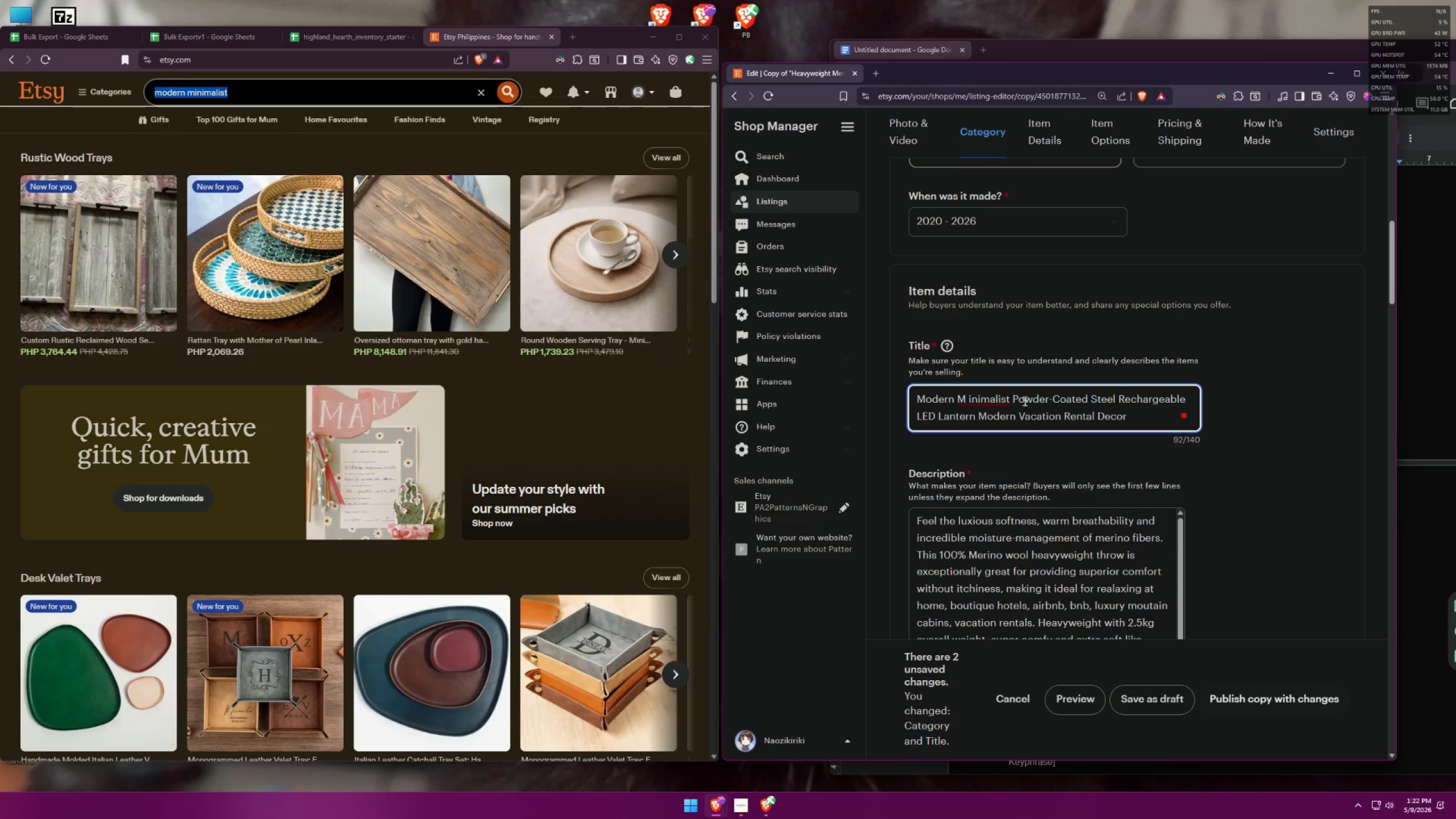 
left_click([994, 424])
 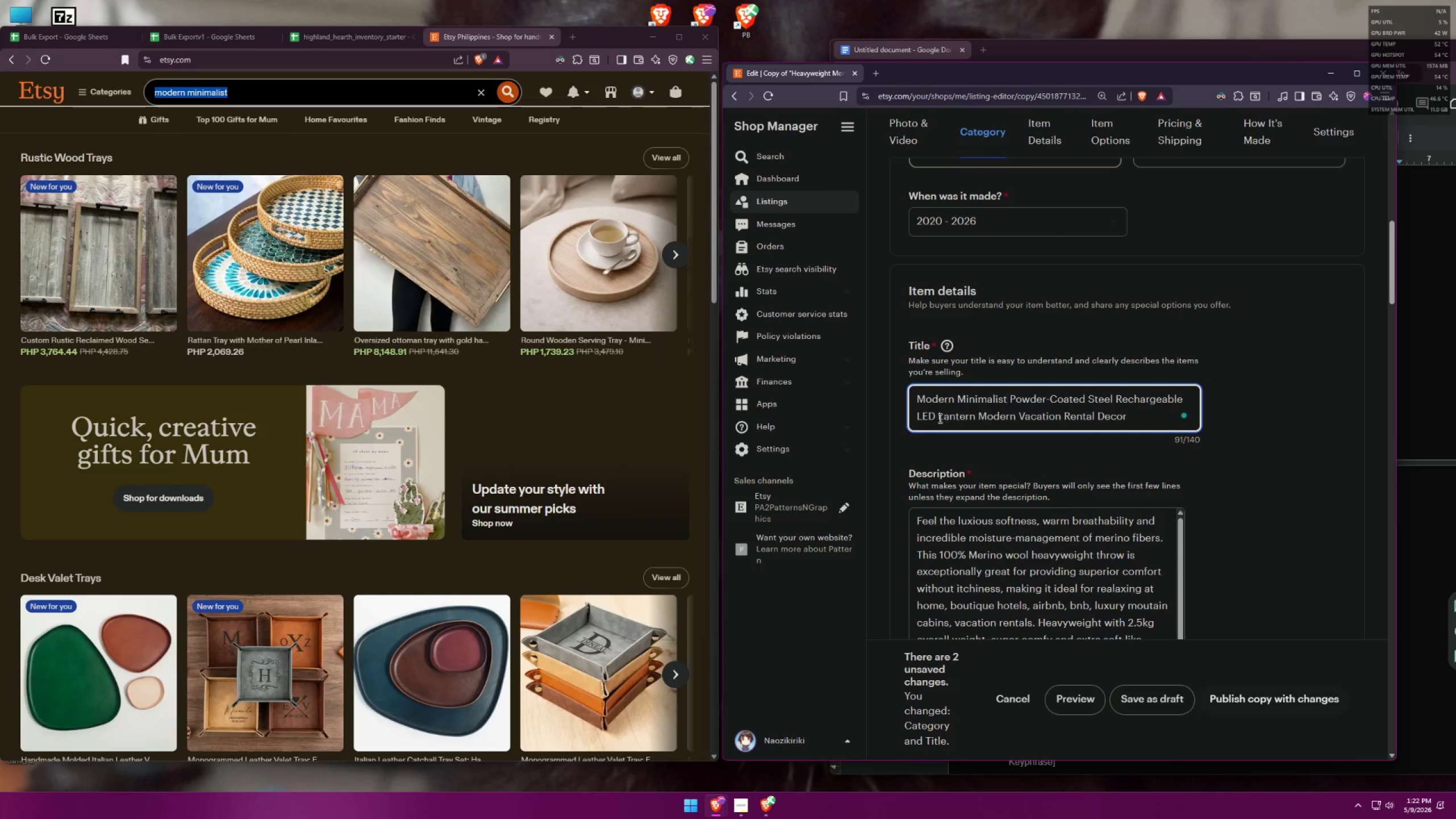 
left_click_drag(start_coordinate=[977, 416], to_coordinate=[1018, 416])
 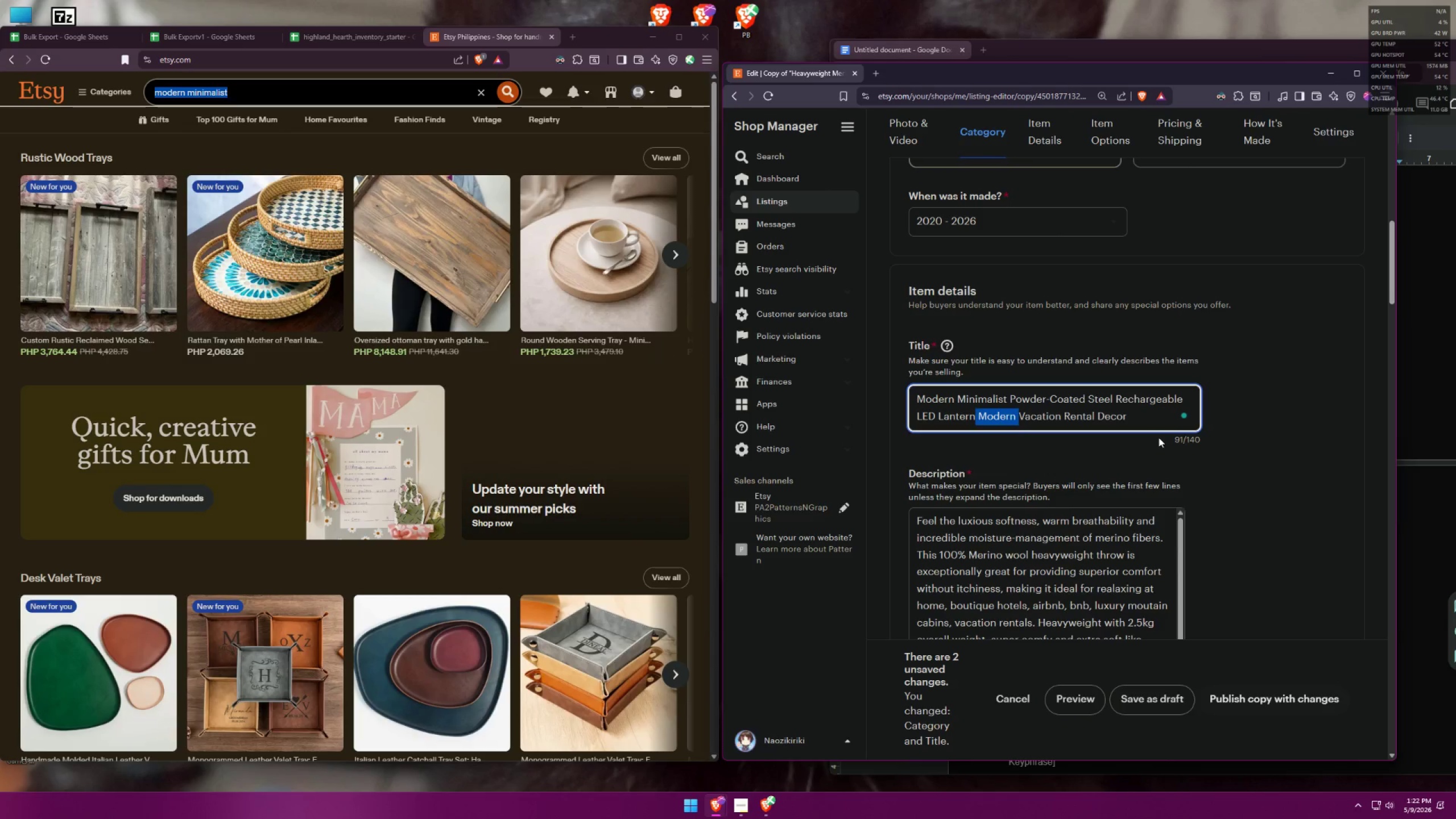 
key(Backspace)
 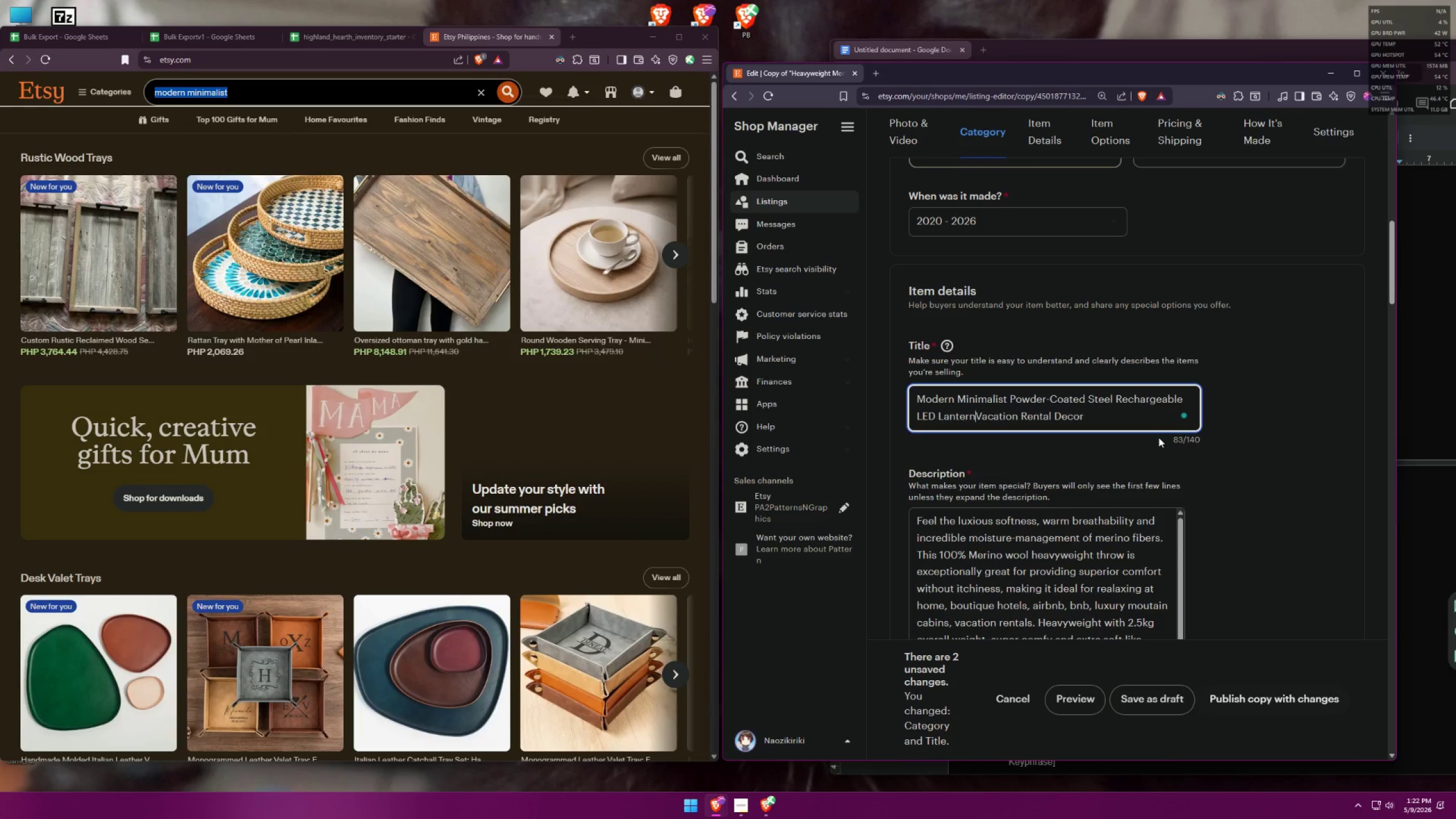 
key(Space)
 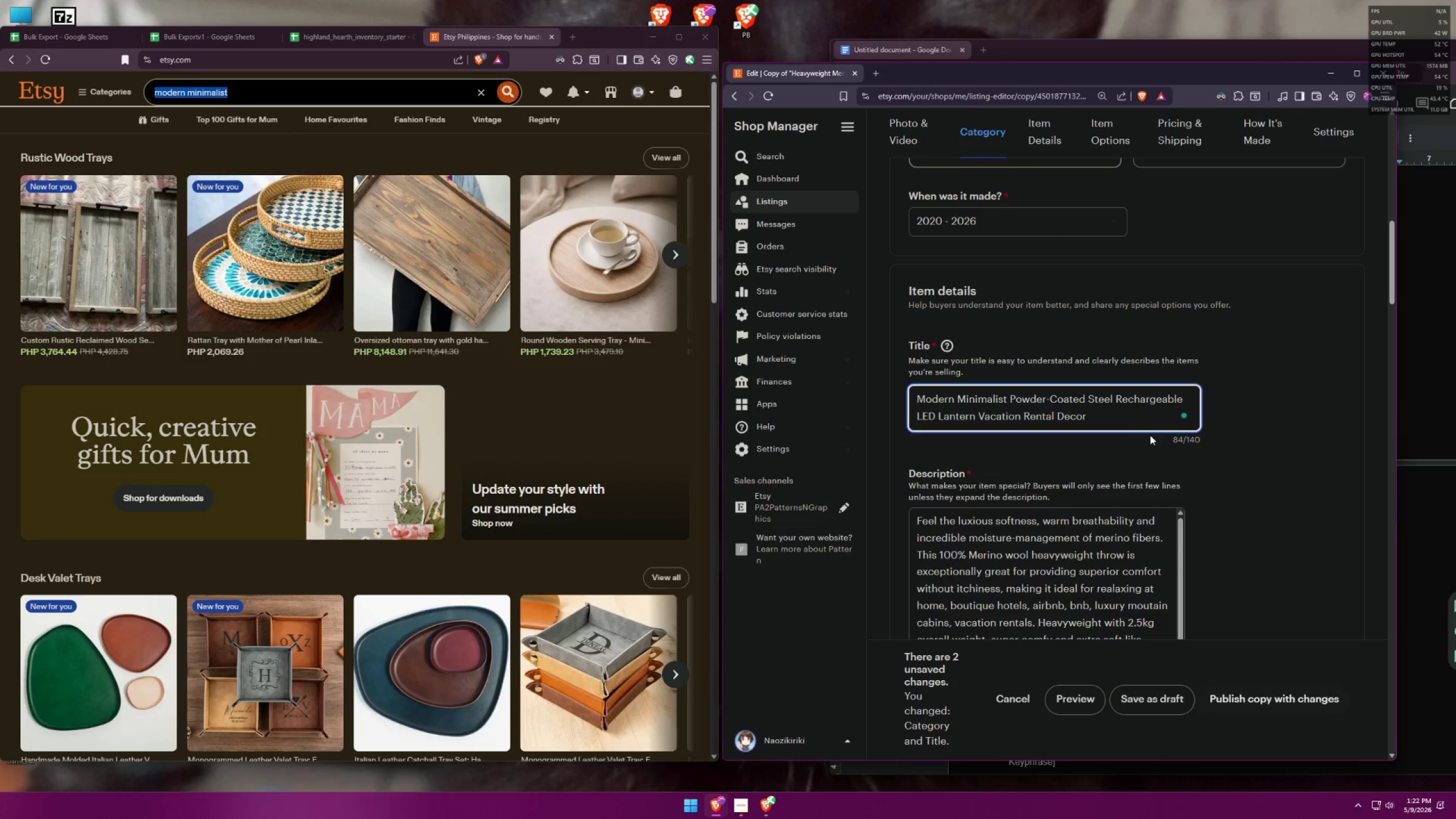 
left_click_drag(start_coordinate=[1108, 415], to_coordinate=[887, 383])
 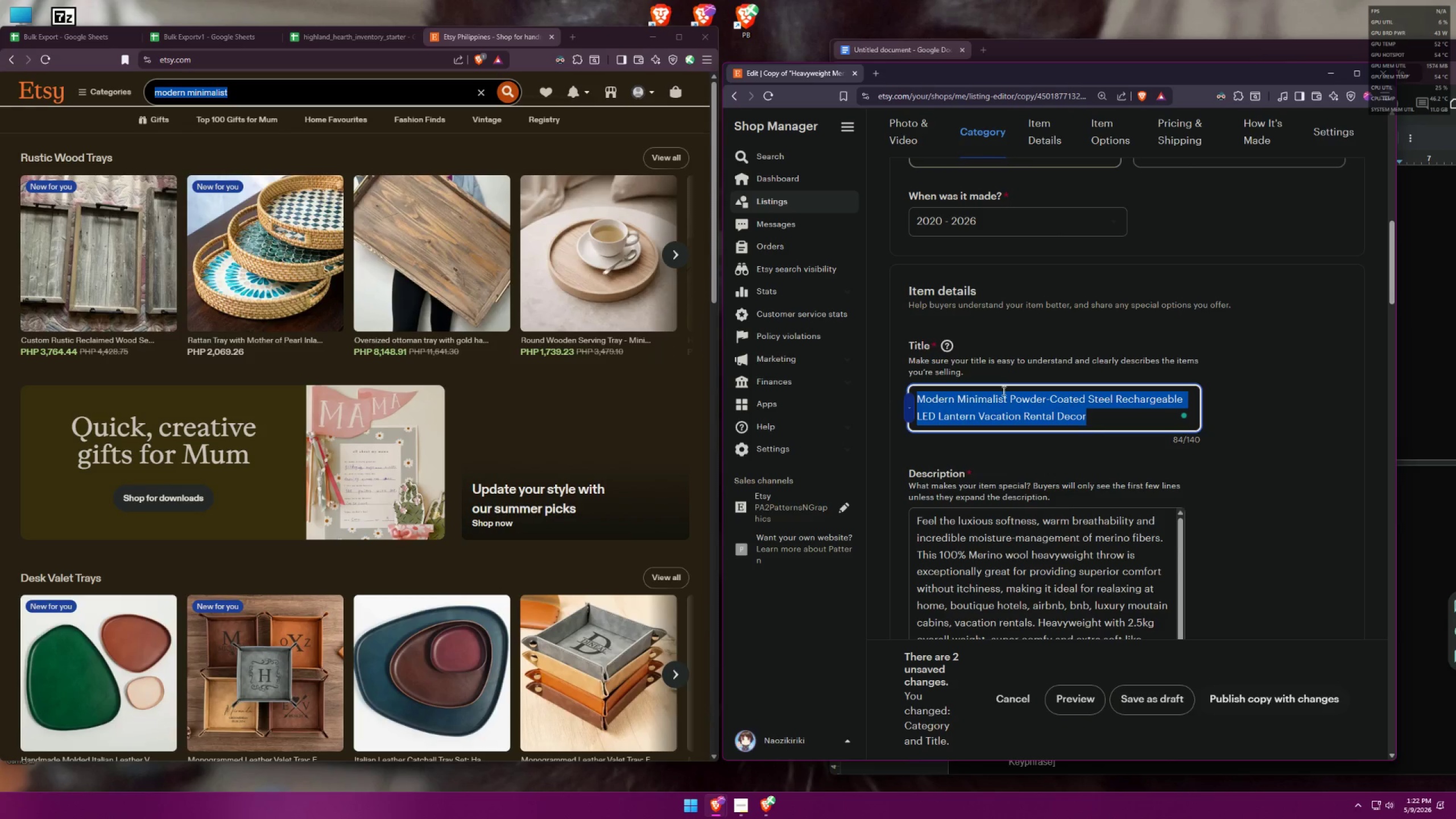 
key(Control+C)
 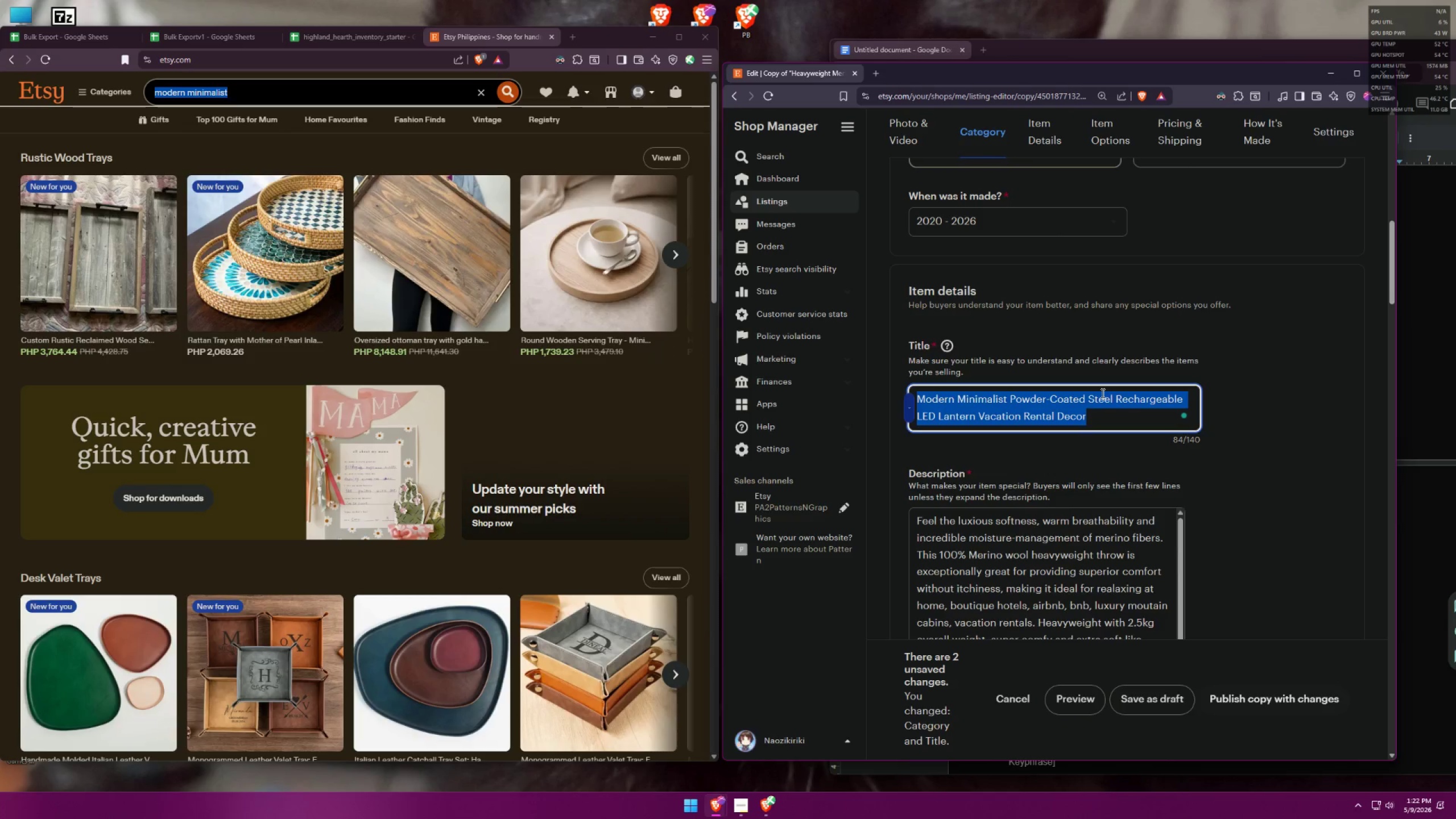 
key(Control+C)
 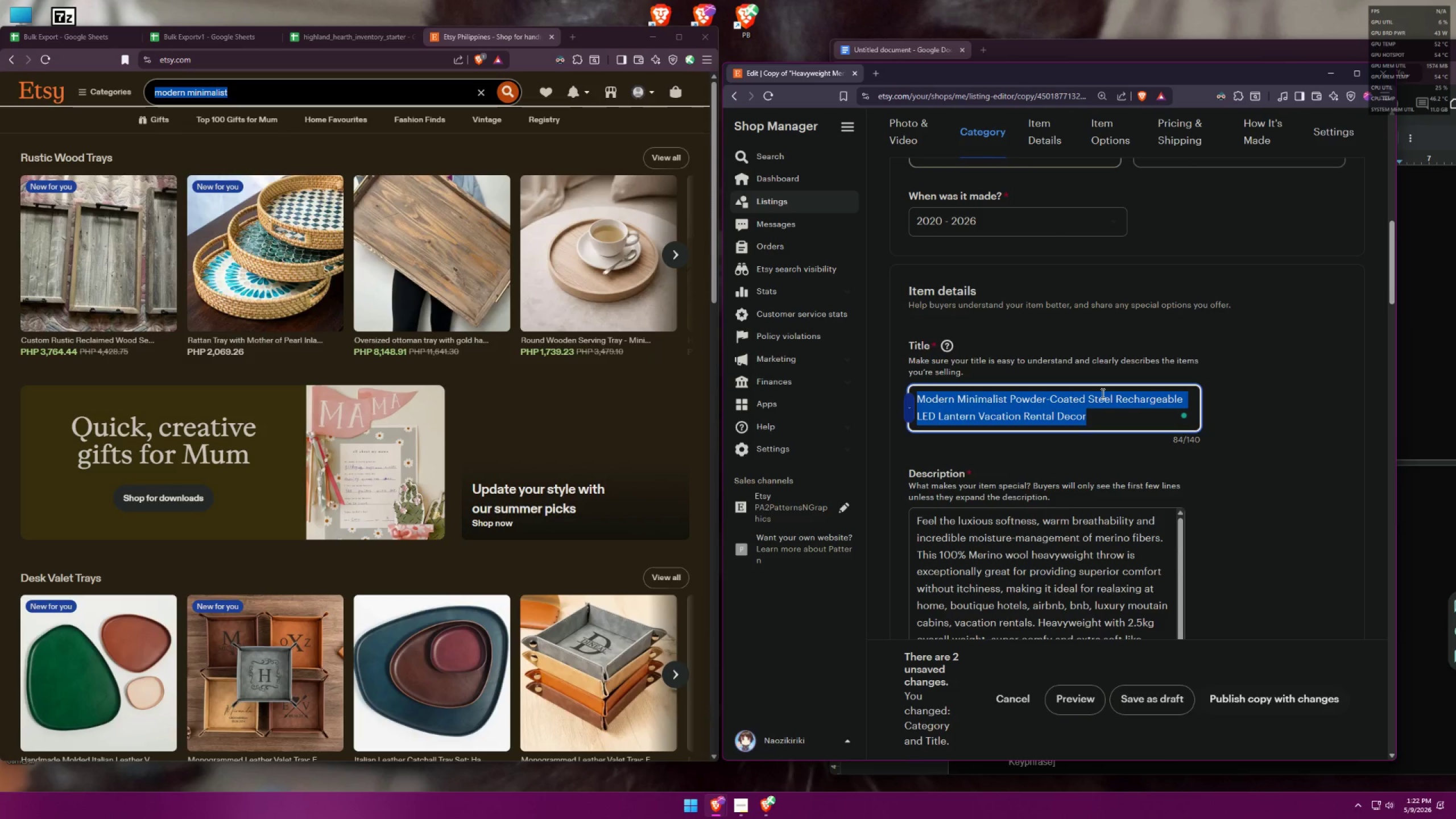 
key(Control+C)
 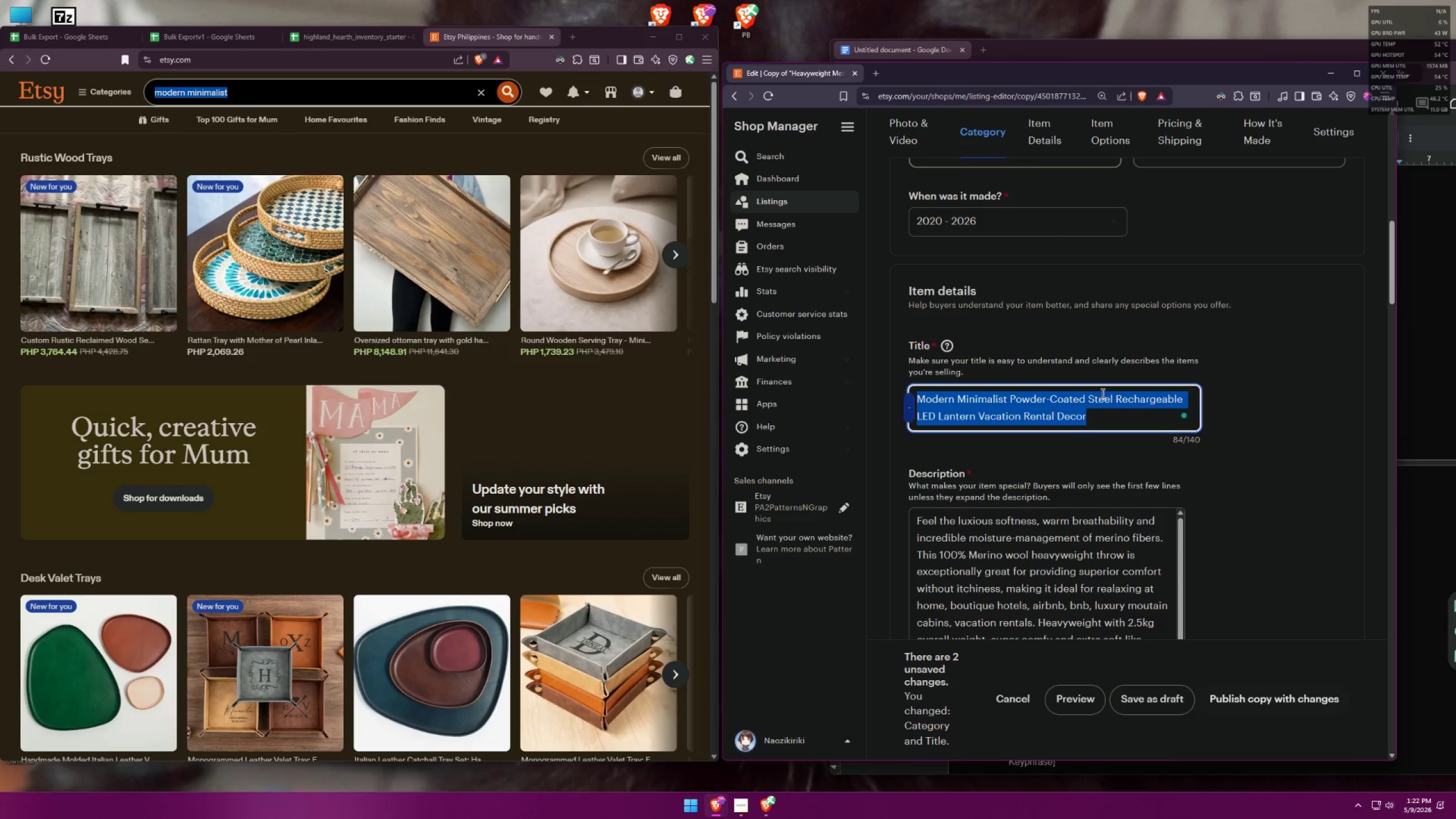 
key(Control+C)
 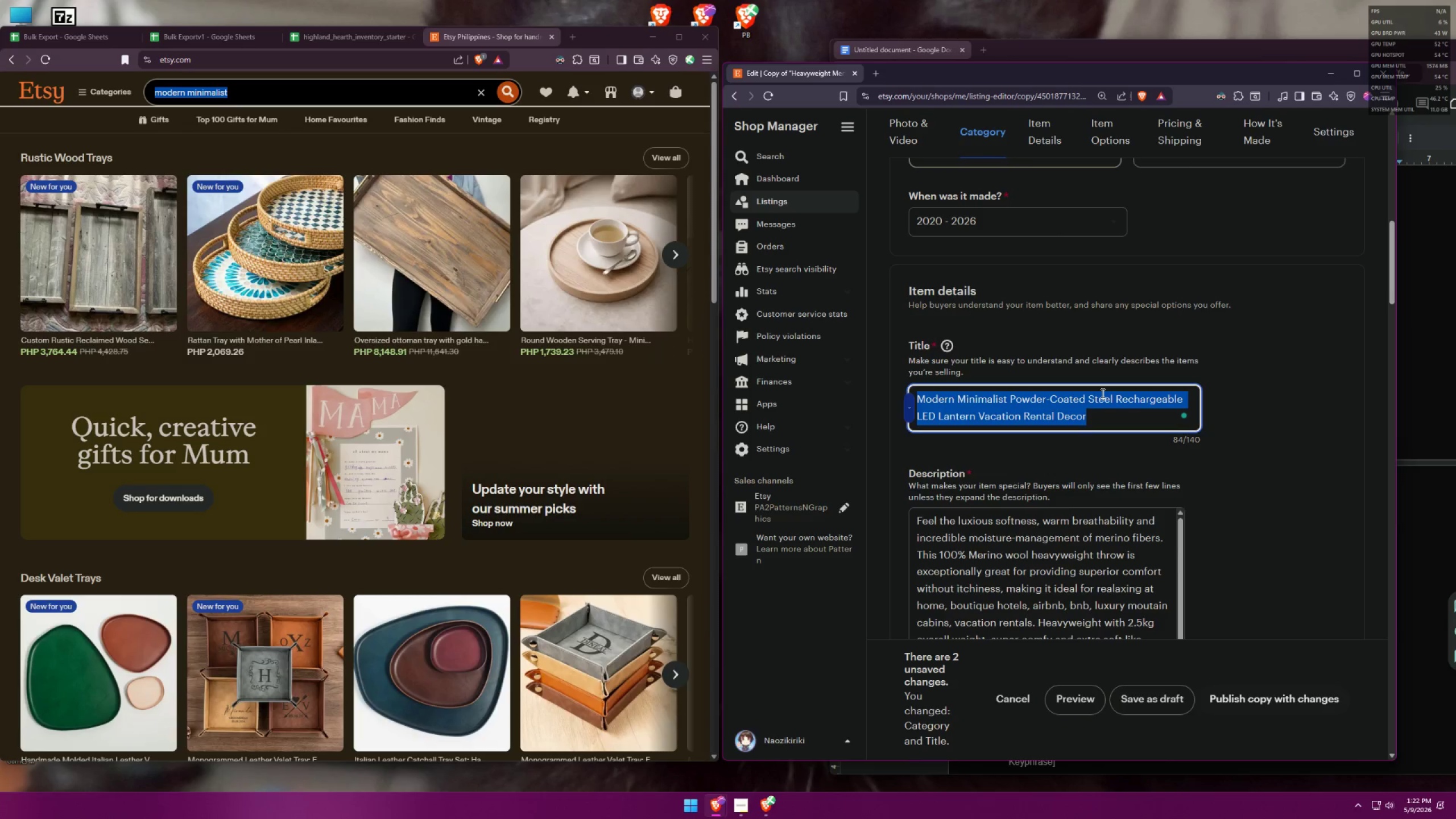 
key(Control+C)
 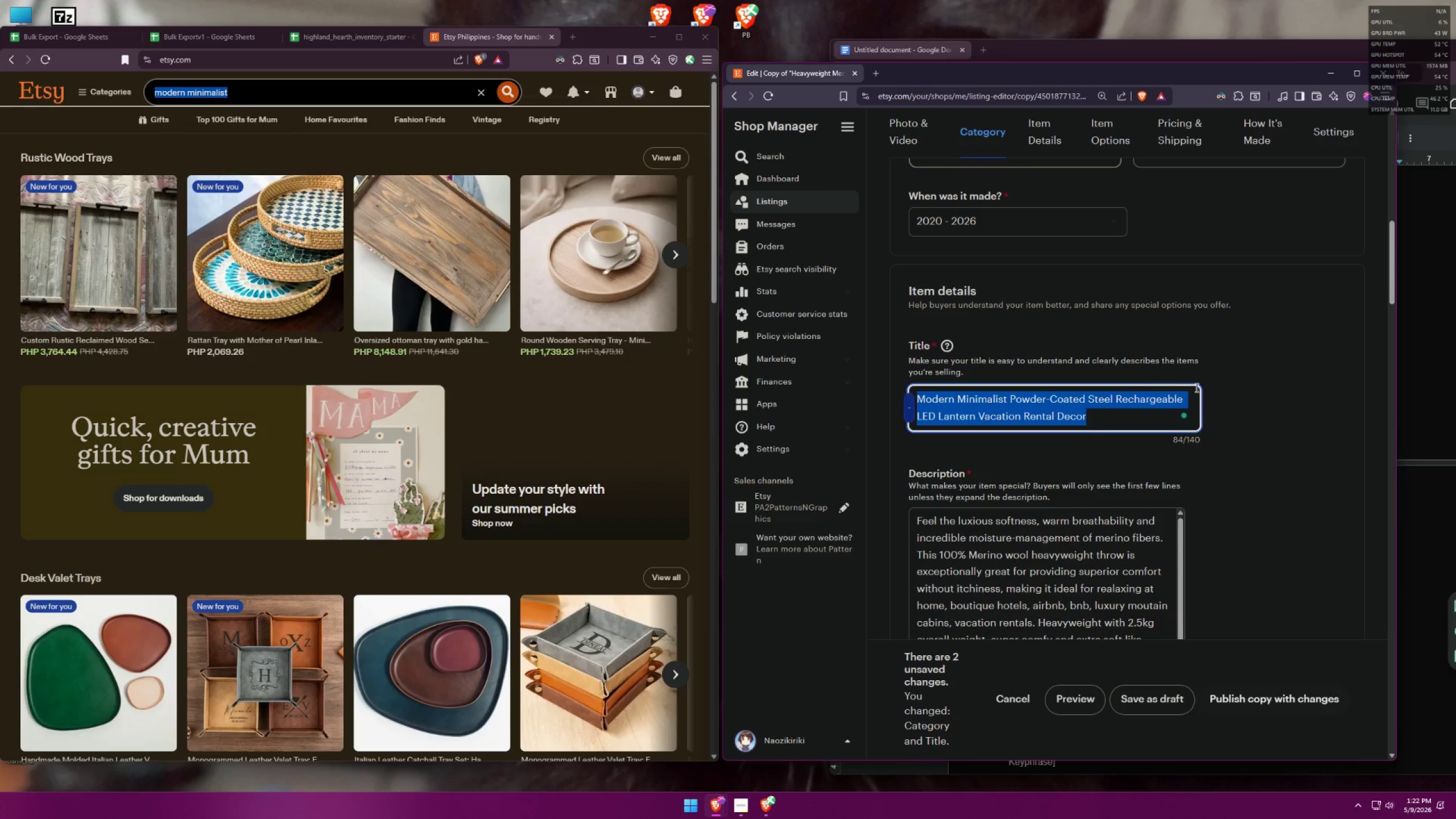 
left_click([1249, 386])
 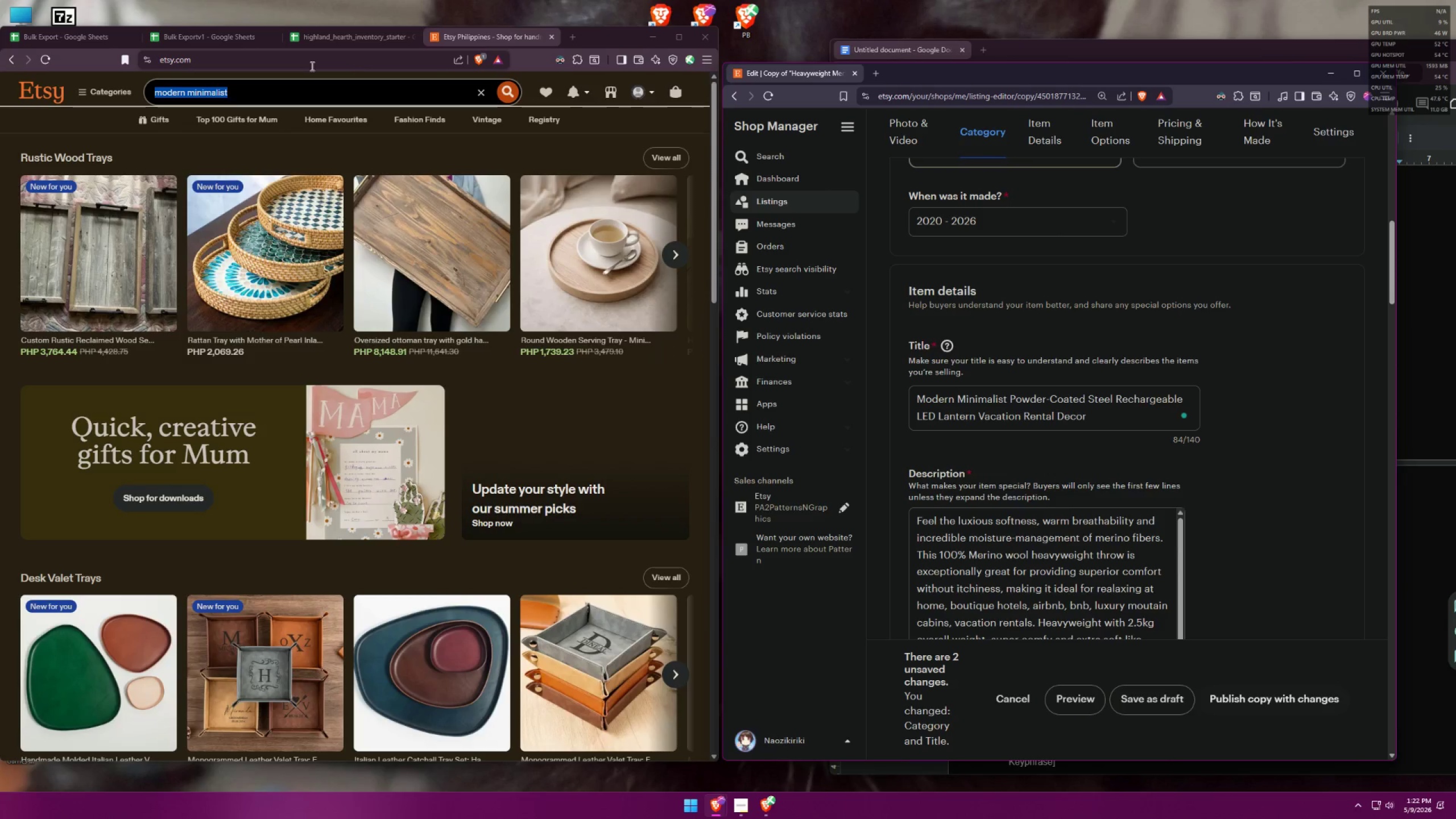 
left_click([551, 39])
 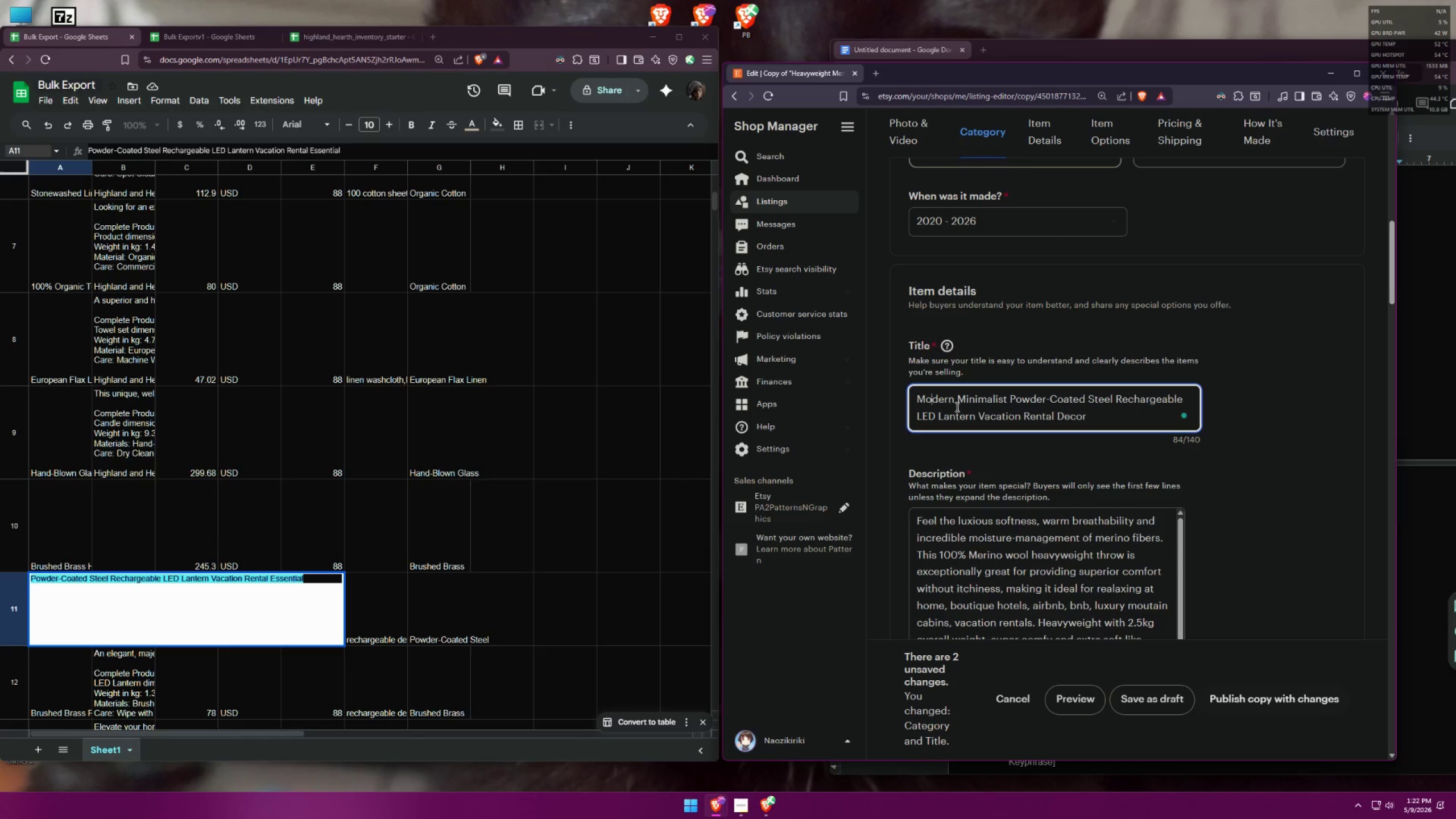 
wait(15.75)
 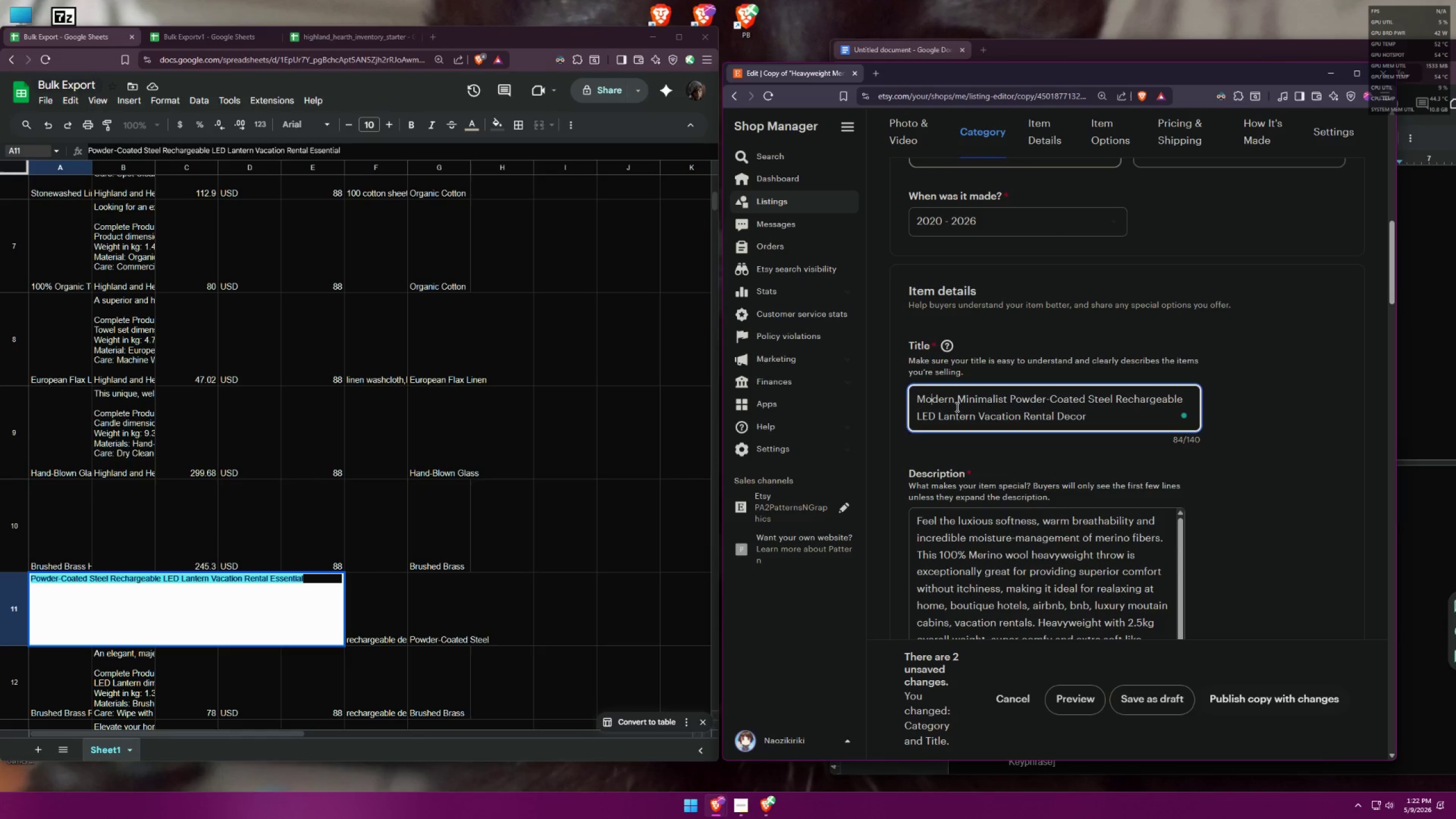 
left_click_drag(start_coordinate=[1109, 421], to_coordinate=[913, 406])
 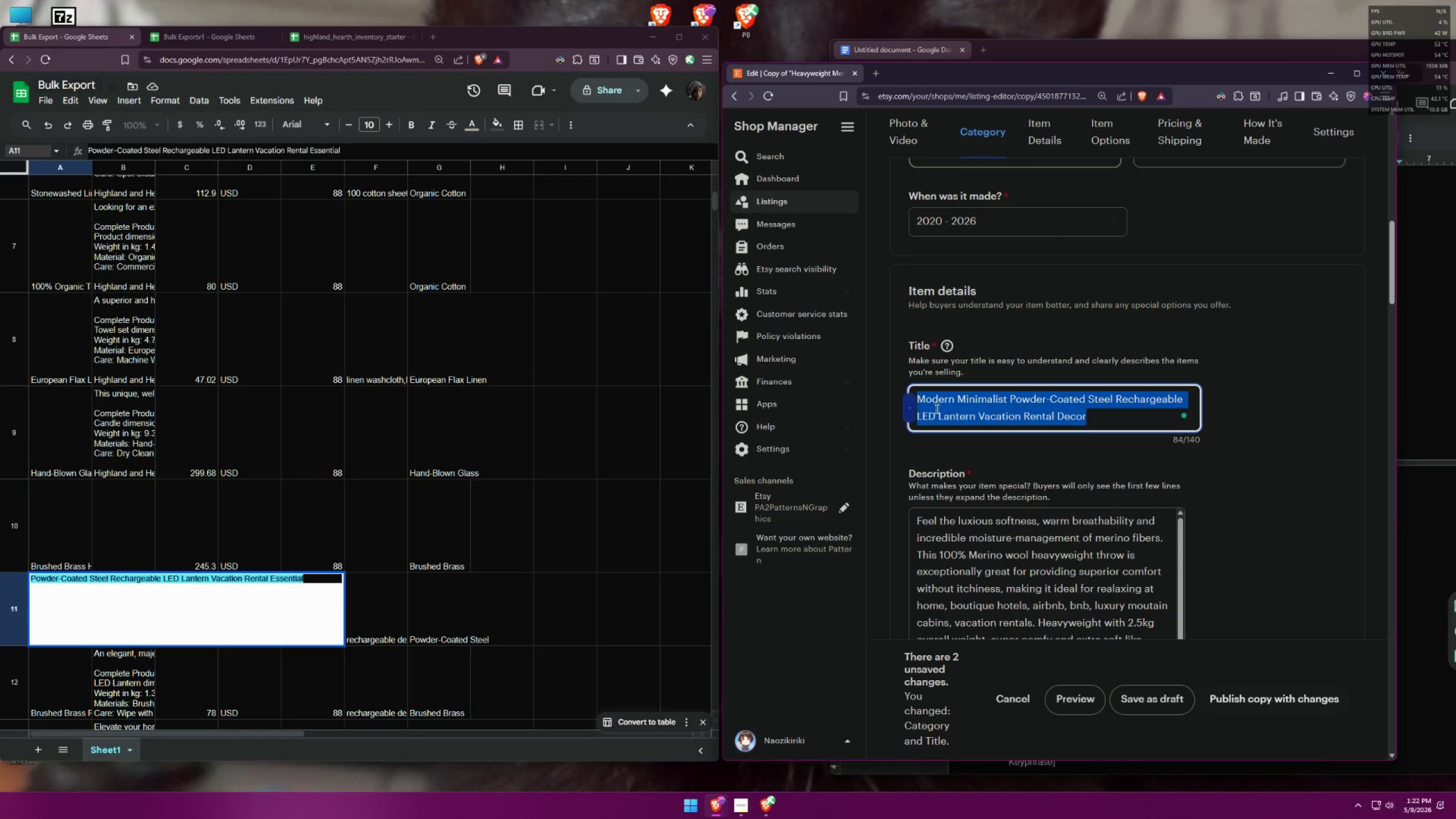 
key(Control+C)
 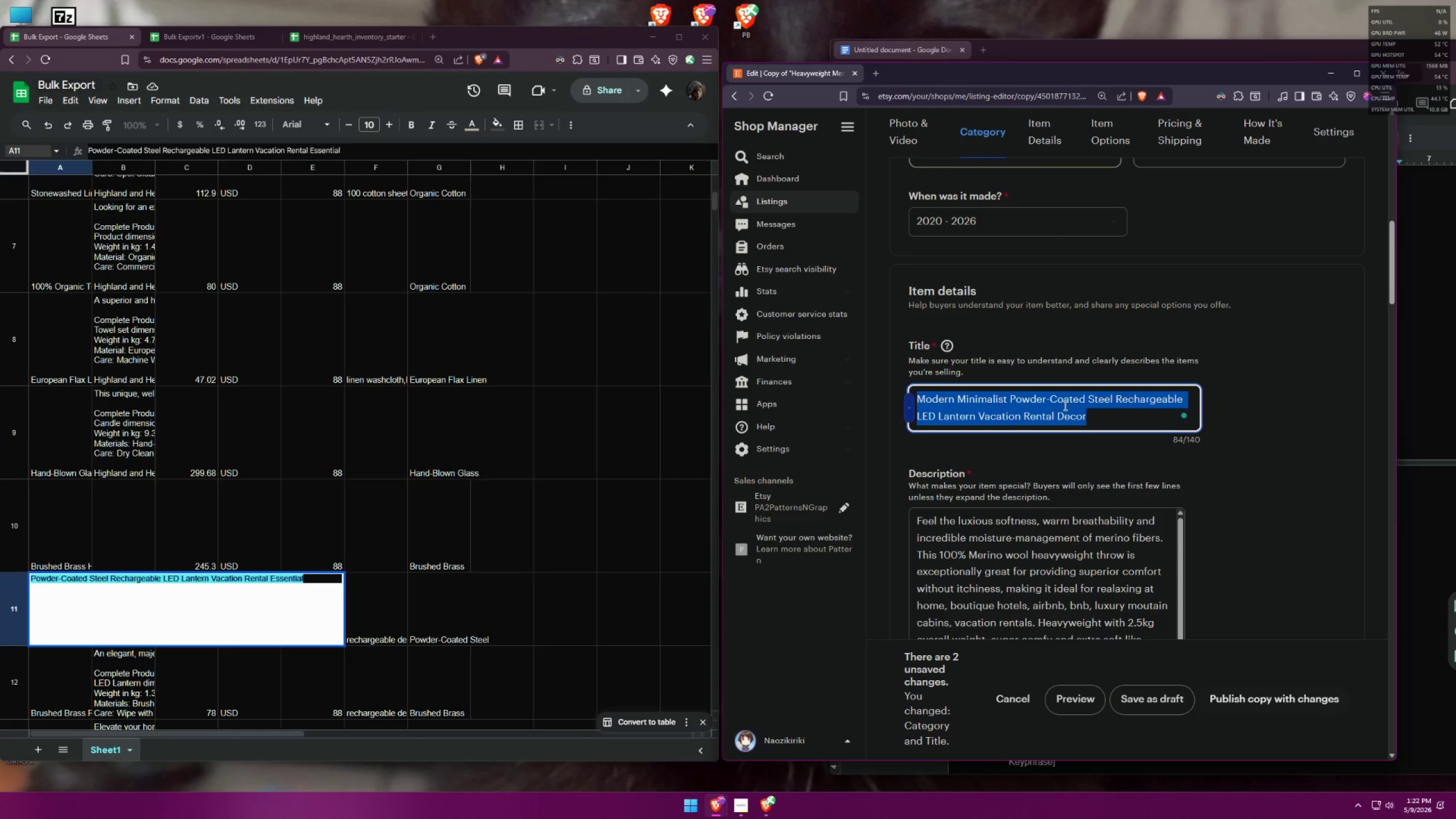 
key(Control+C)
 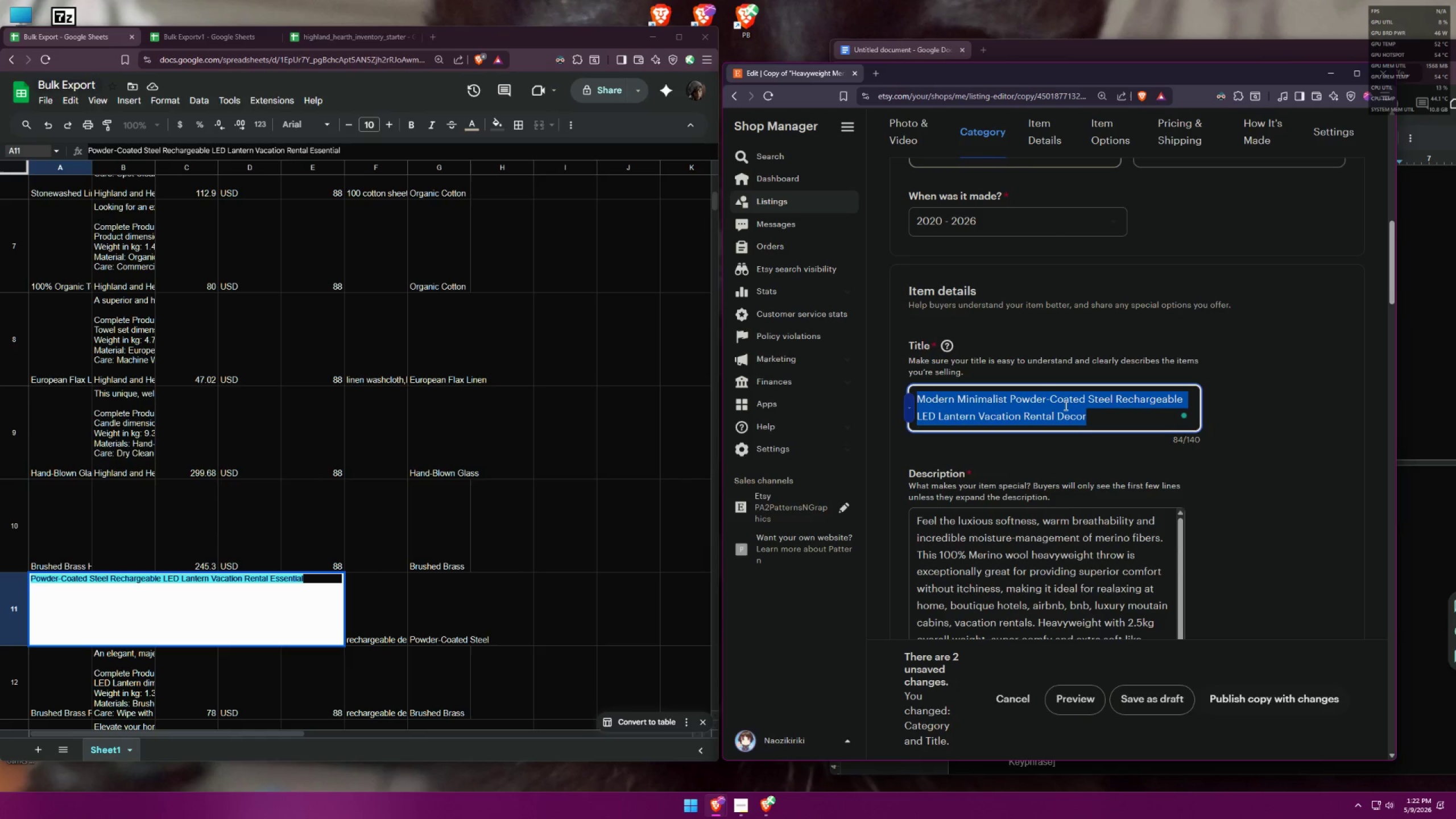 
key(Control+C)
 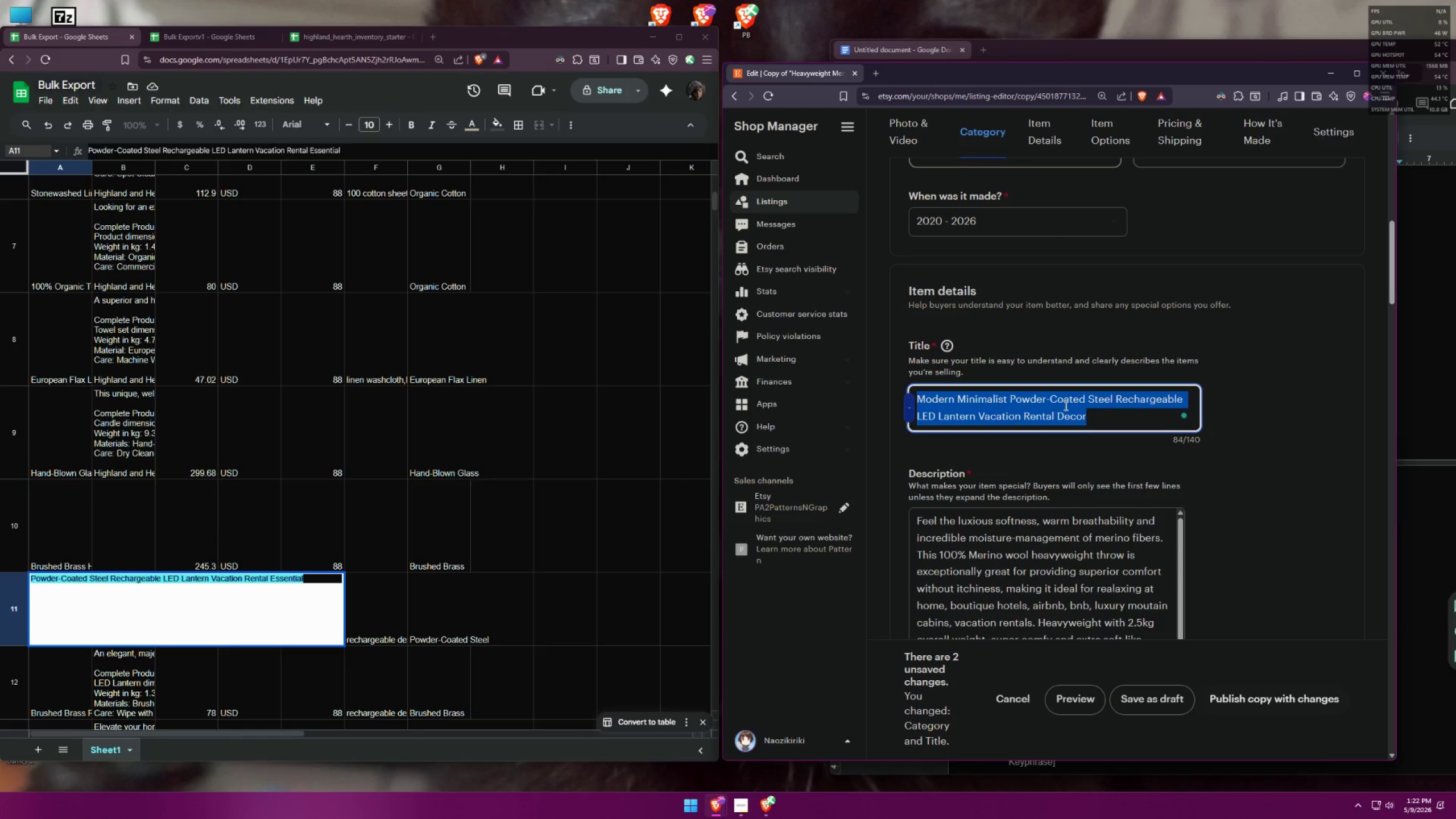 
key(Control+C)
 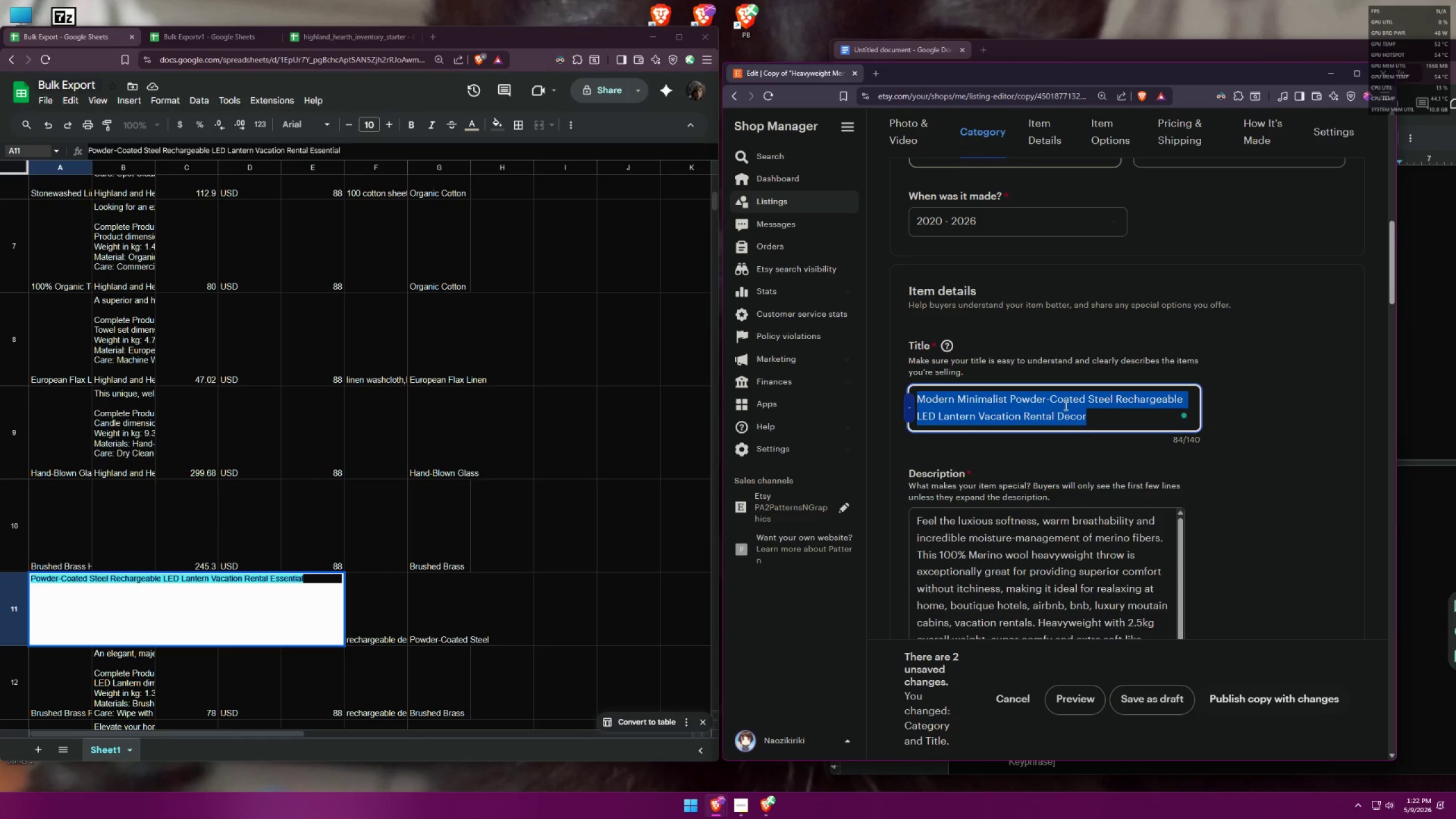 
key(Control+C)
 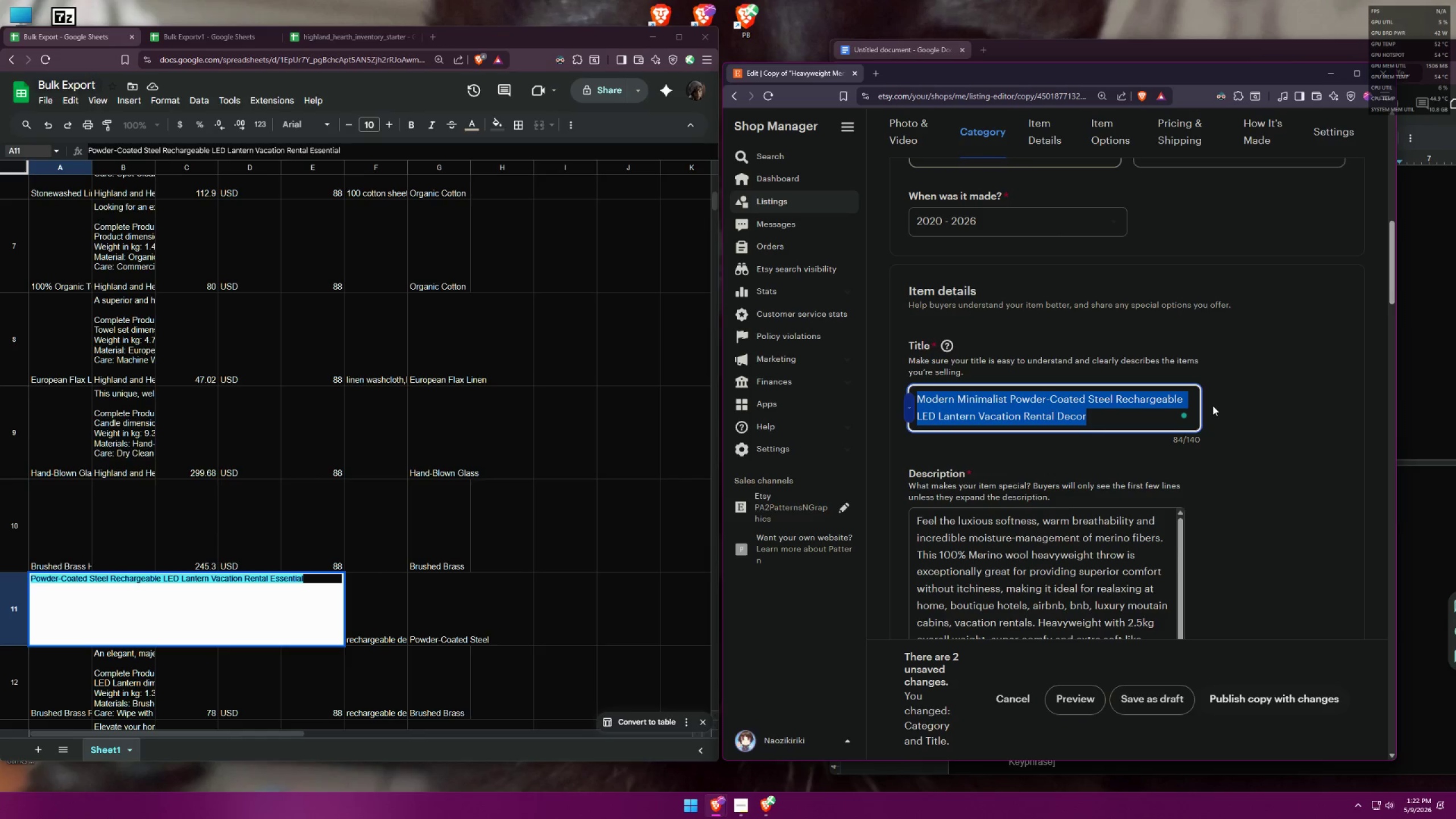 
left_click([1107, 410])
 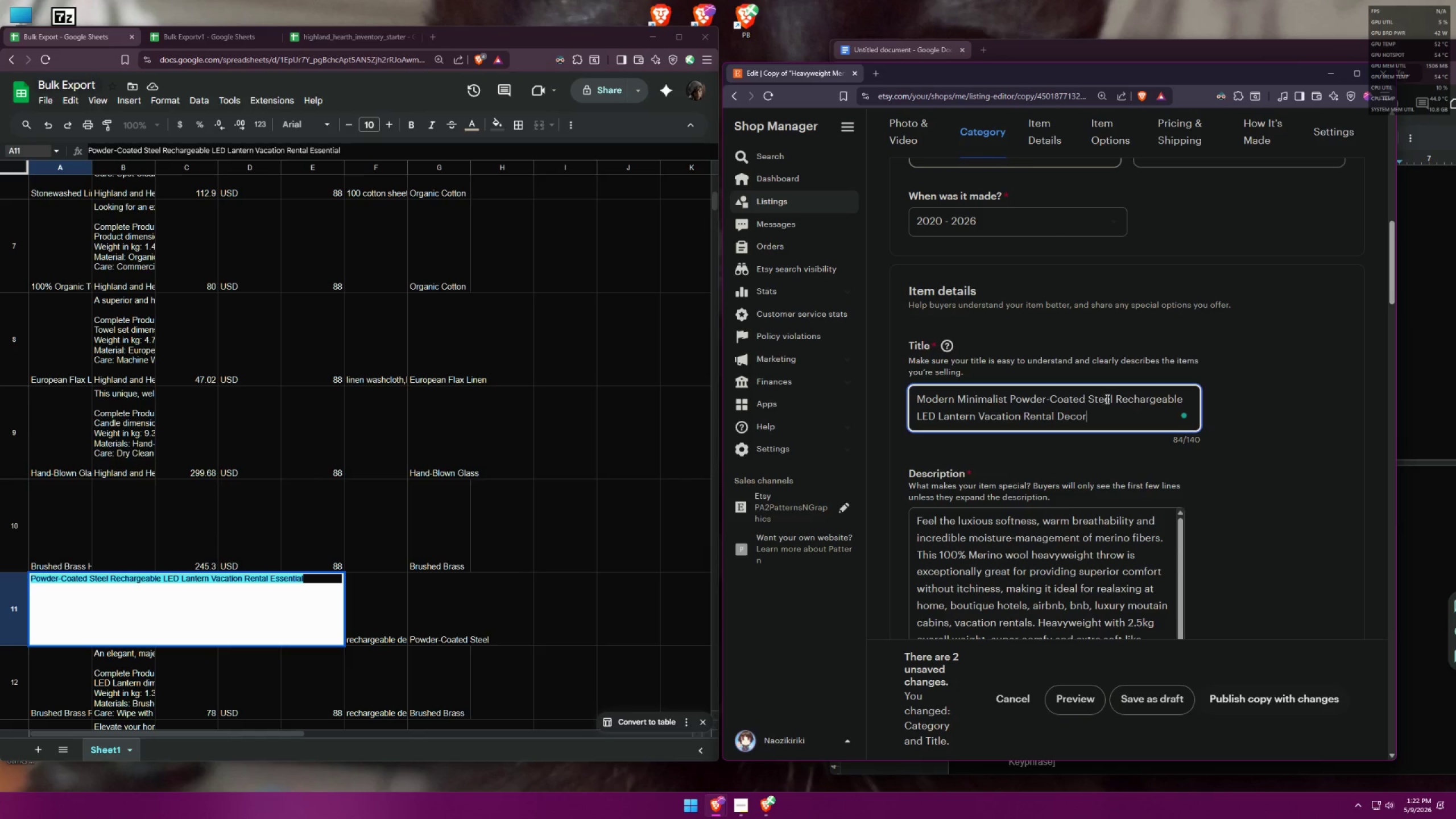 
wait(5.88)
 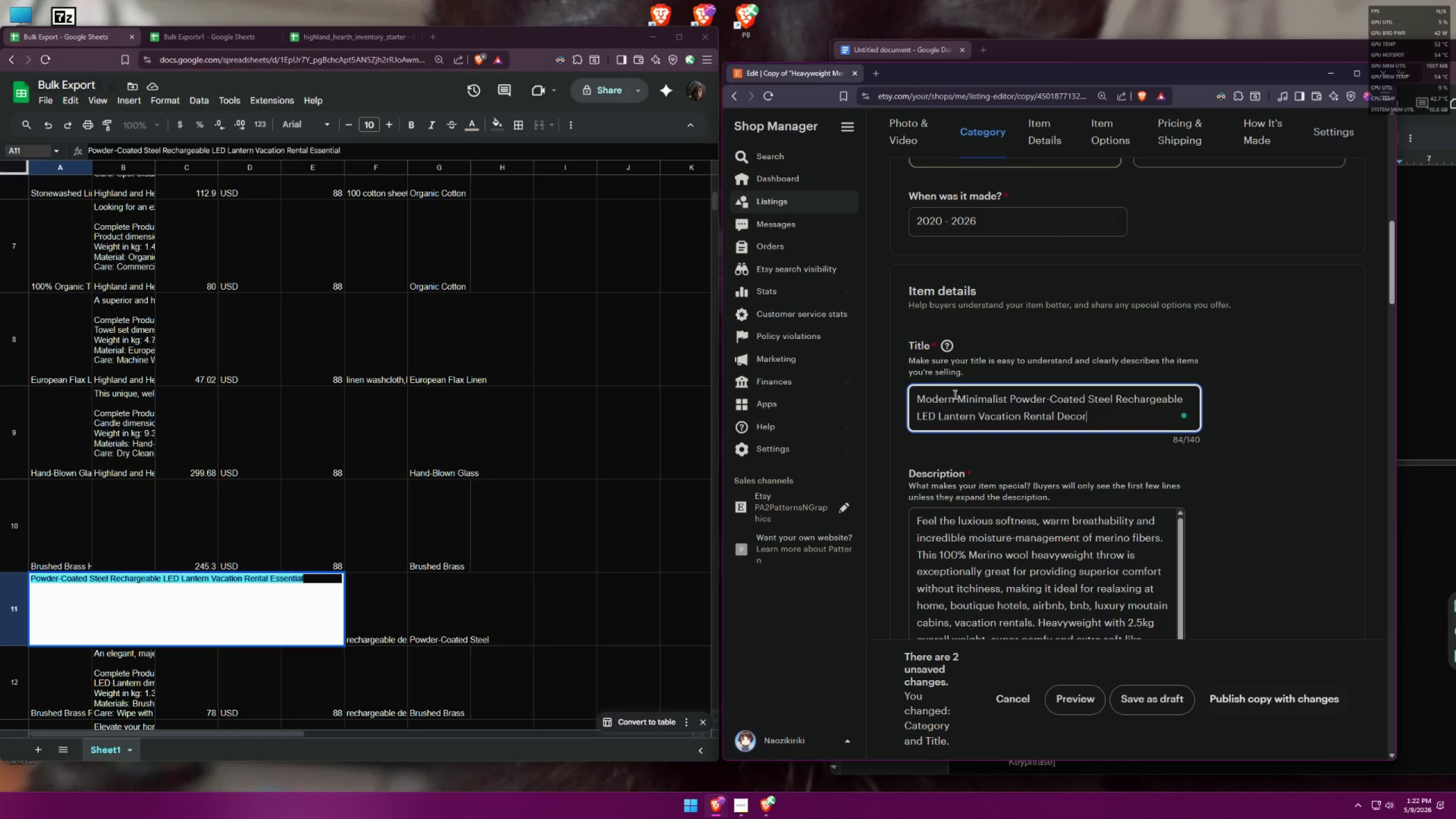 
left_click_drag(start_coordinate=[1114, 398], to_coordinate=[1012, 394])
 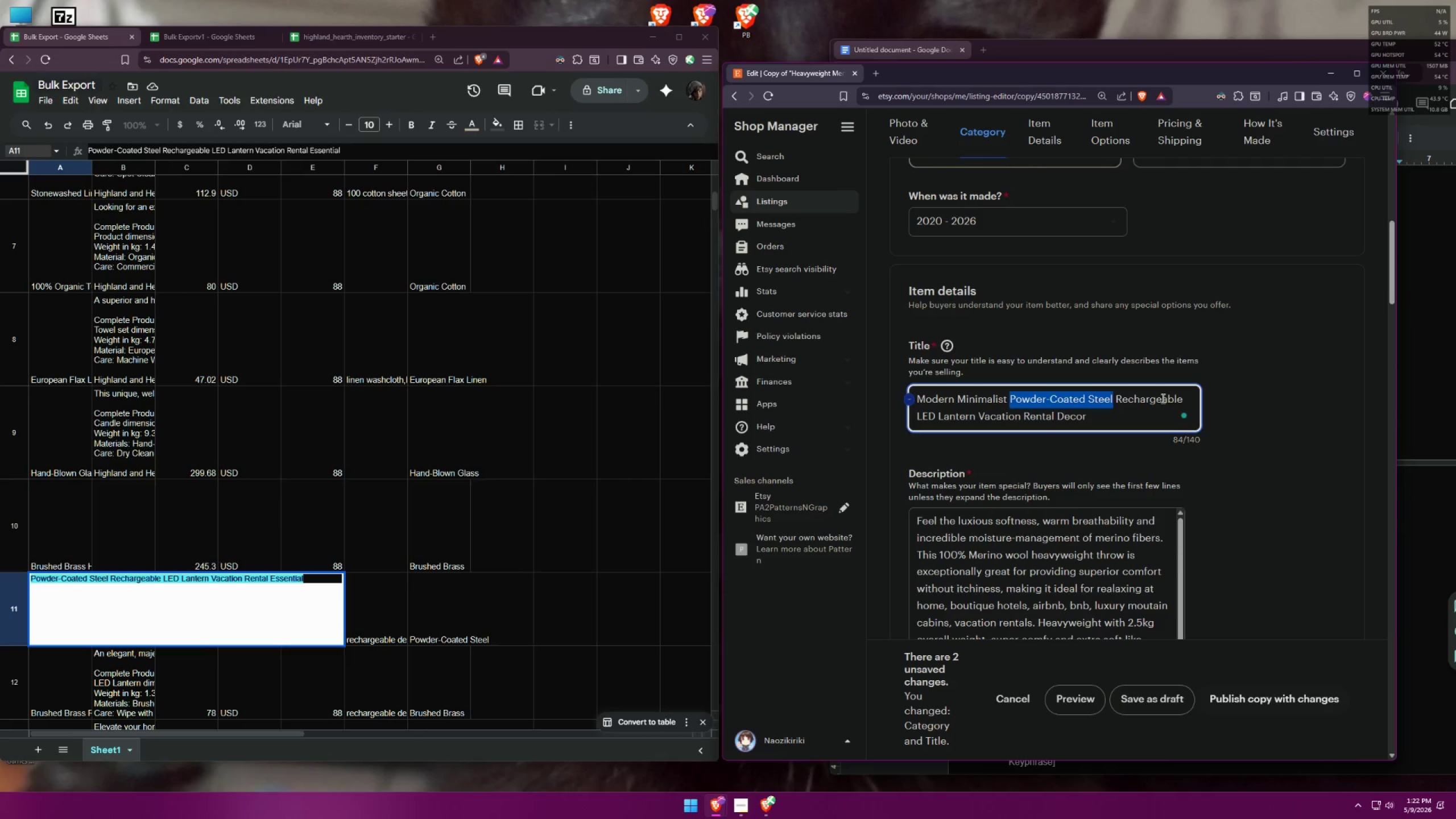 
key(Control+X)
 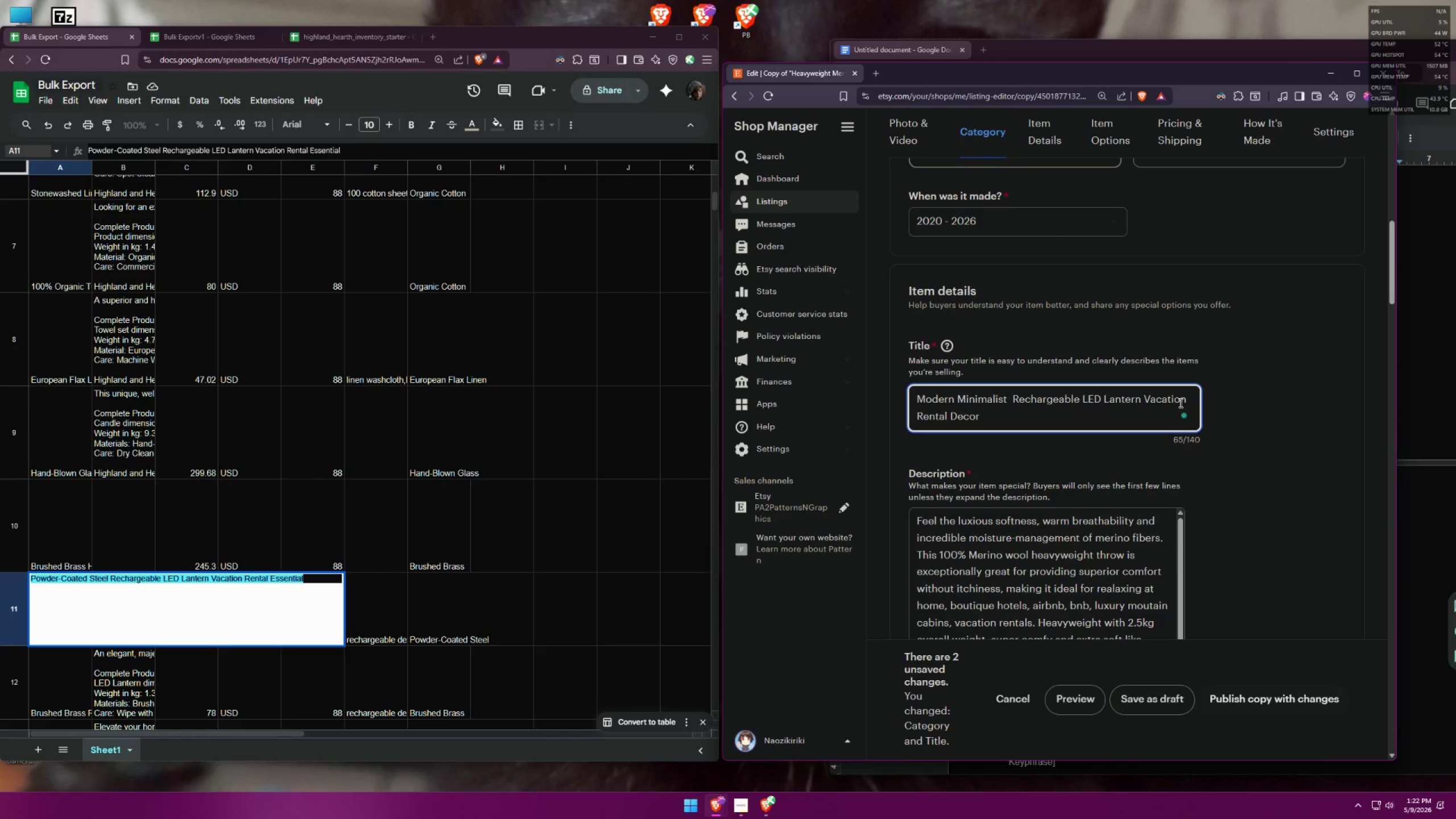 
key(Backspace)
 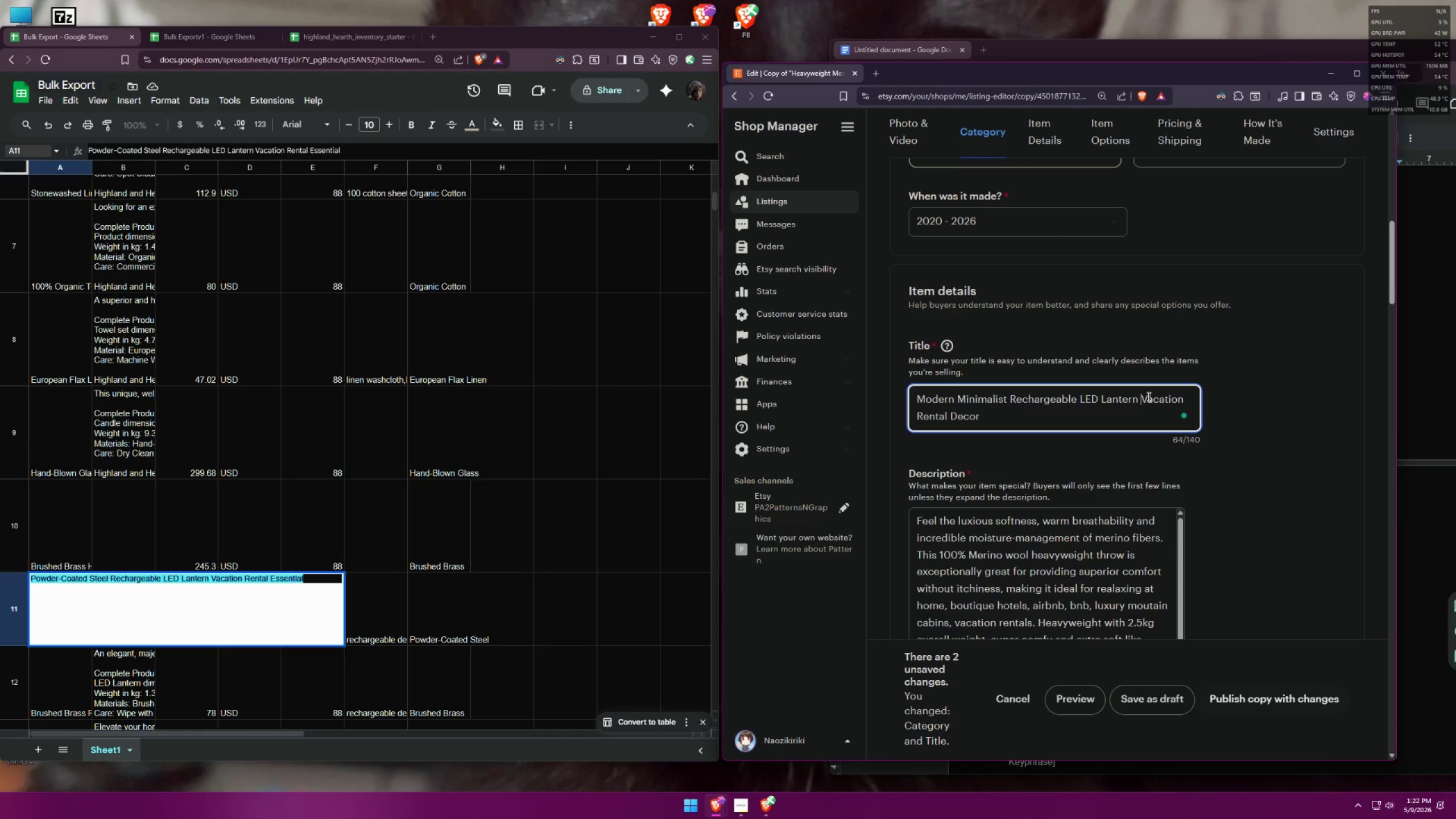 
wait(5.54)
 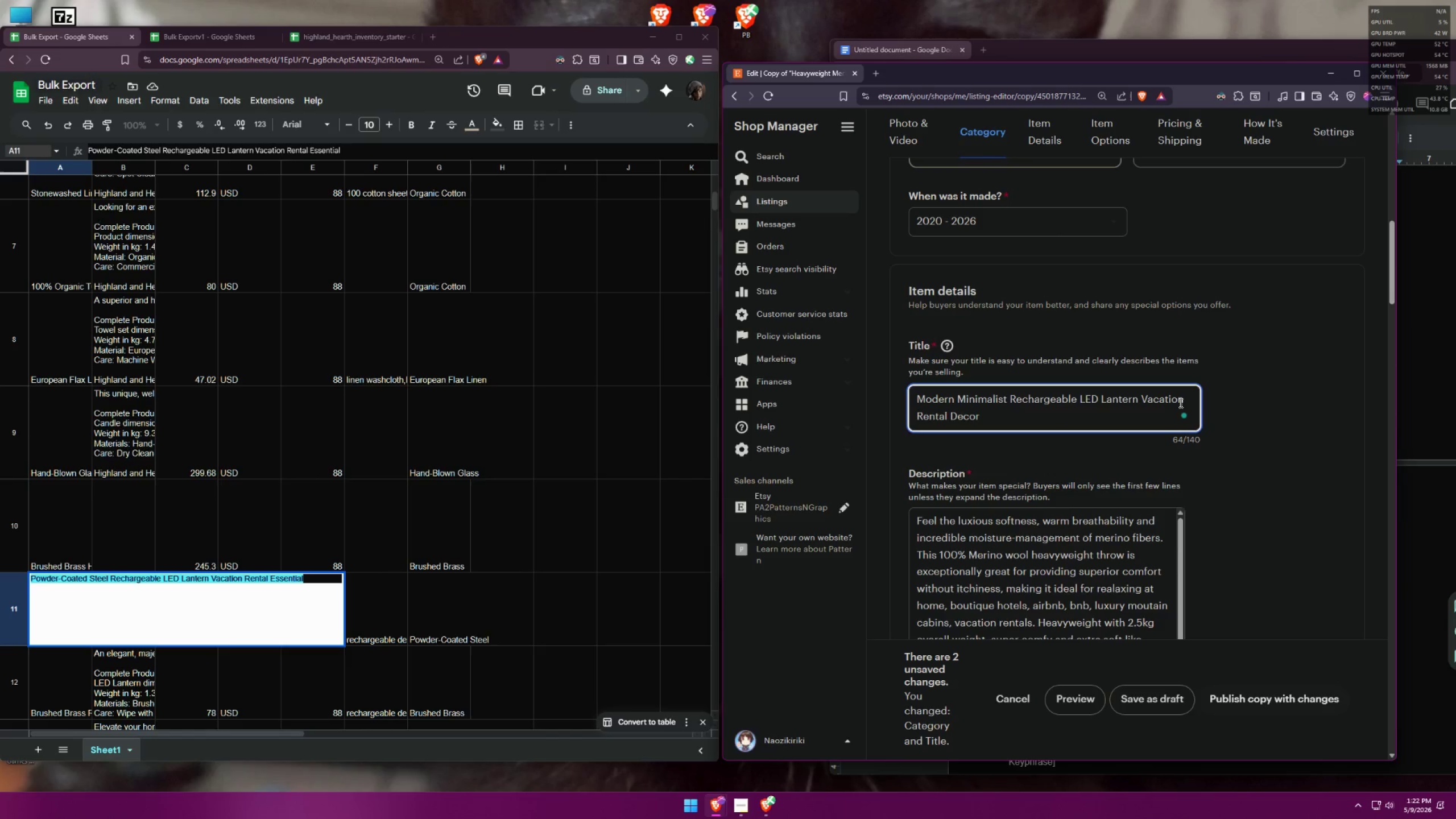 
key(Control+ControlLeft)
 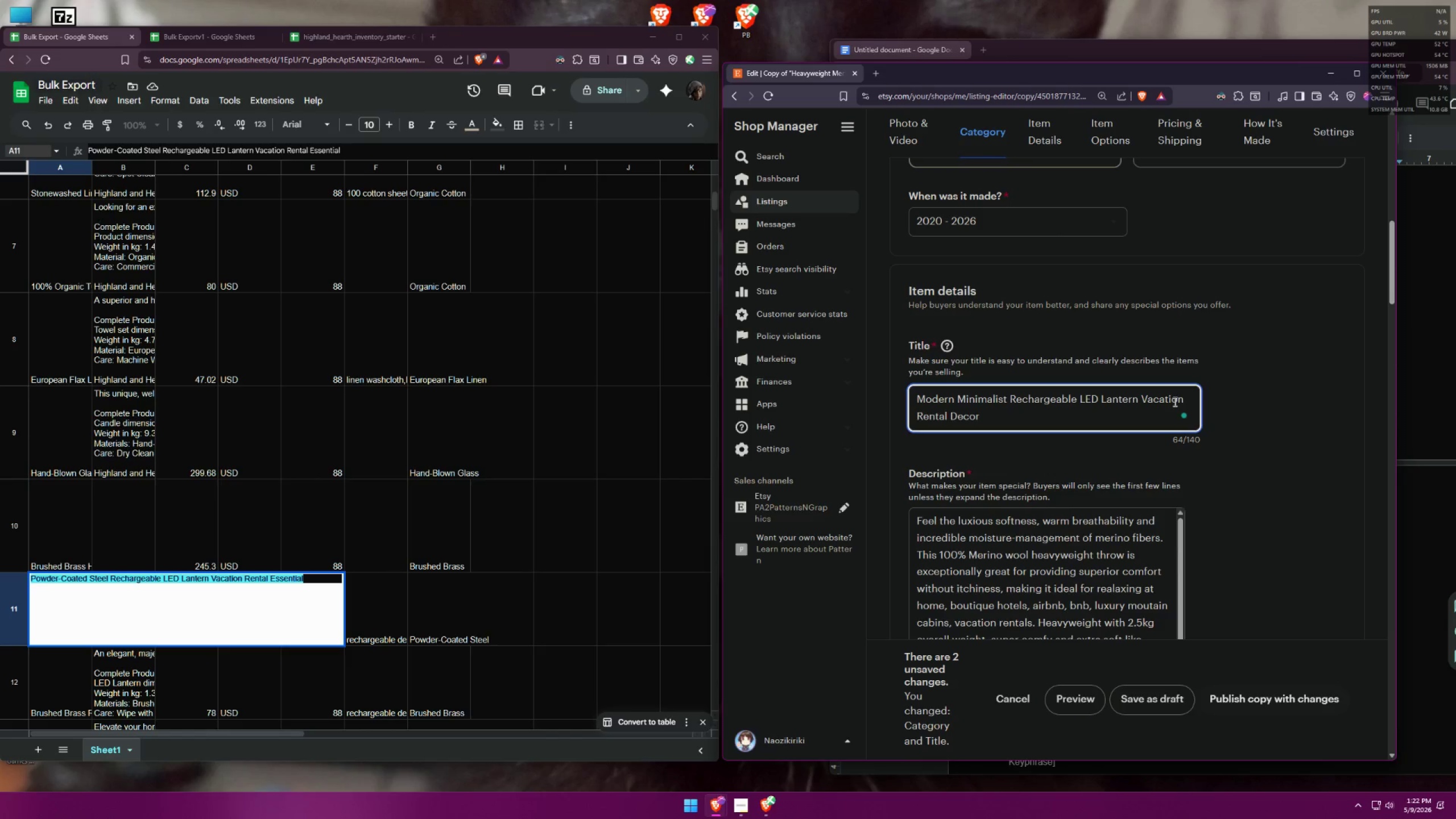 
key(Control+V)
 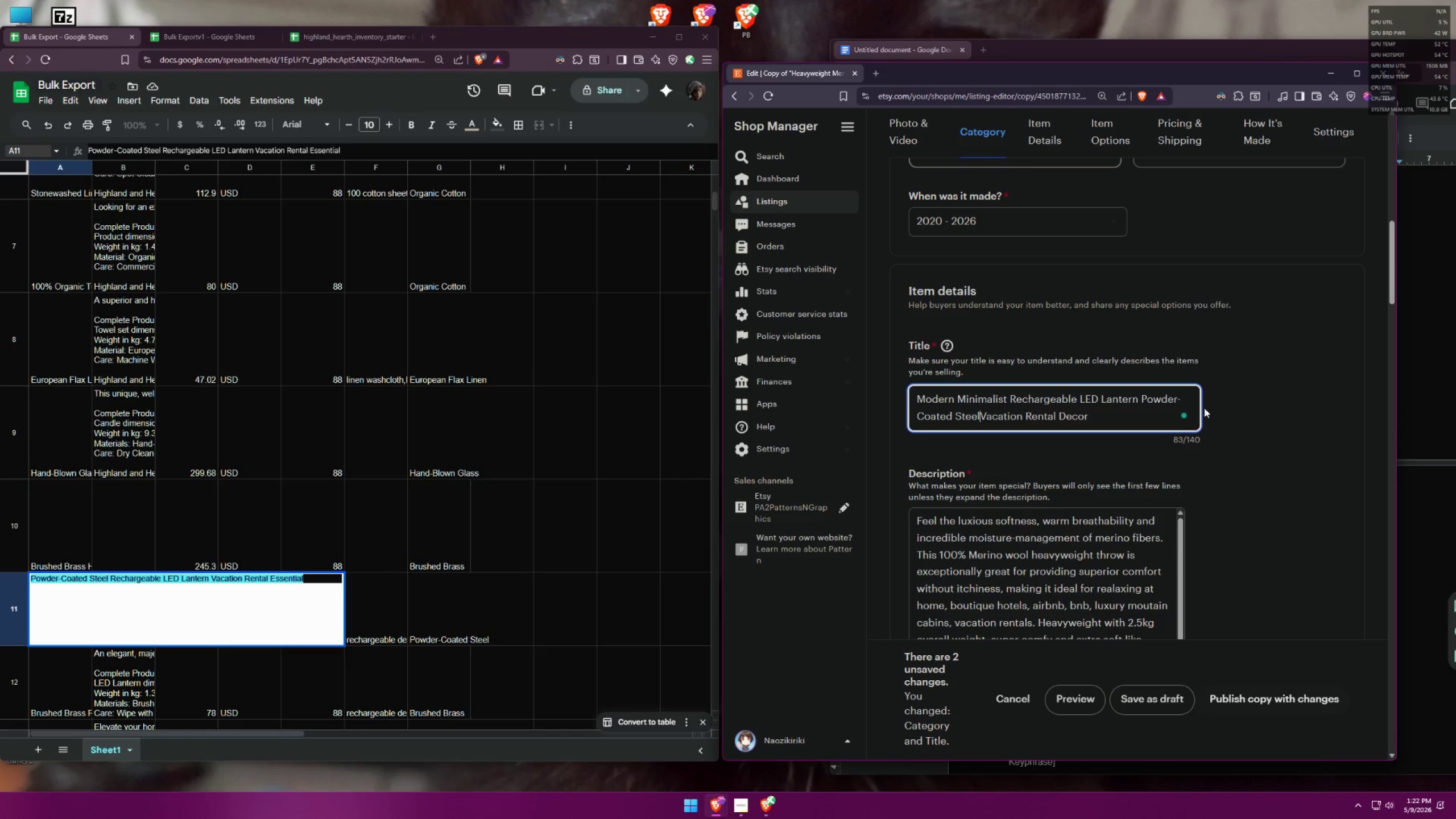 
key(Space)
 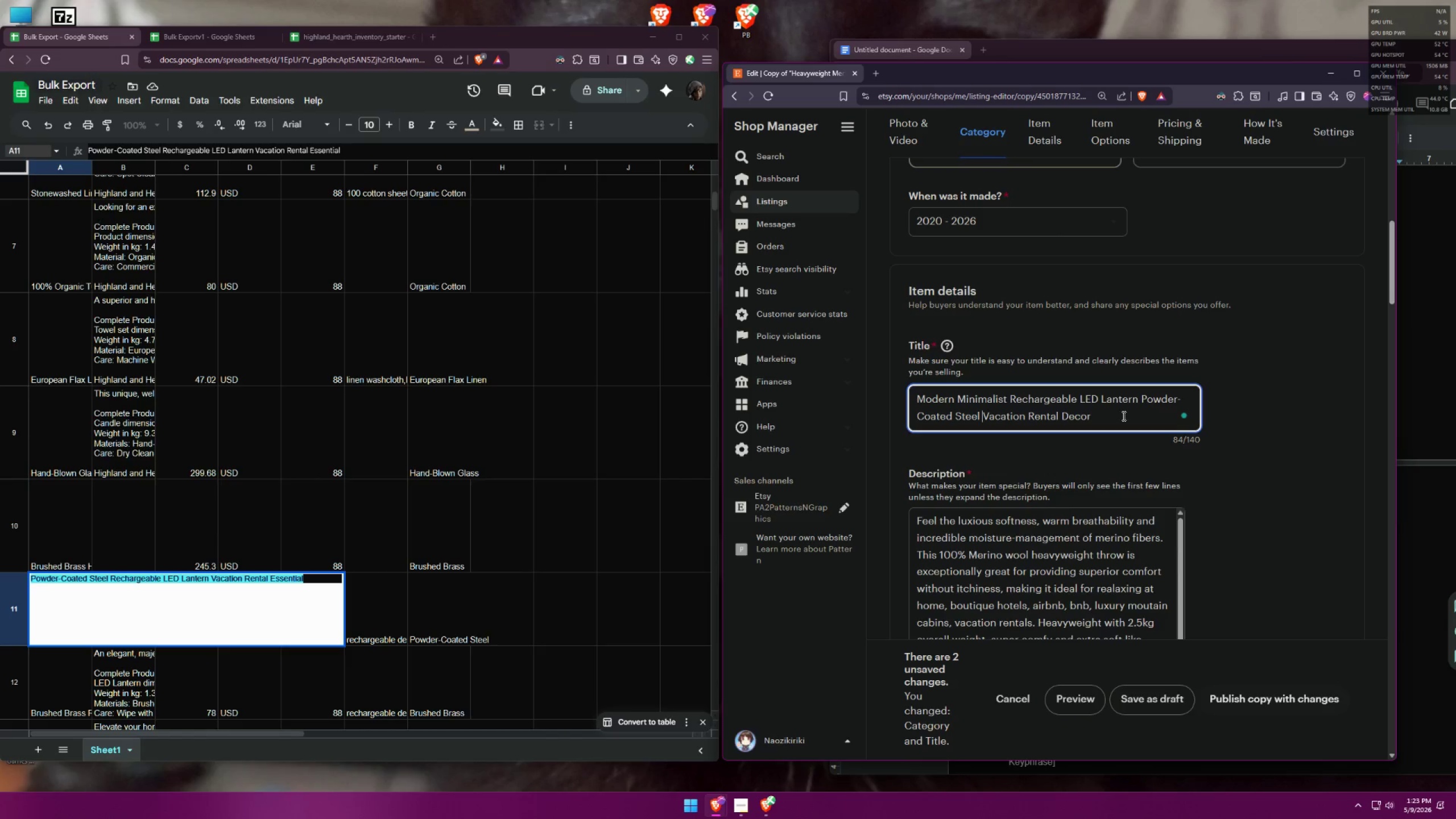 
wait(7.38)
 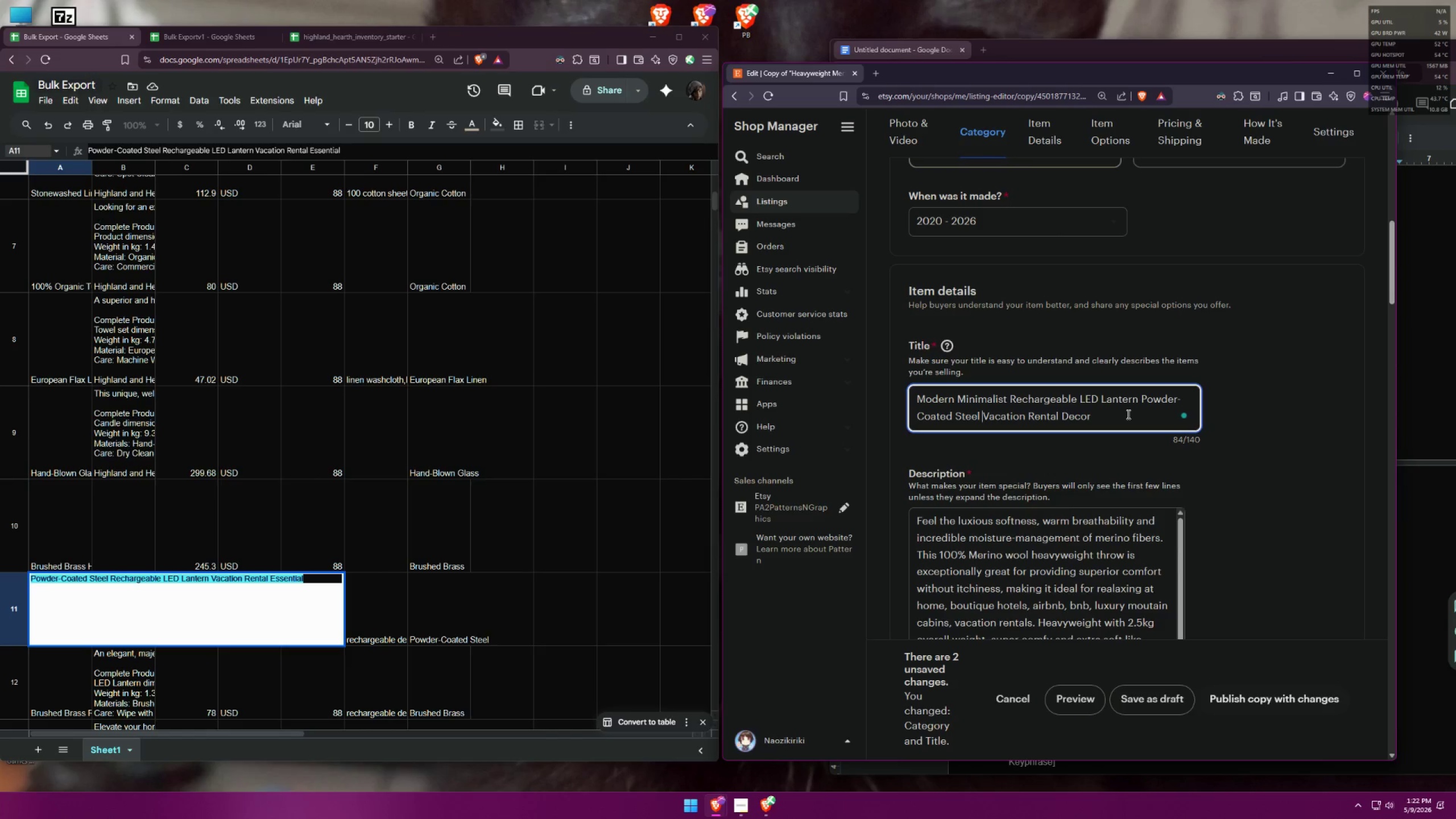 
left_click_drag(start_coordinate=[1103, 417], to_coordinate=[1065, 410])
 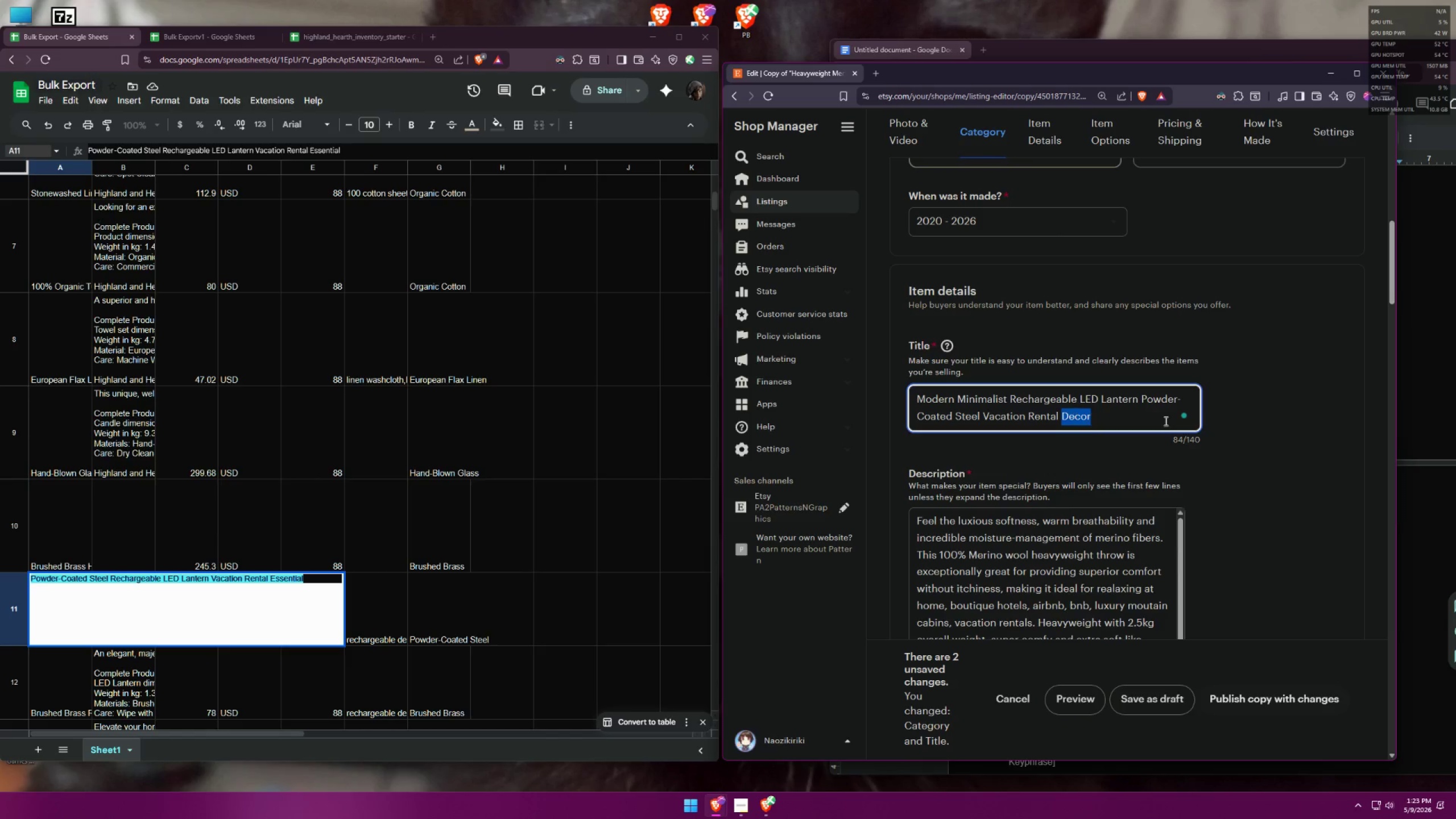 
scroll: coordinate [1279, 413], scroll_direction: up, amount: 7.0
 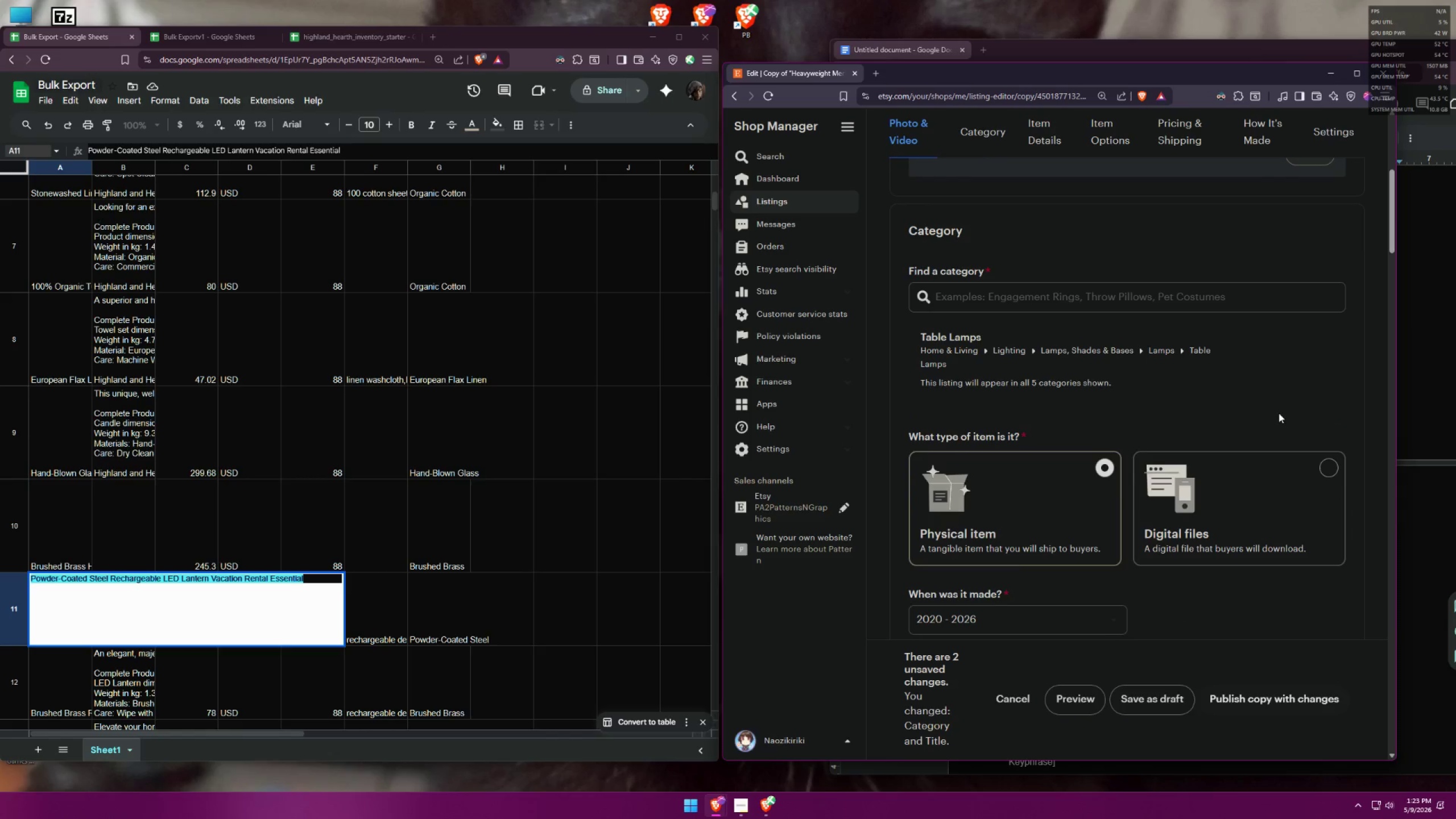 
scroll: coordinate [1281, 412], scroll_direction: down, amount: 8.0
 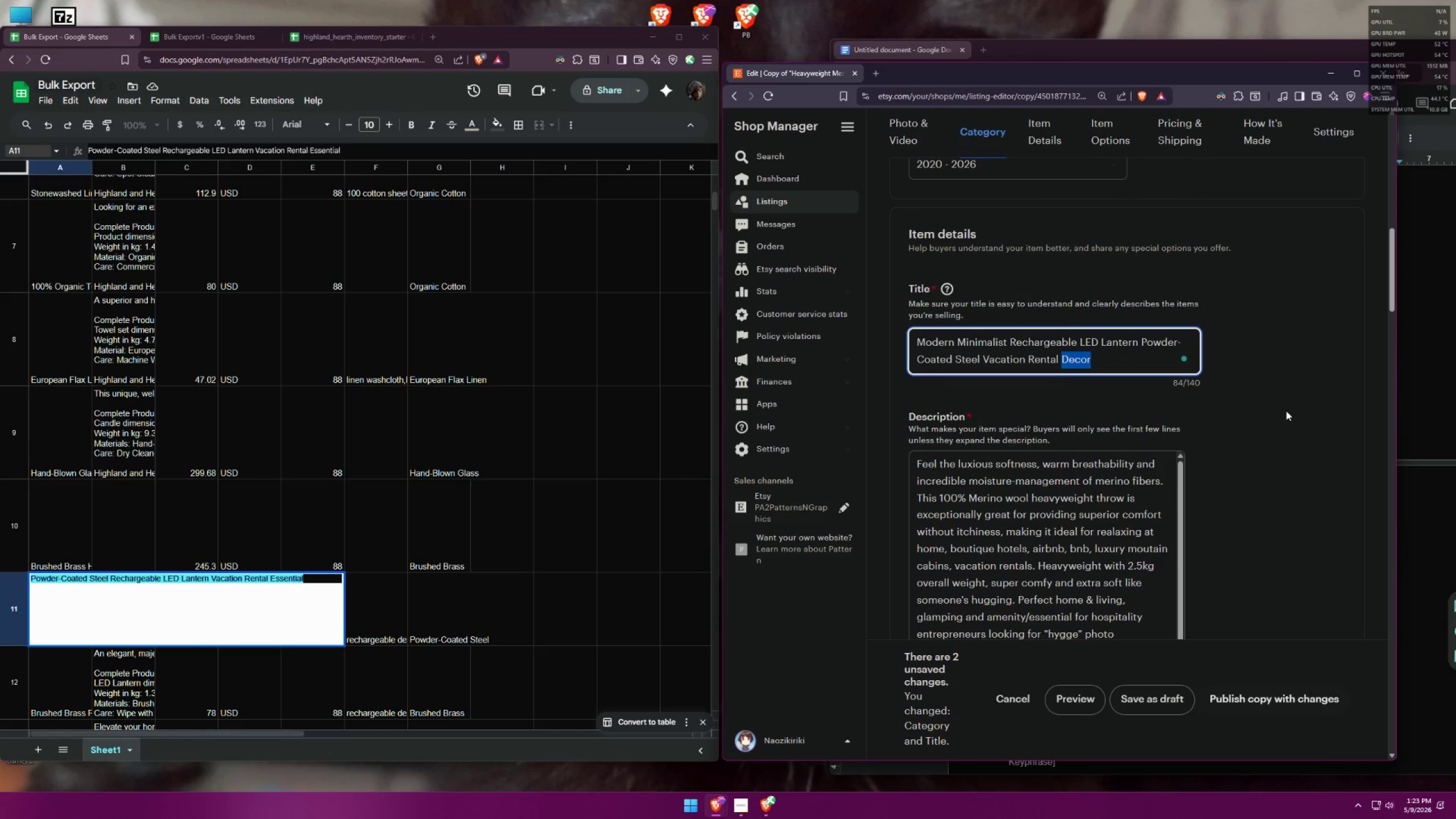 
type(Tanle )
key(Backspace)
key(Backspace)
key(Backspace)
key(Backspace)
type(b;e )
key(Backspace)
key(Backspace)
key(Backspace)
type(le Lamp)
 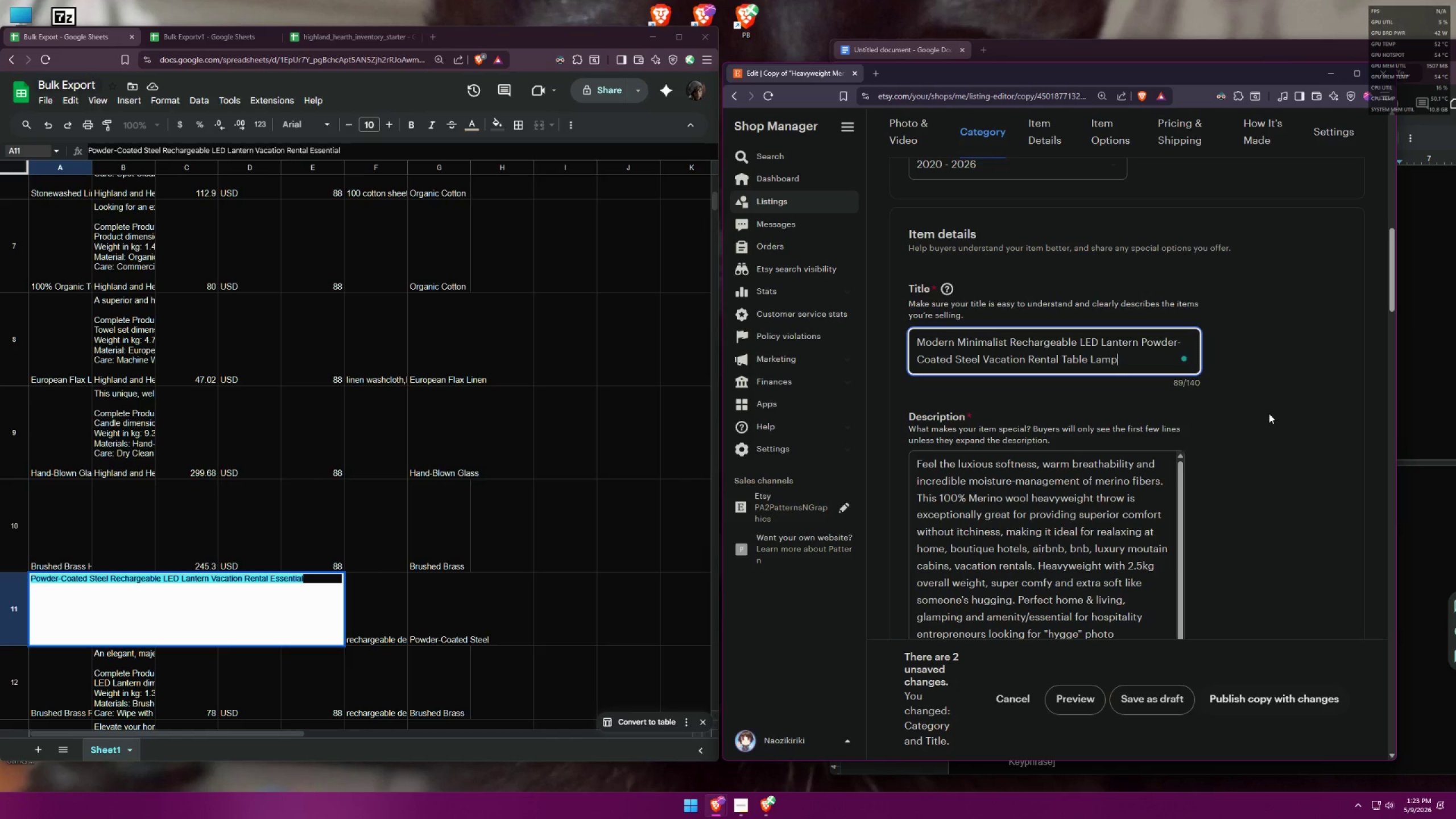 
key(S)
 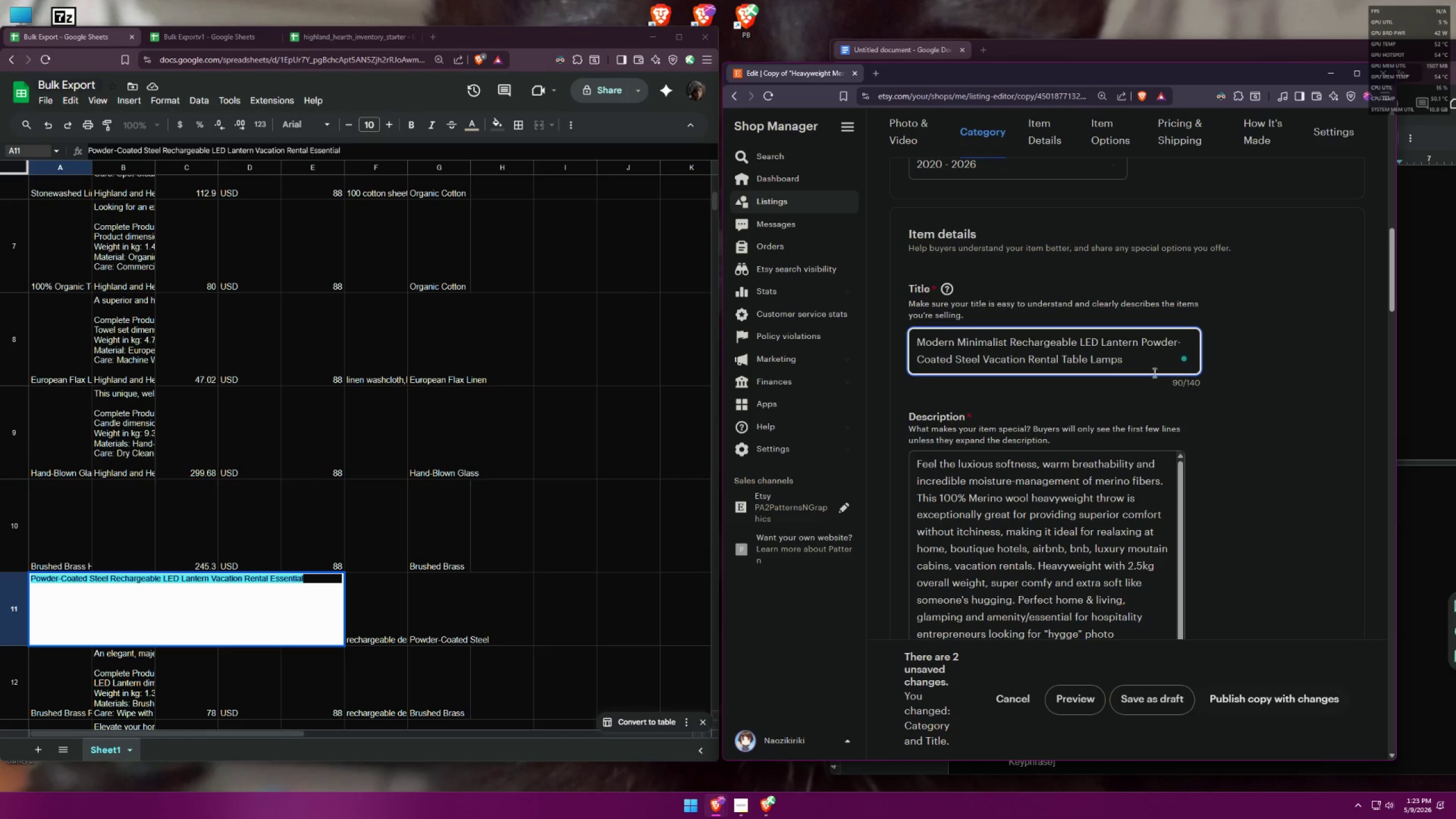 
left_click_drag(start_coordinate=[1139, 362], to_coordinate=[901, 327])
 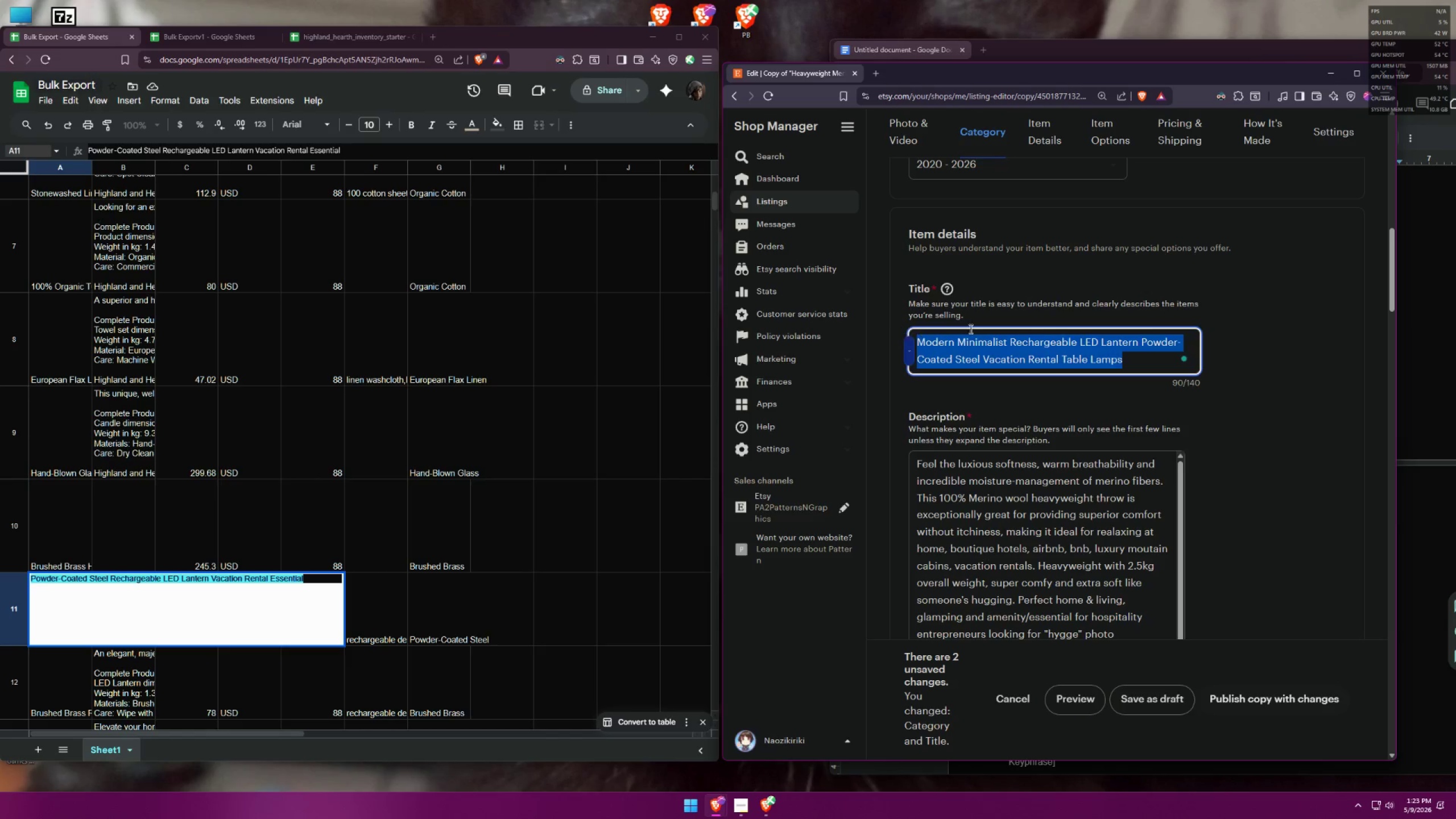 
key(Control+C)
 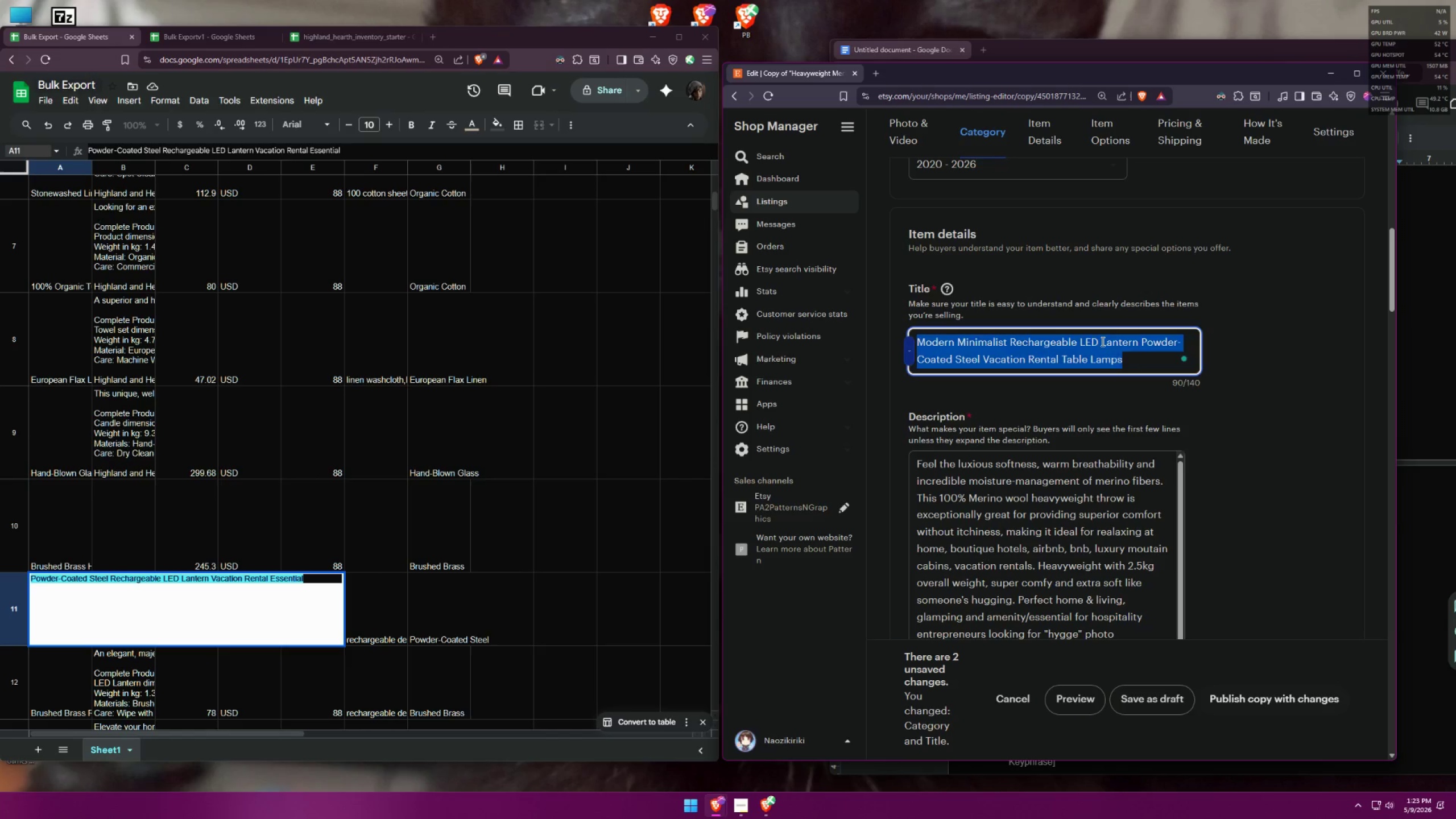 
key(Control+C)
 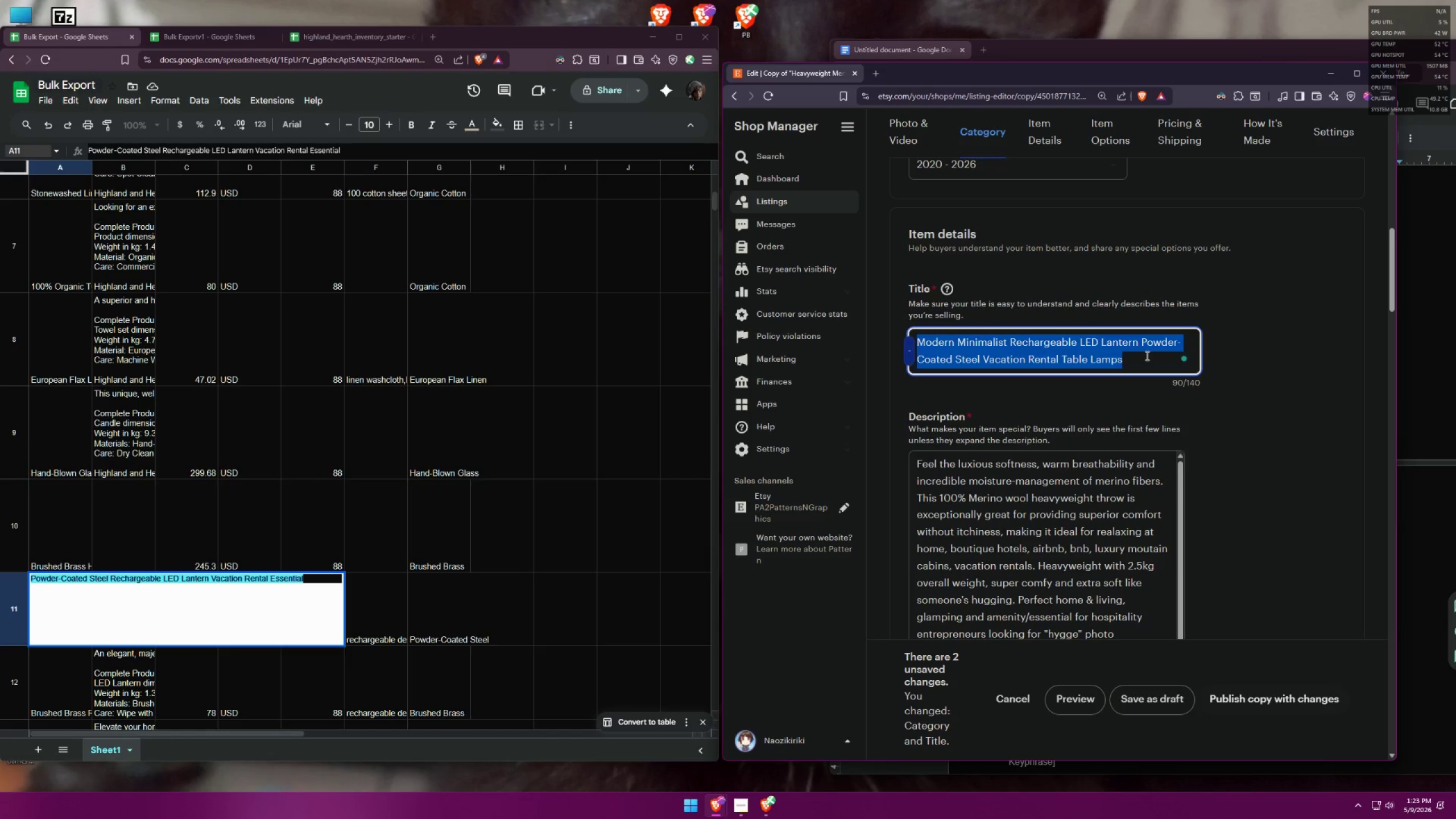 
key(Control+C)
 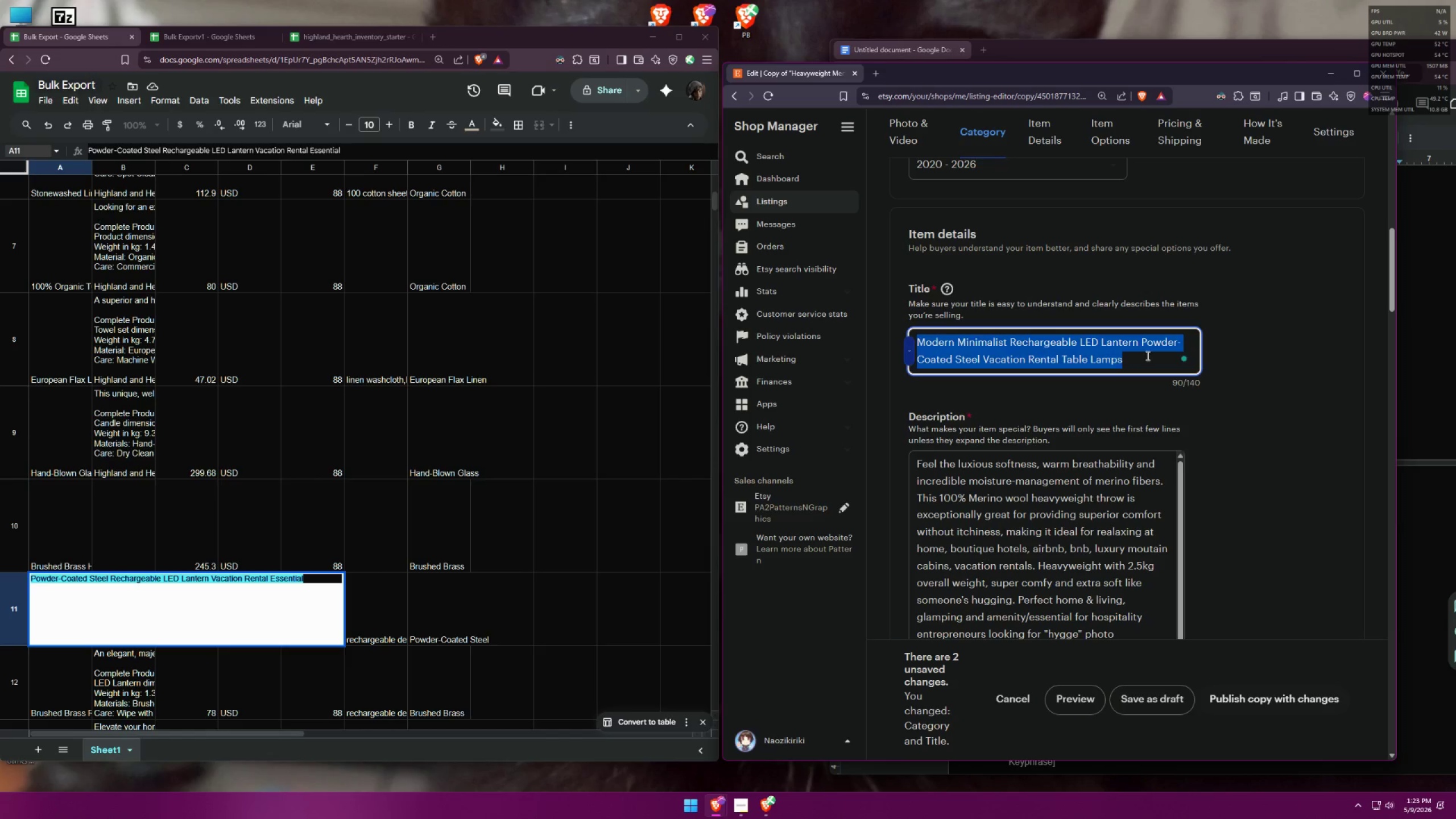 
key(Control+C)
 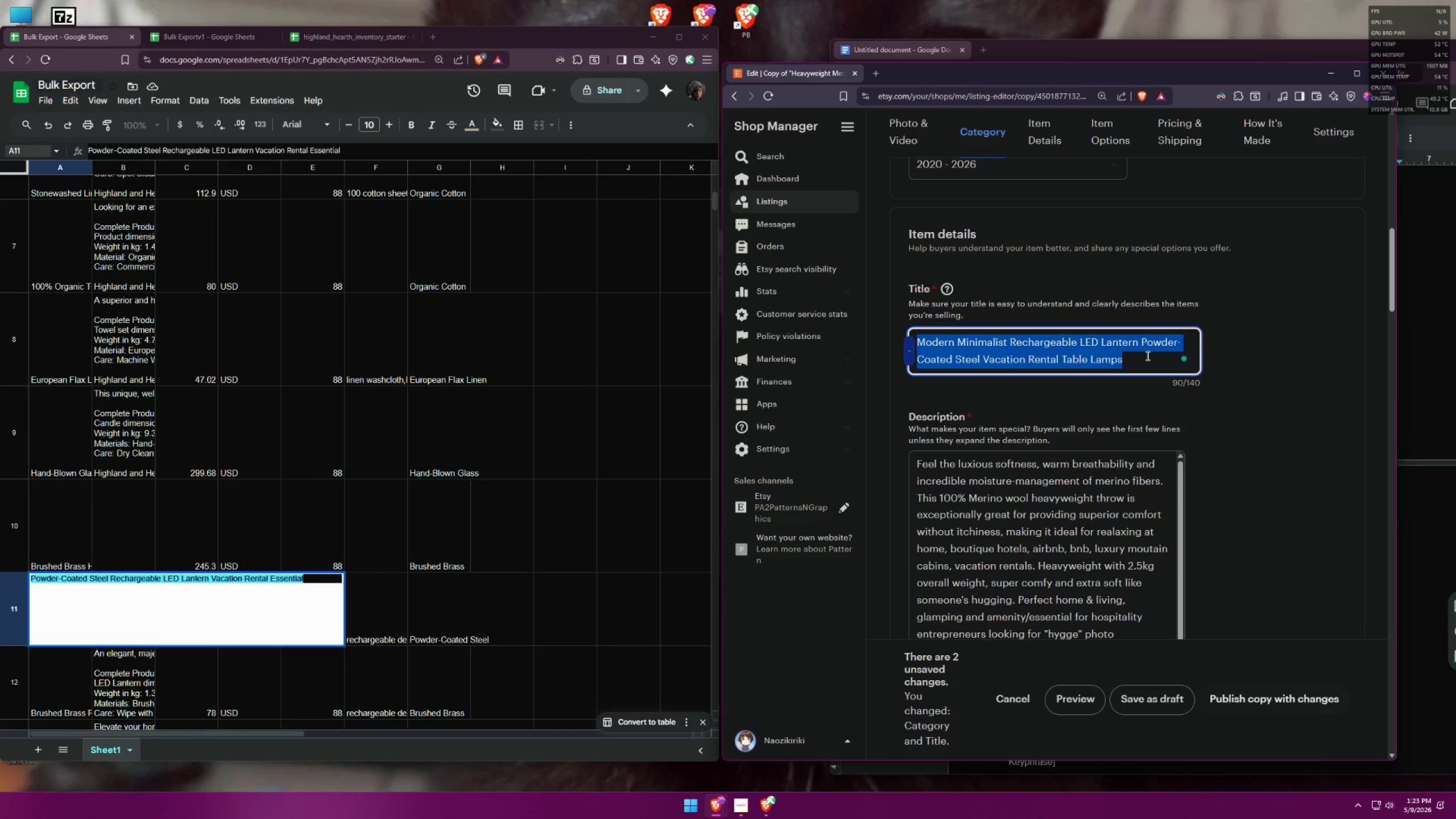 
key(Control+C)
 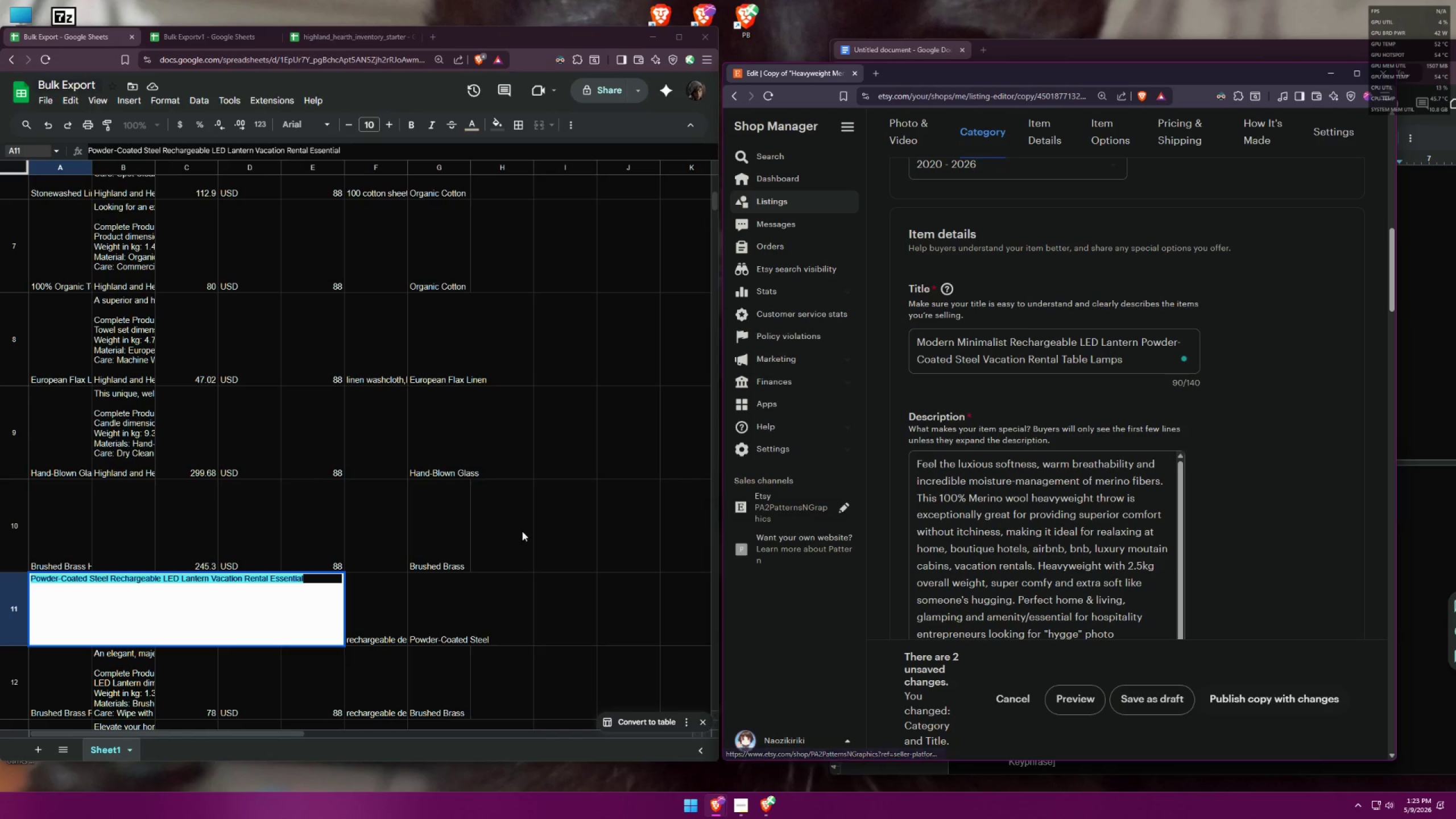 
left_click([306, 578])
 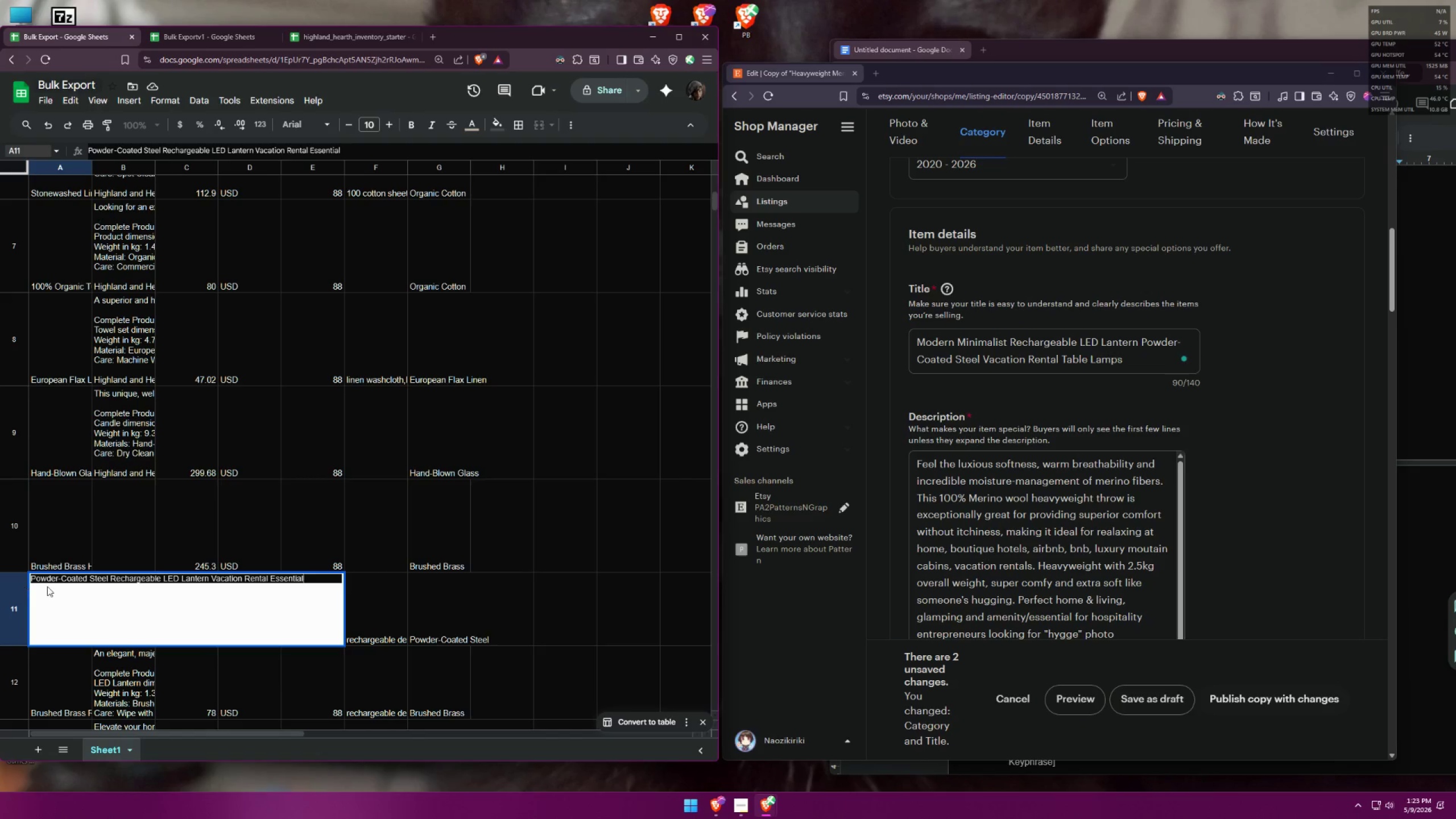 
key(Control+A)
 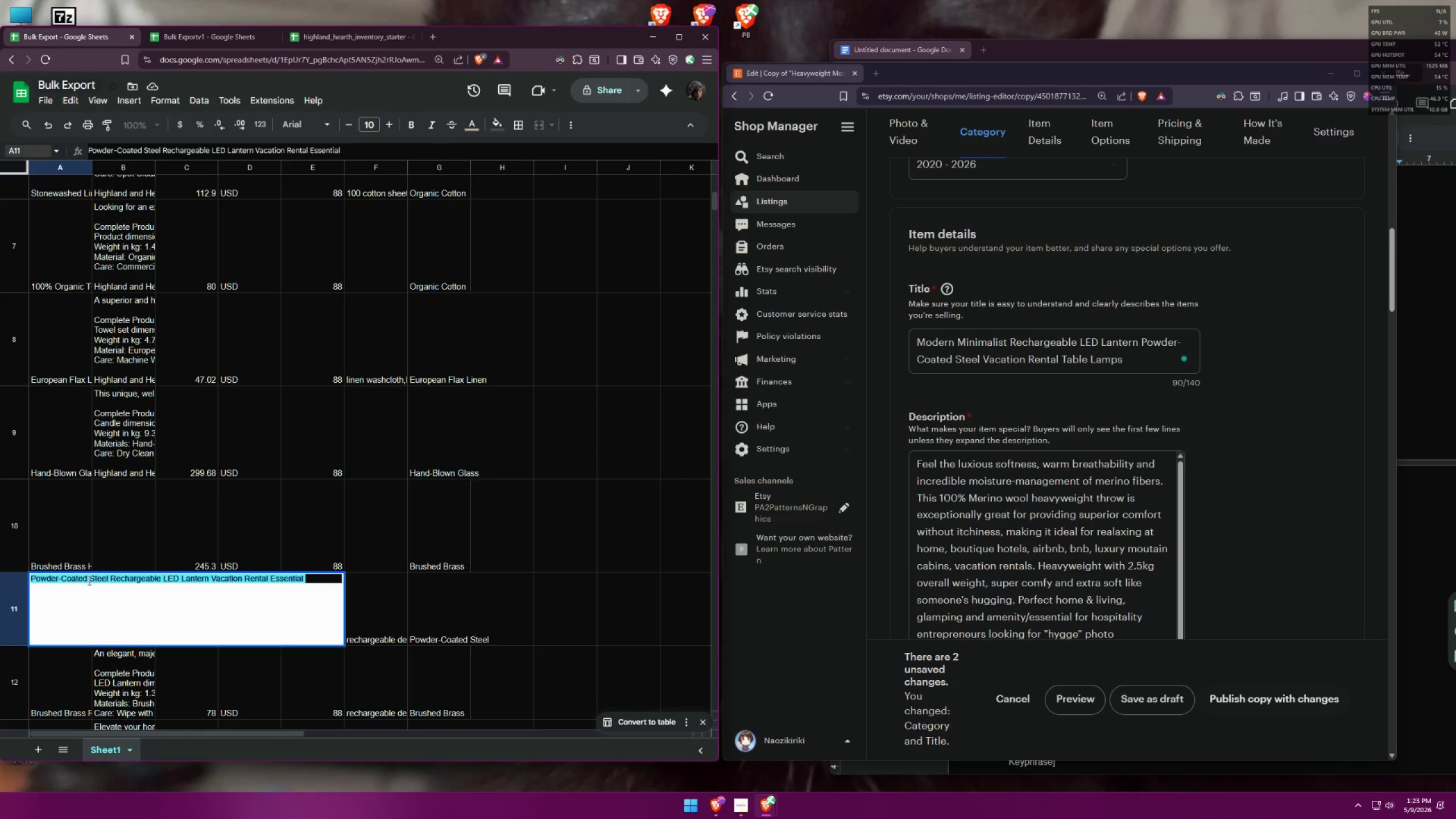 
key(Control+V)
 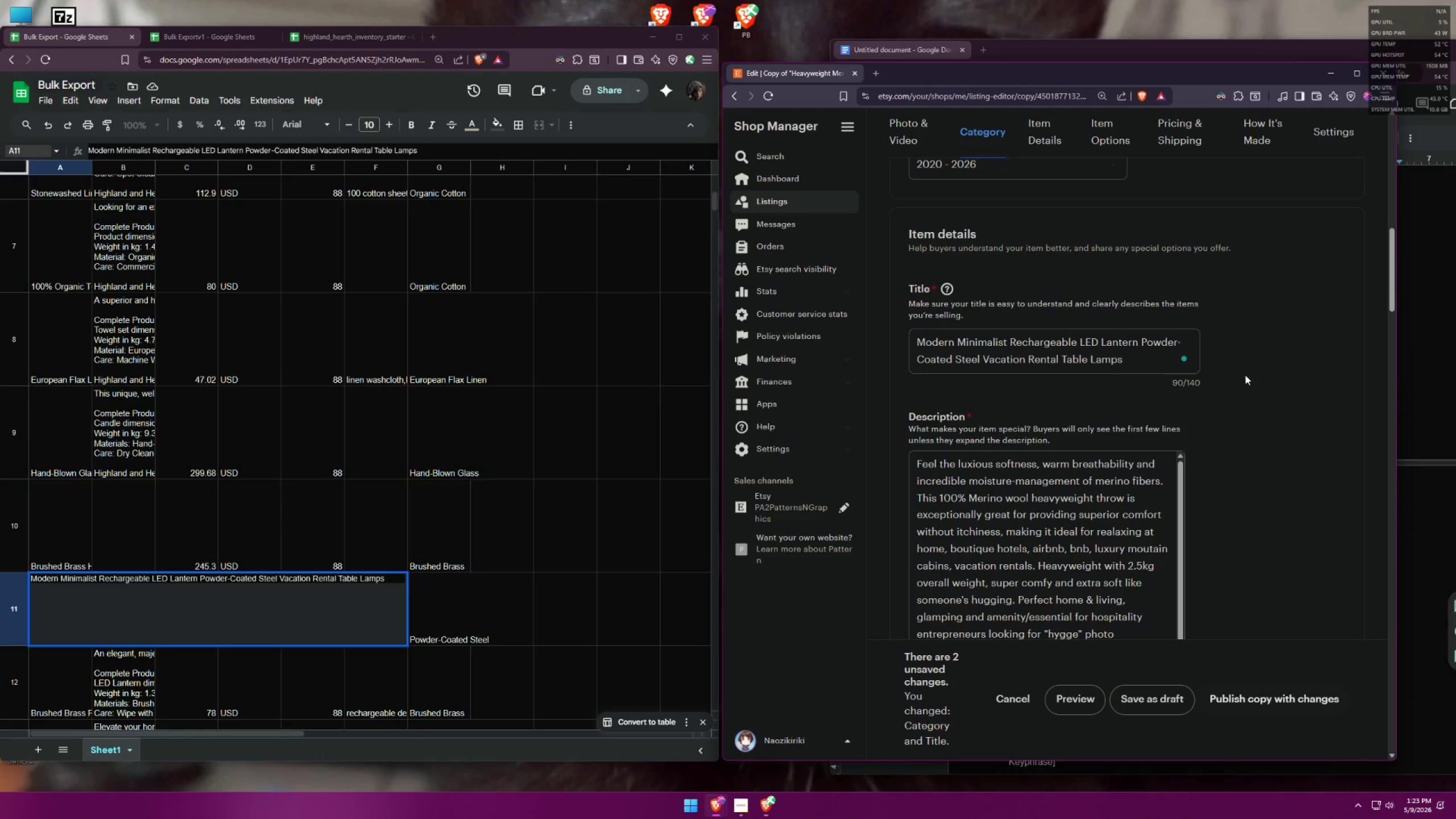 
left_click_drag(start_coordinate=[1127, 355], to_coordinate=[888, 321])
 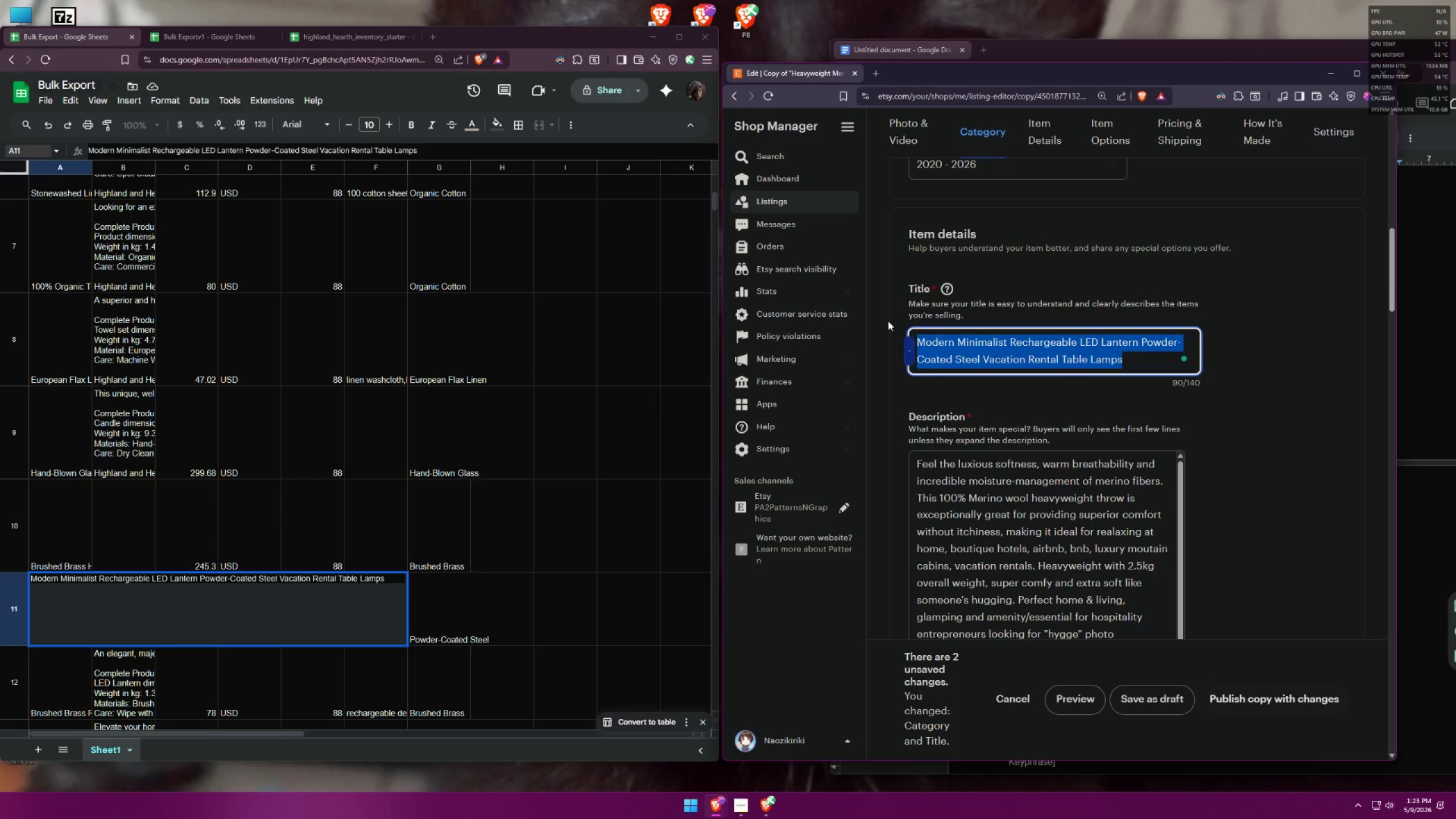 
key(Control+C)
 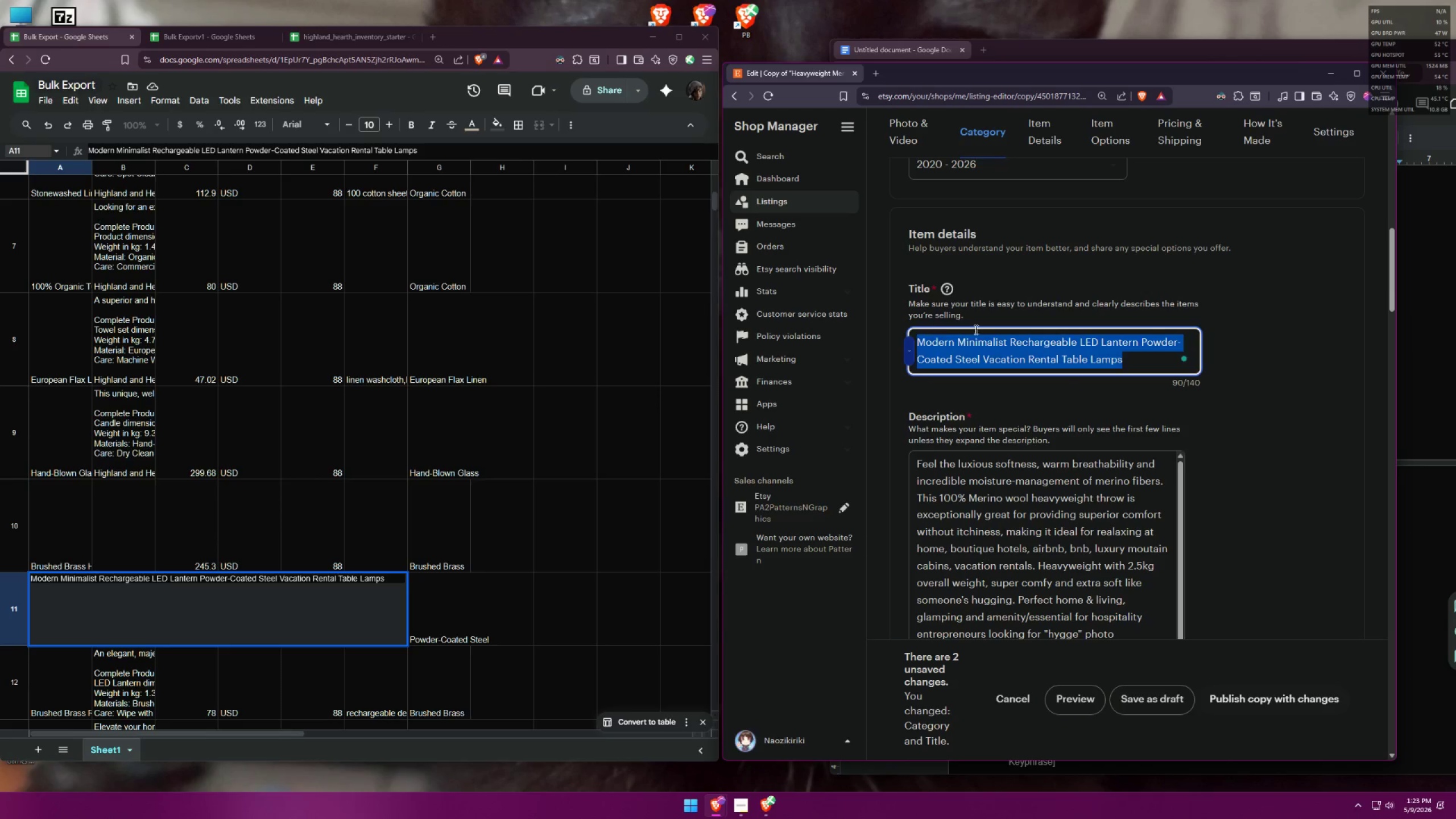 
key(Control+C)
 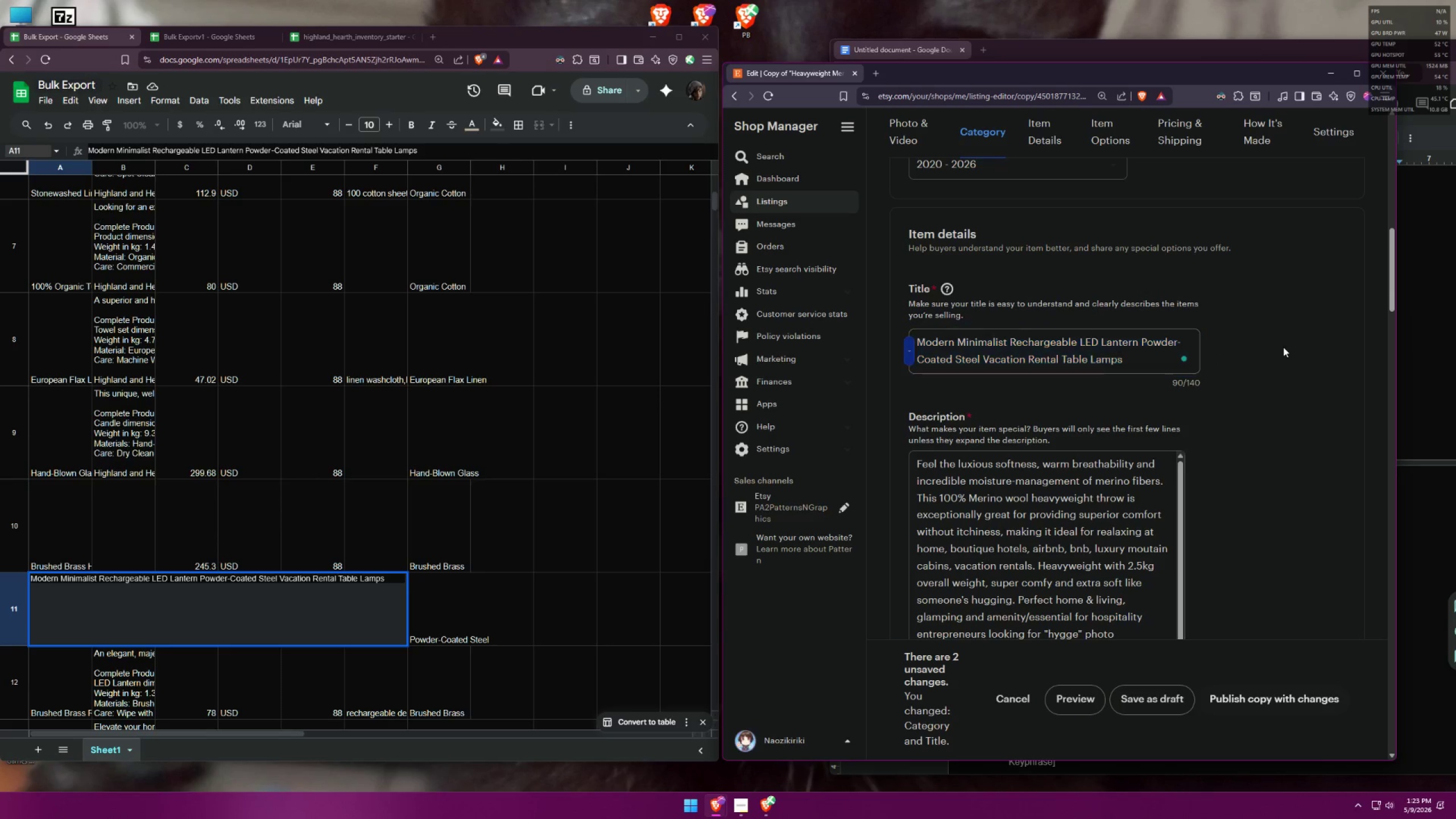 
scroll: coordinate [1254, 358], scroll_direction: up, amount: 3.0
 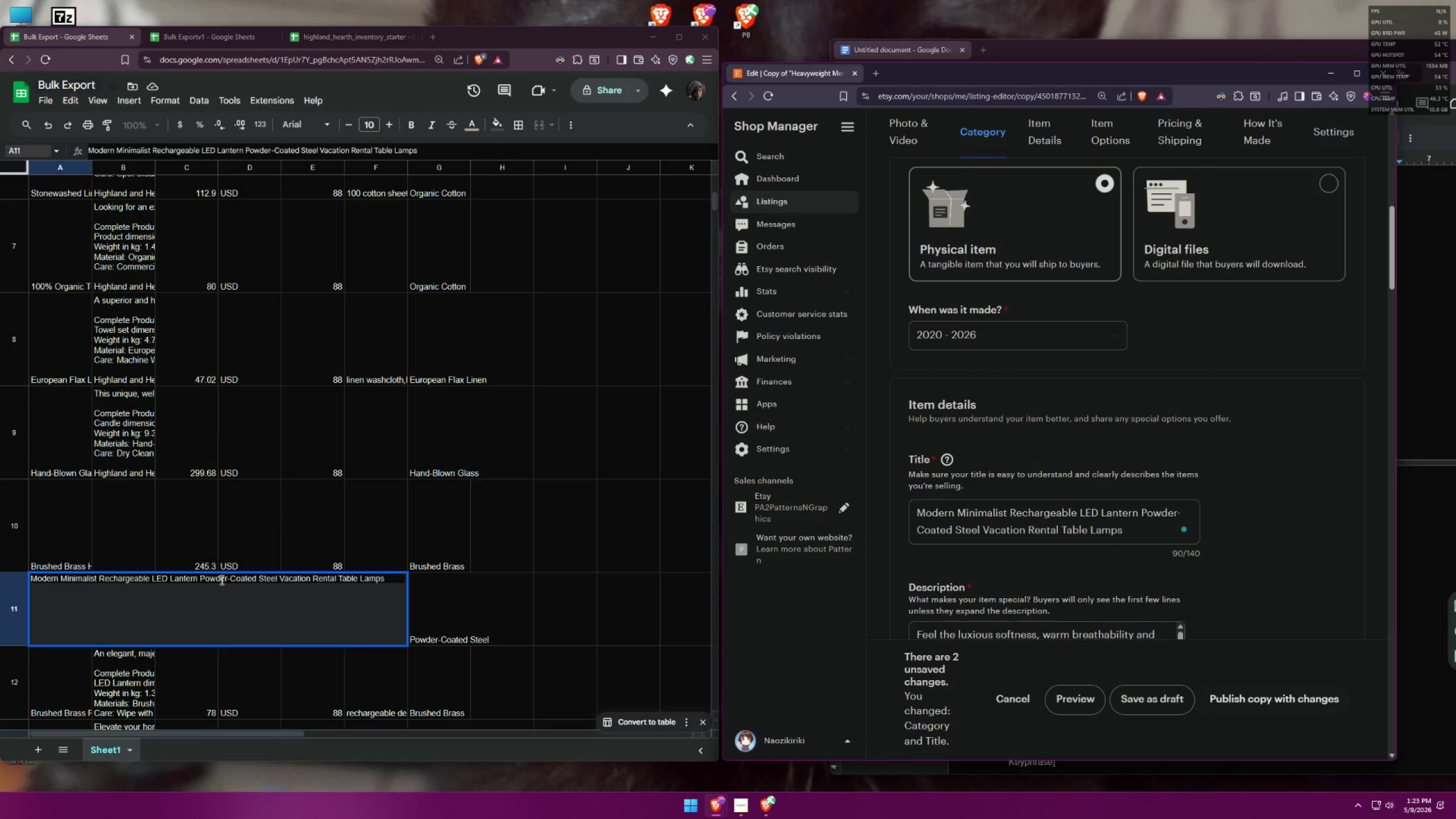 
double_click([217, 580])
 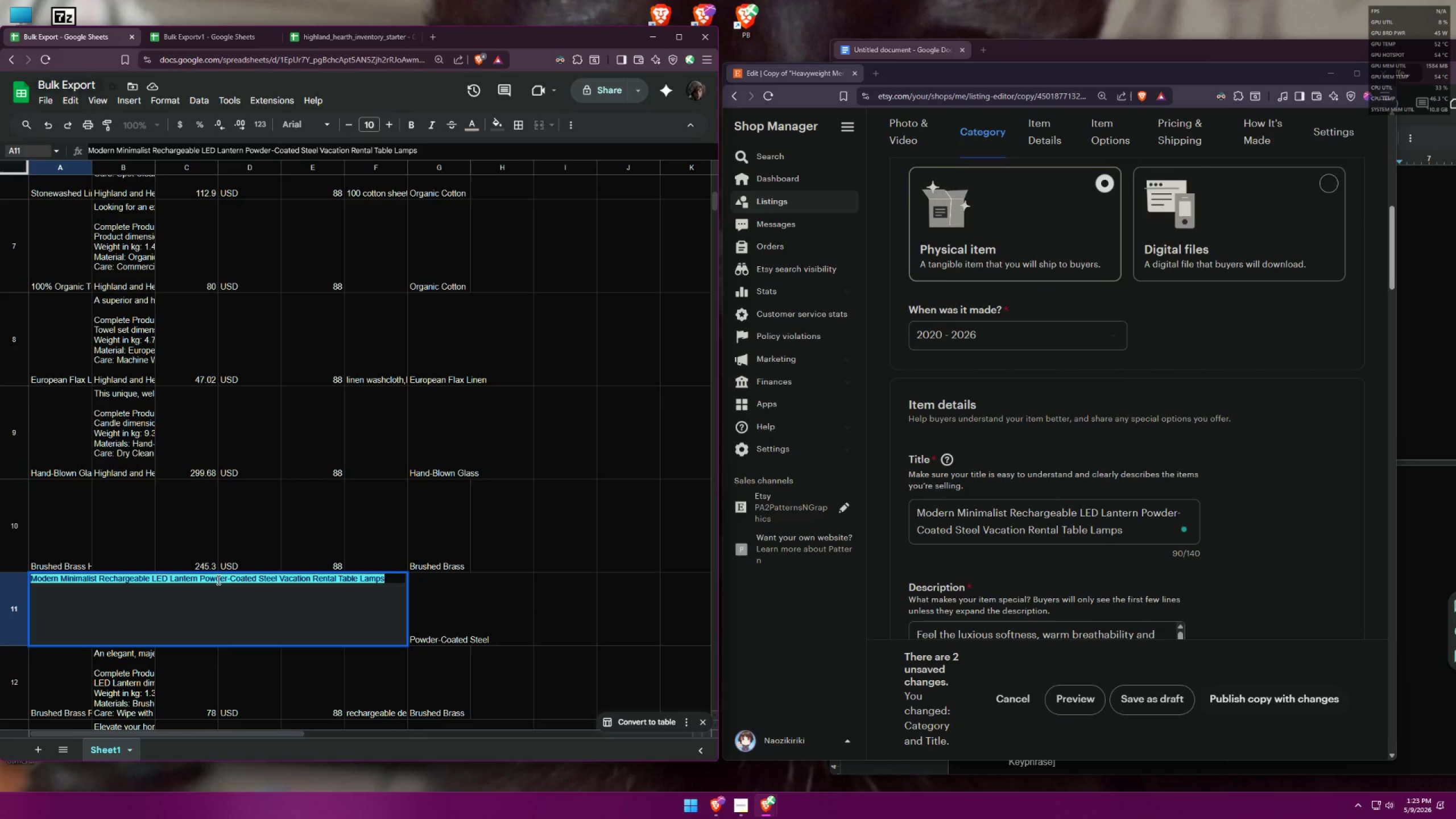 
triple_click([217, 580])
 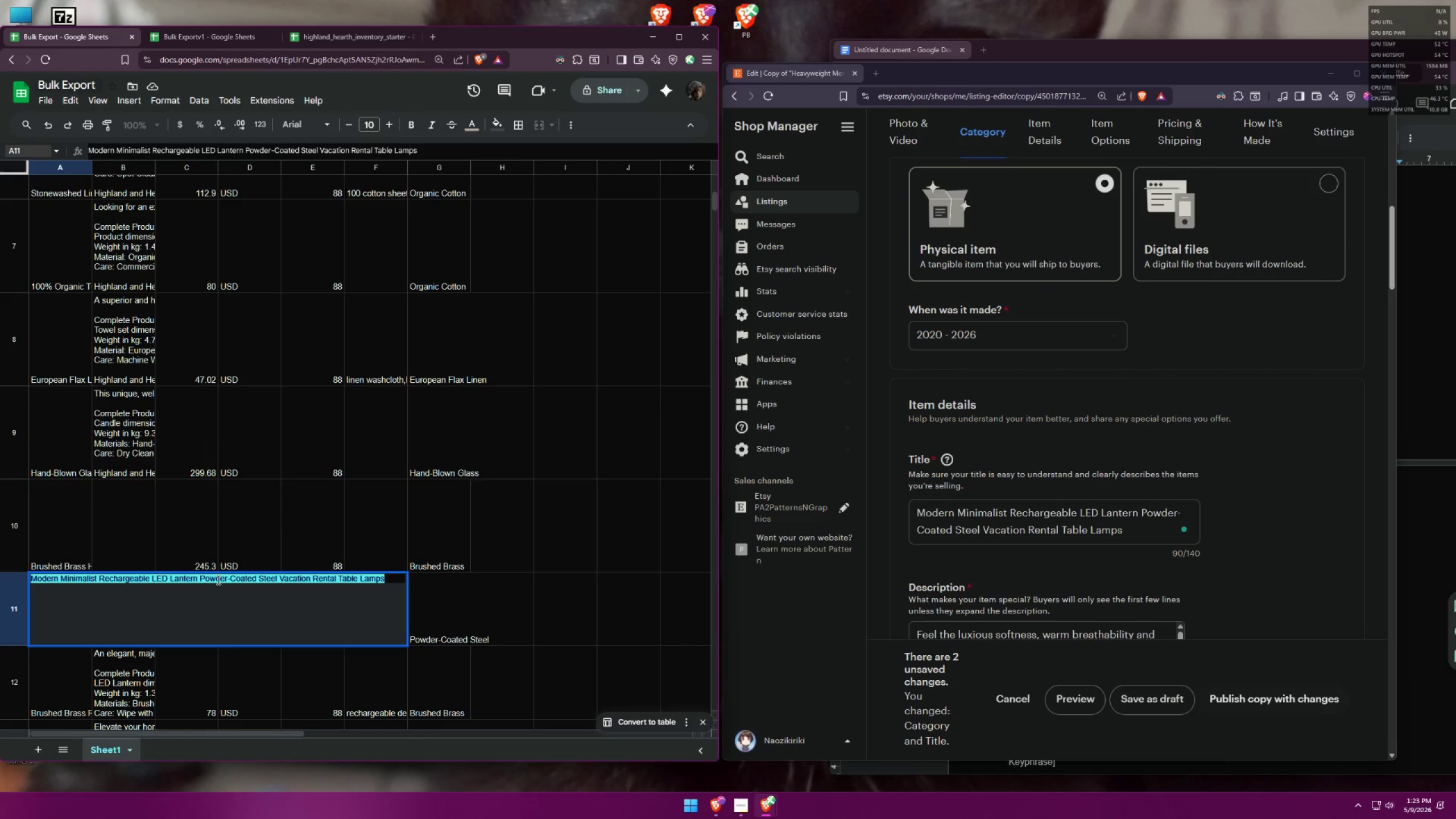 
key(Control+V)
 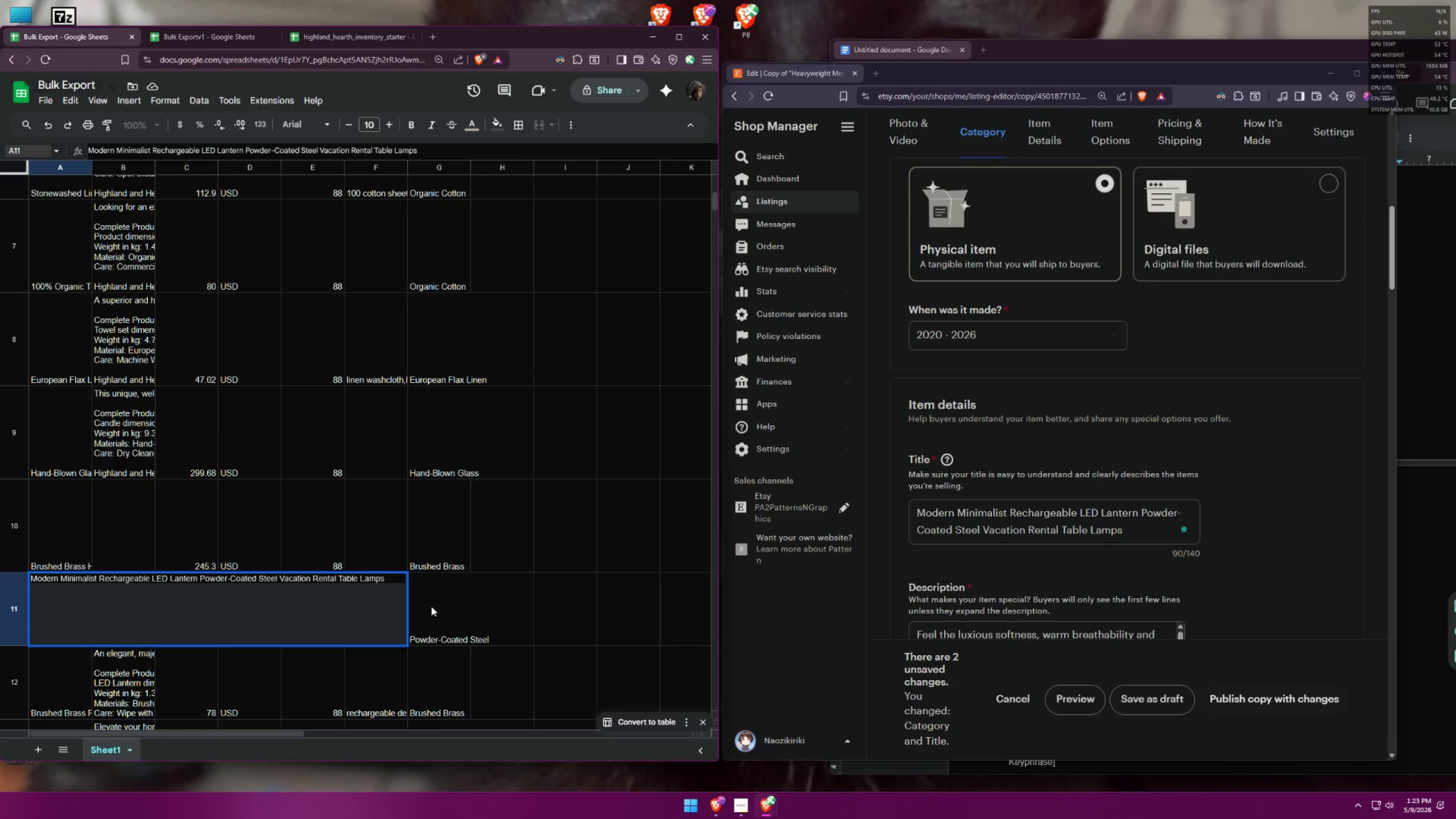 
left_click([431, 606])
 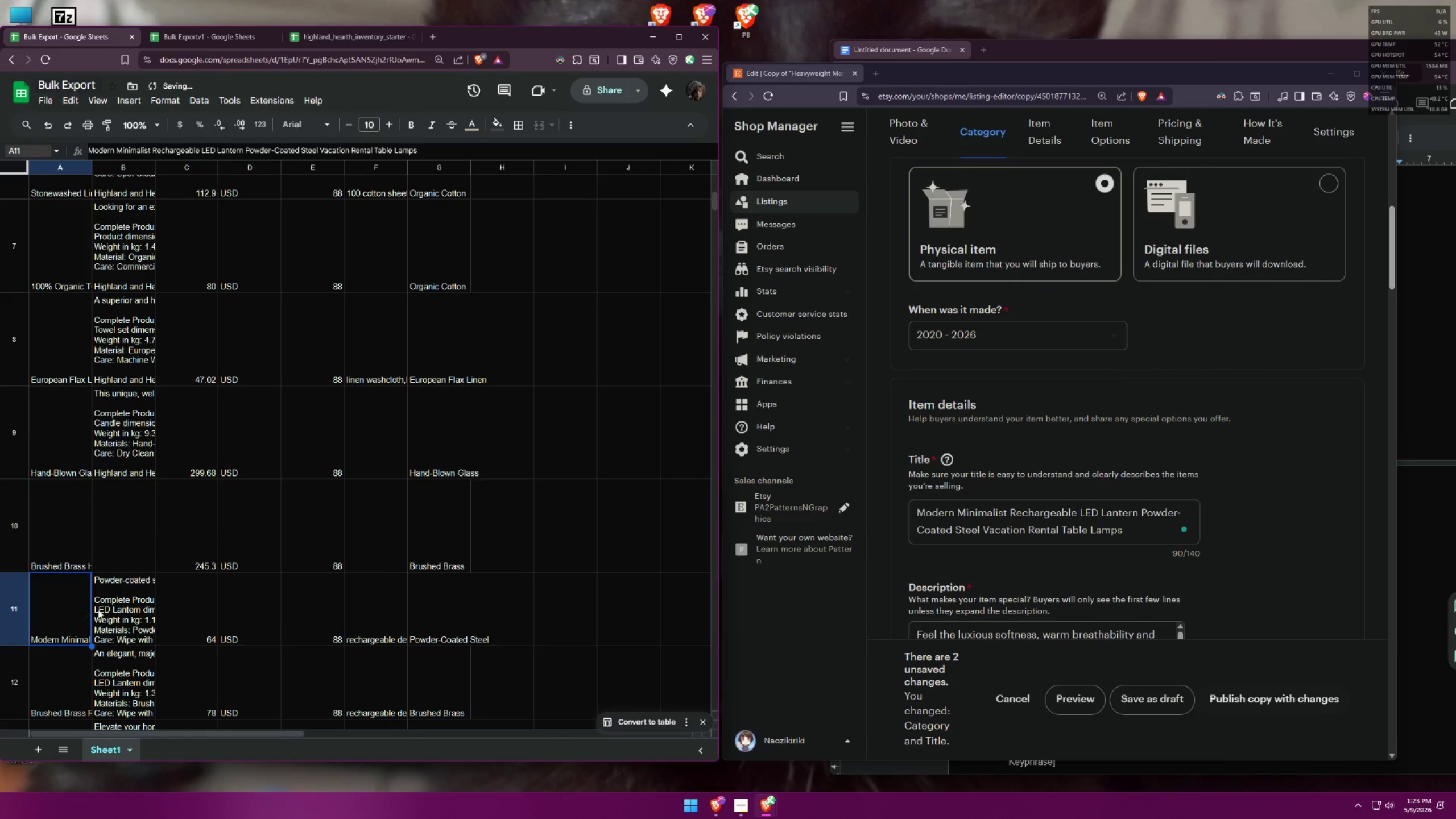 
double_click([134, 608])
 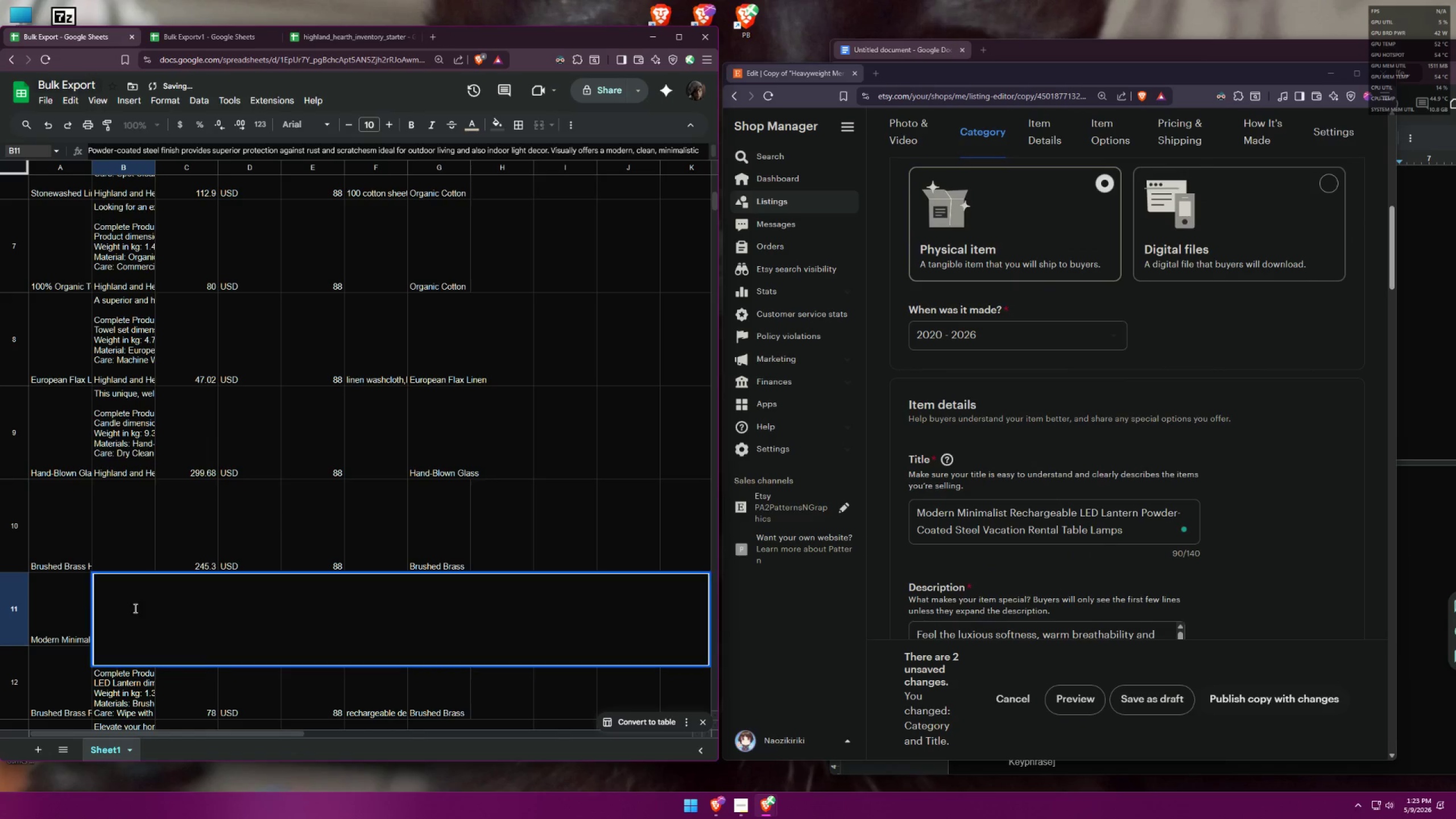 
key(Control+A)
 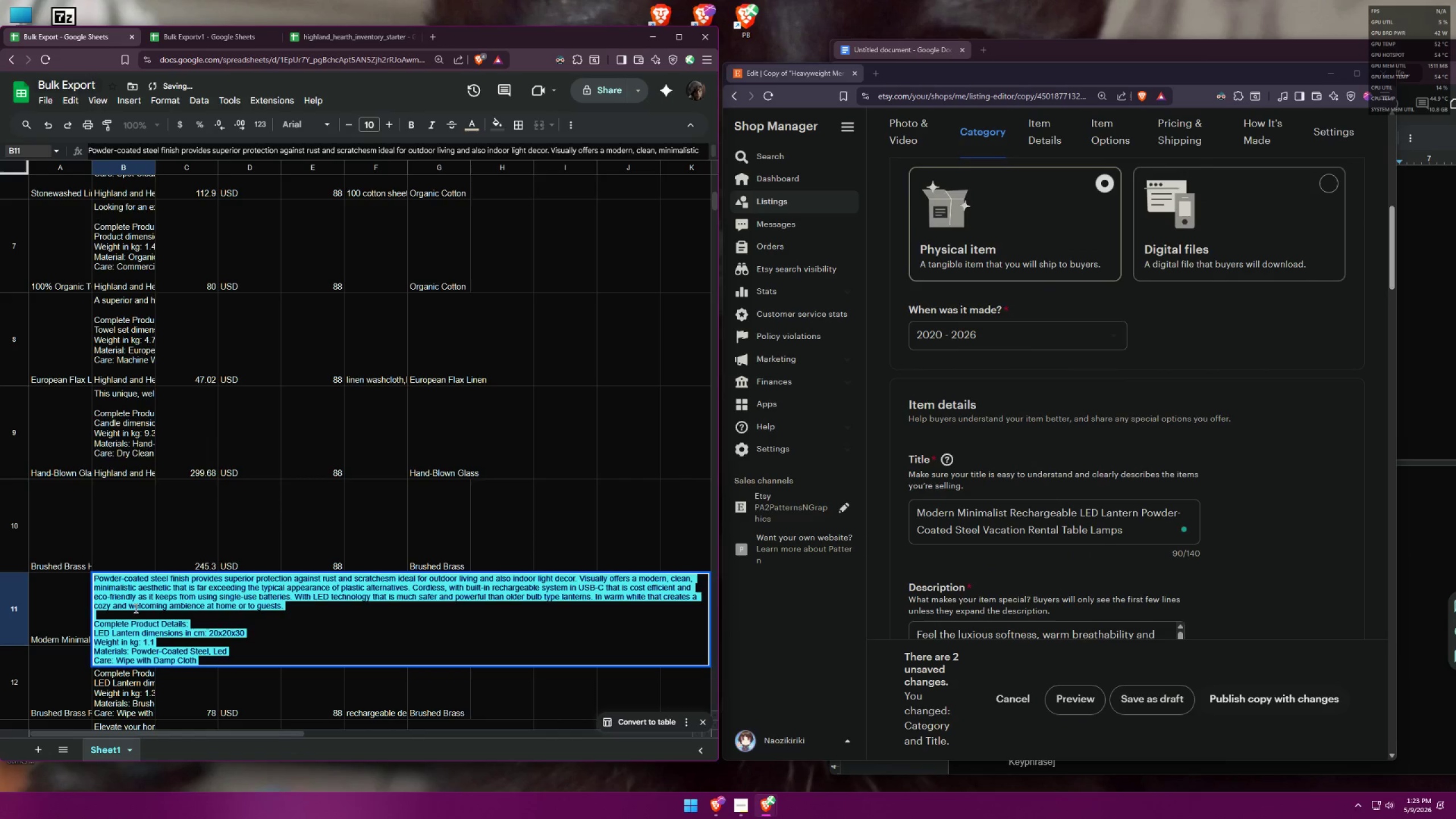 
key(Control+C)
 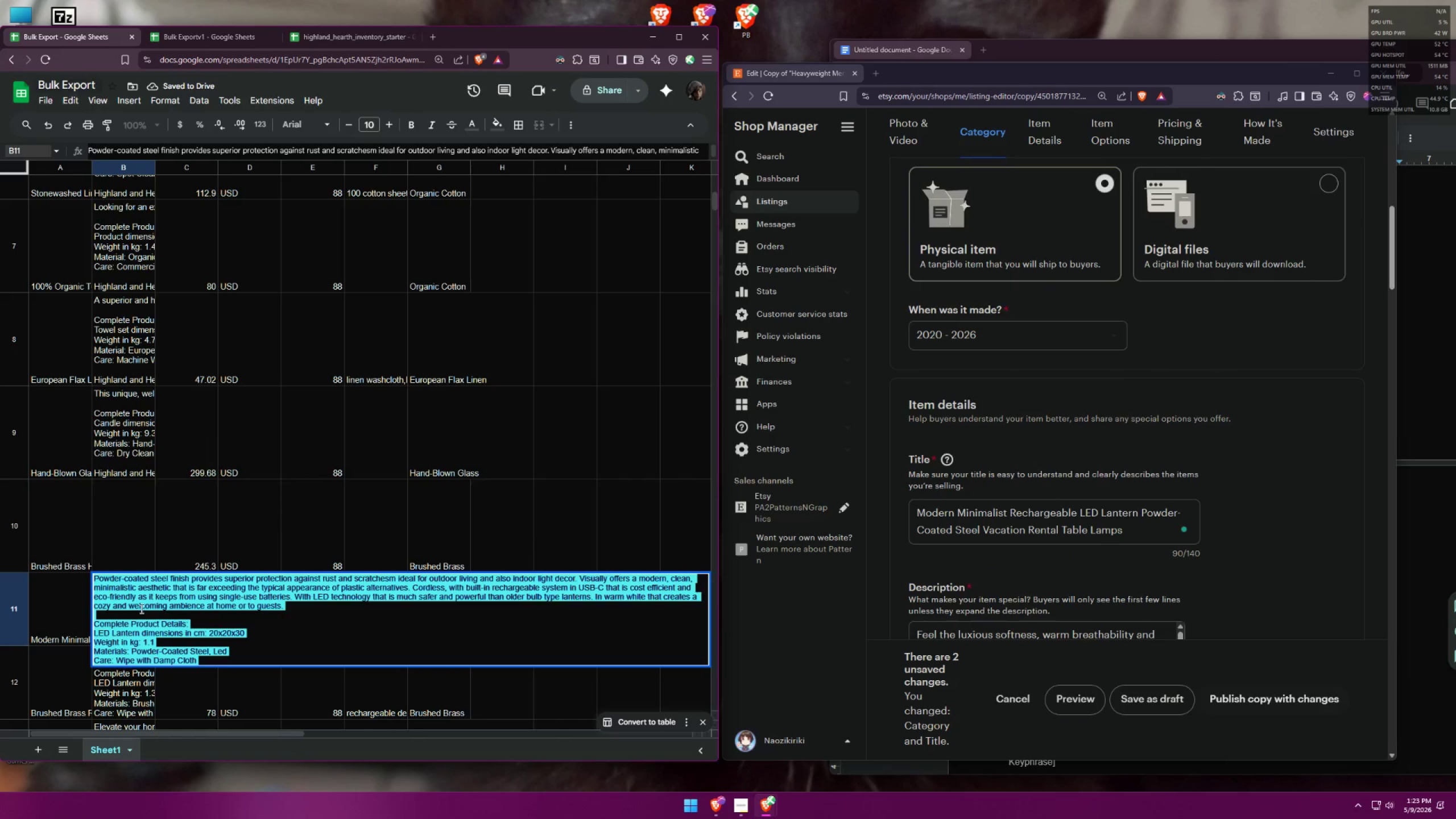 
key(Control+C)
 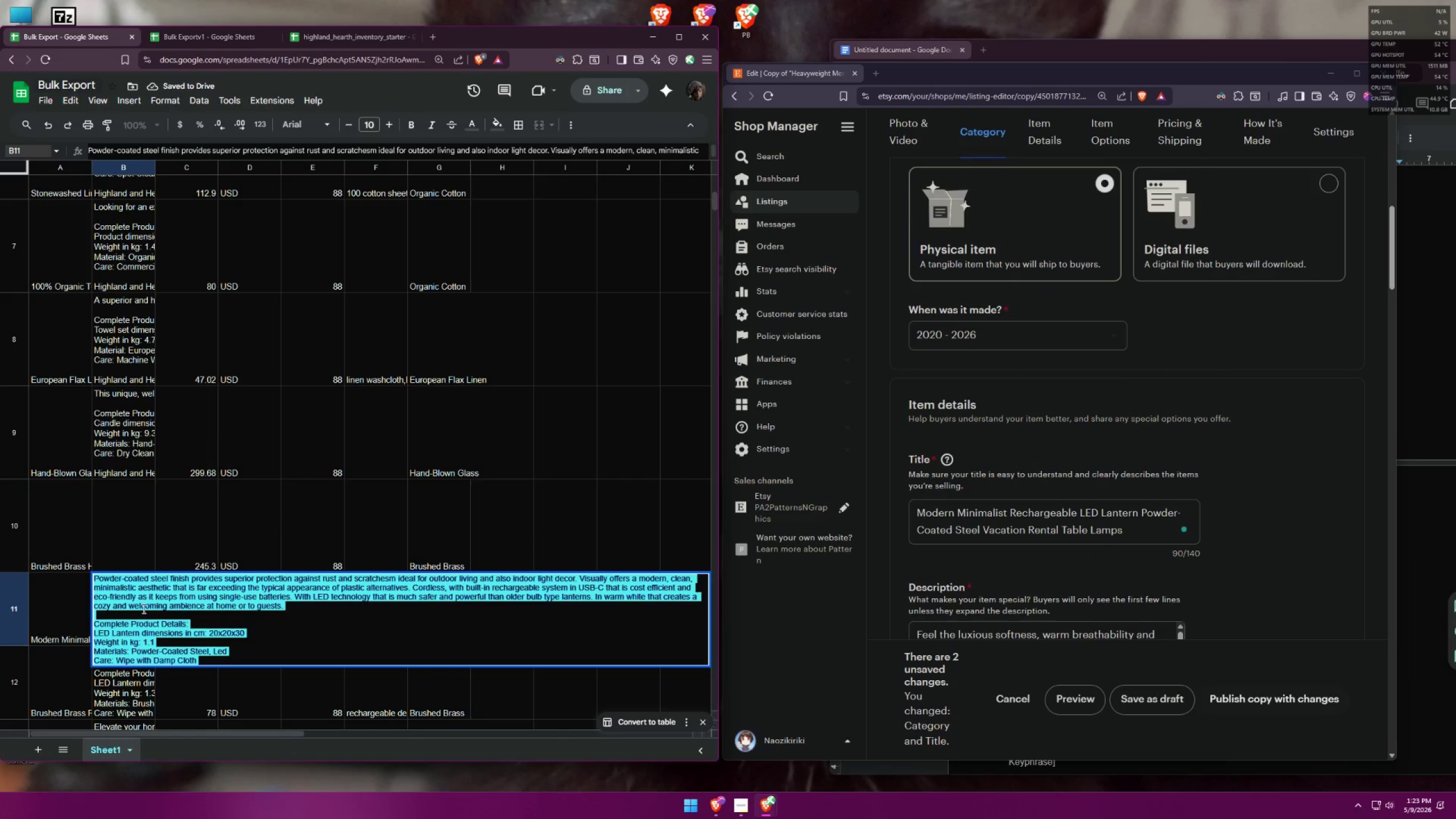 
key(Control+C)
 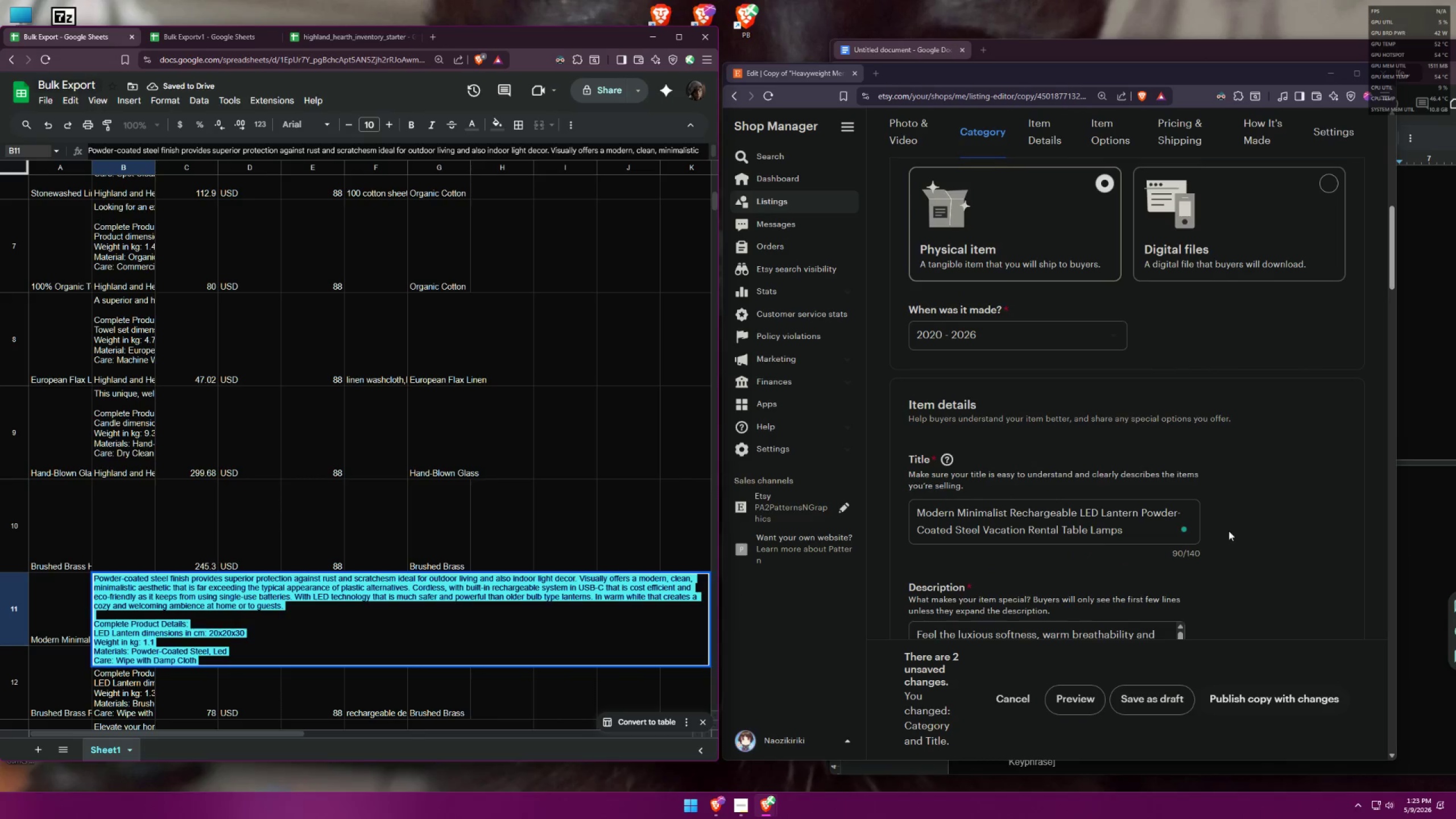 
scroll: coordinate [1227, 512], scroll_direction: down, amount: 5.0
 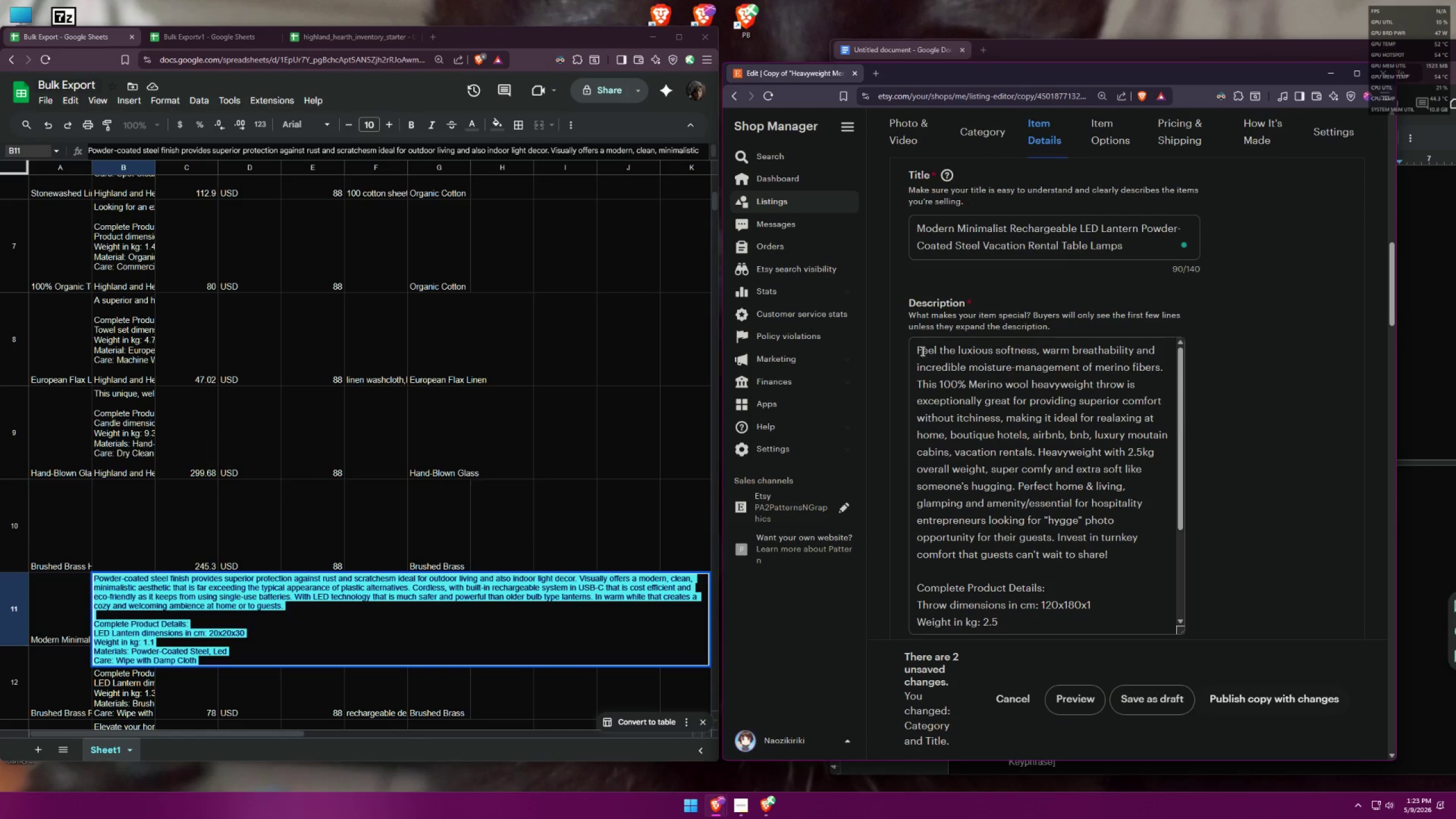 
left_click_drag(start_coordinate=[920, 349], to_coordinate=[1003, 400])
 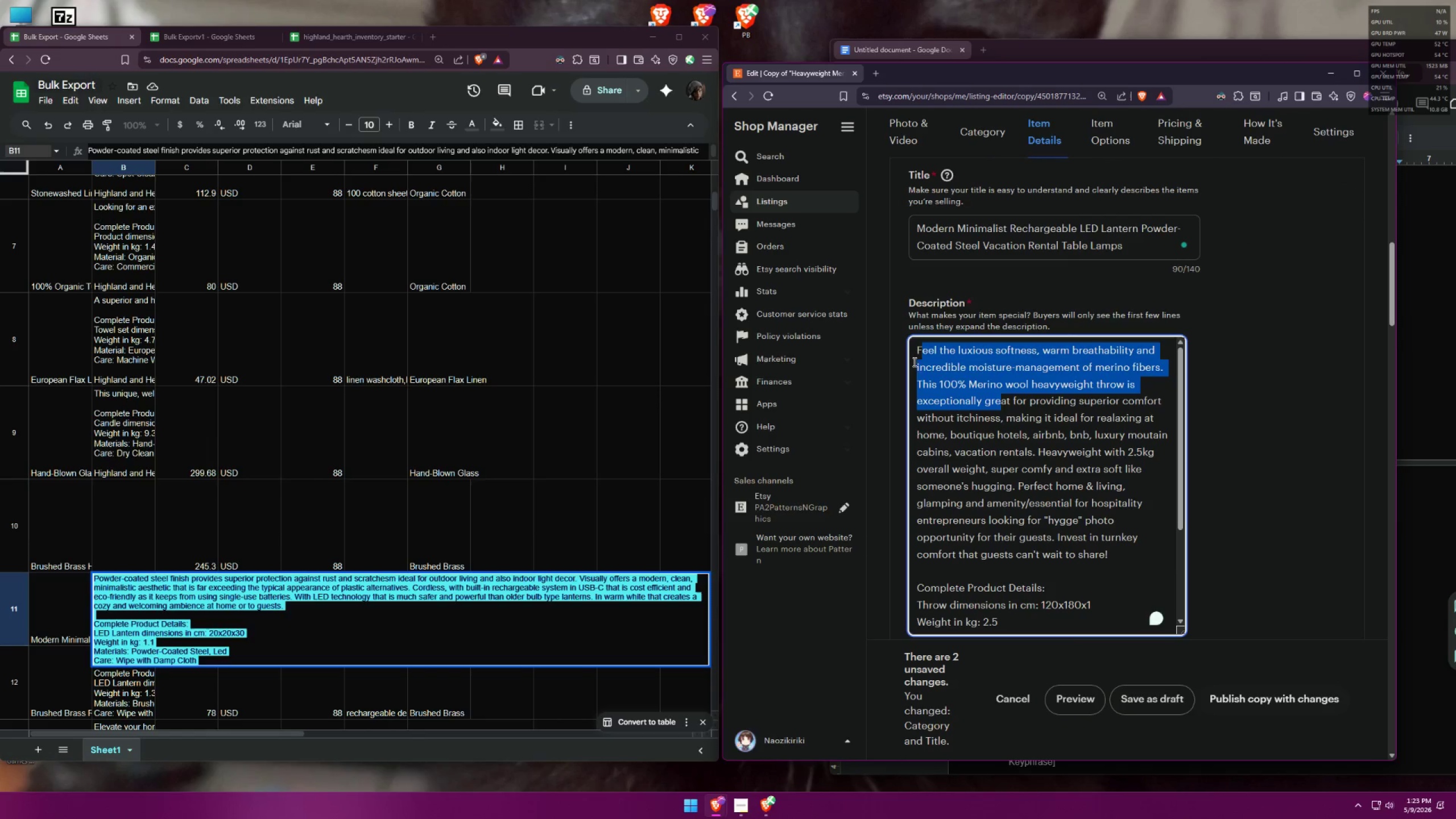 
left_click_drag(start_coordinate=[911, 346], to_coordinate=[1040, 515])
 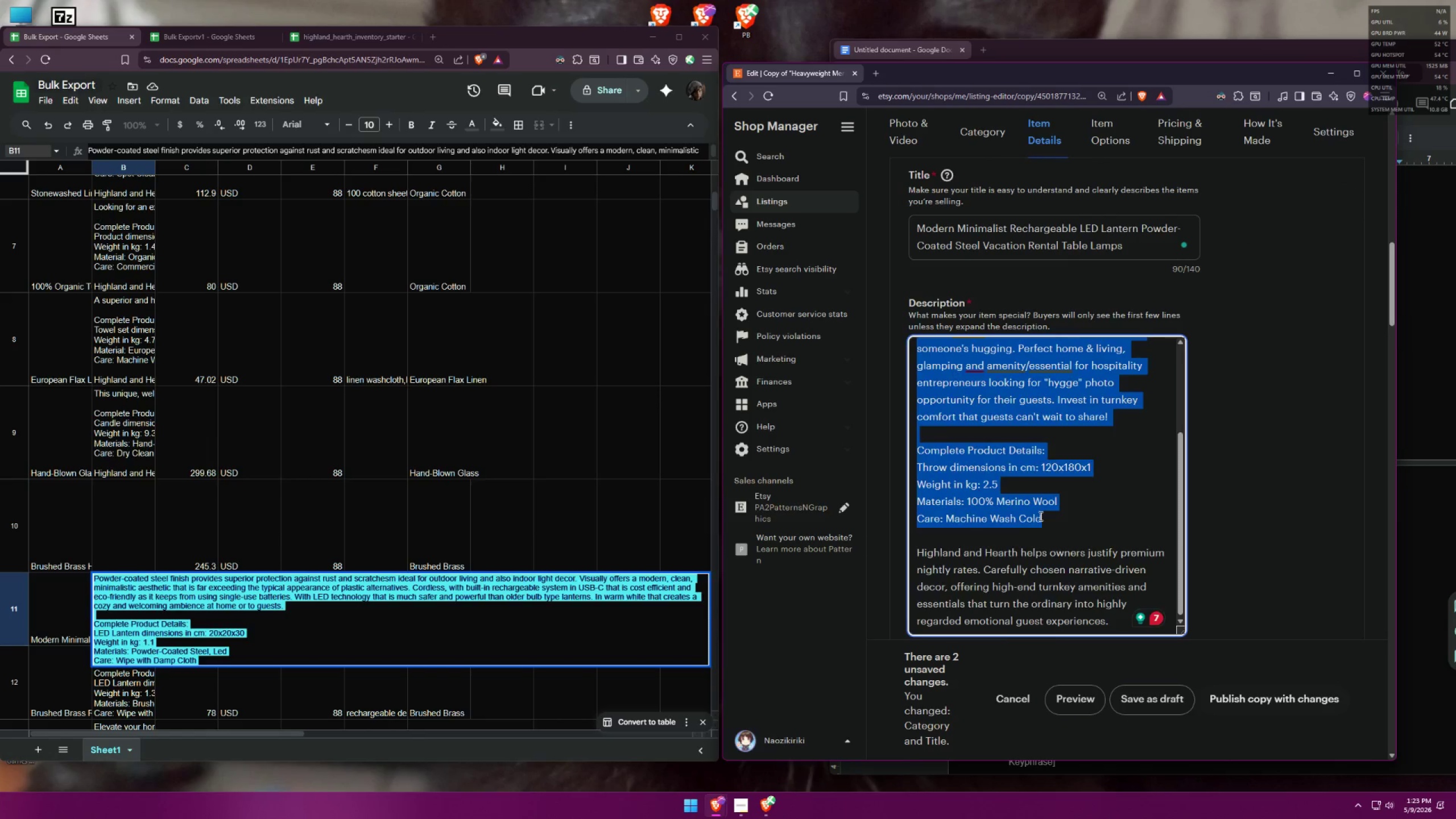 
scroll: coordinate [998, 573], scroll_direction: down, amount: 3.0
 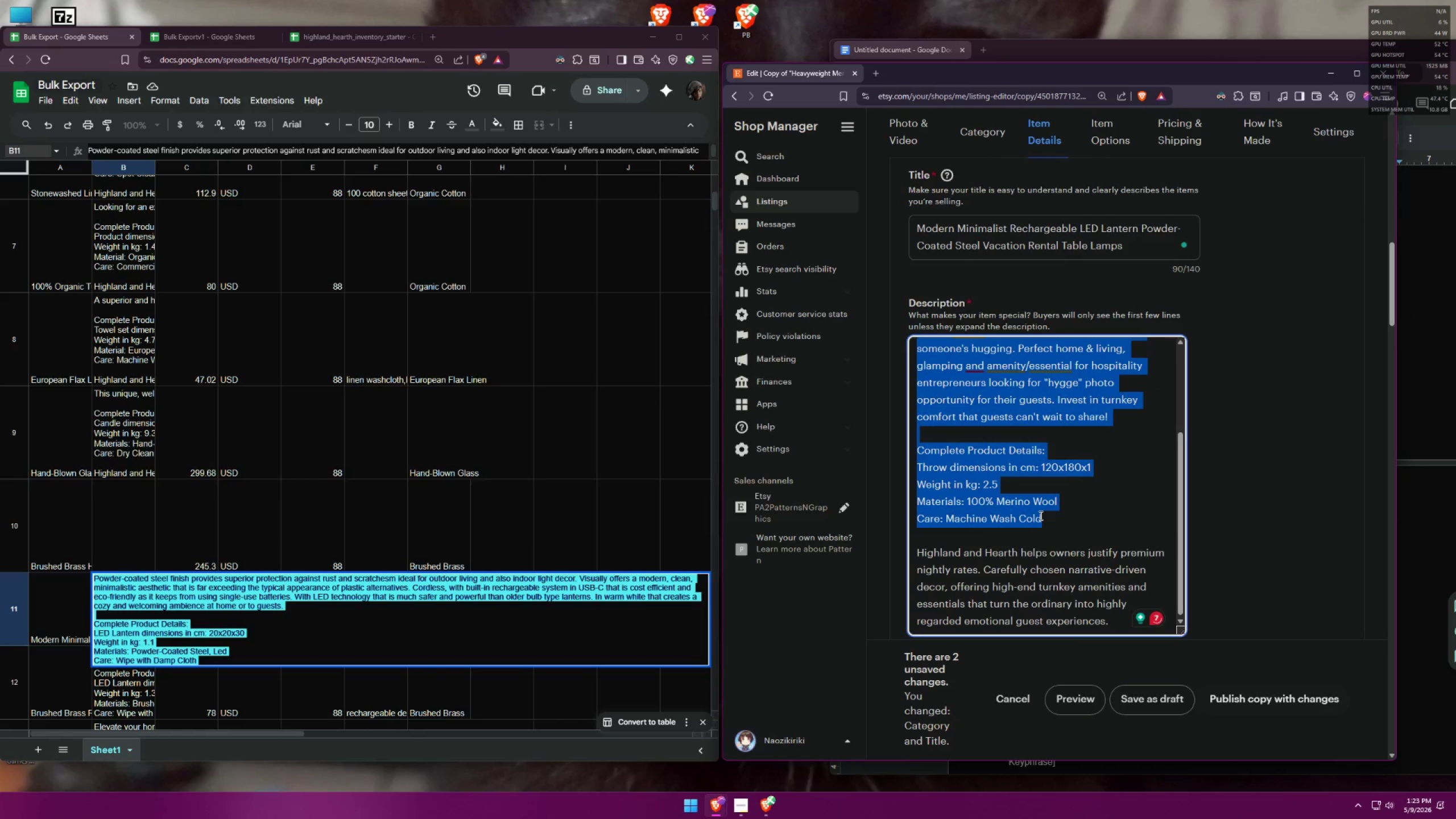 
key(Control+V)
 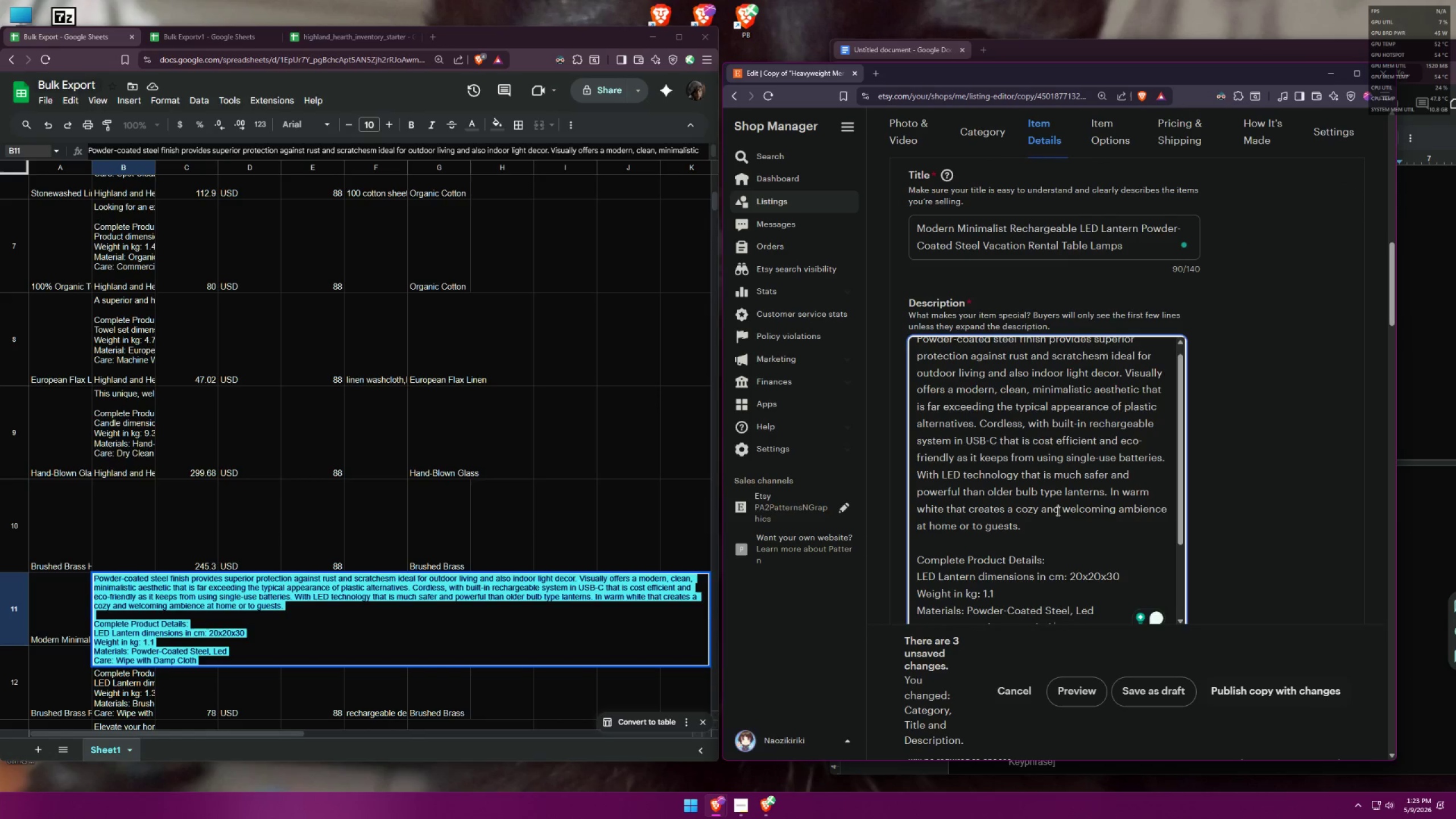 
scroll: coordinate [1050, 503], scroll_direction: down, amount: 2.0
 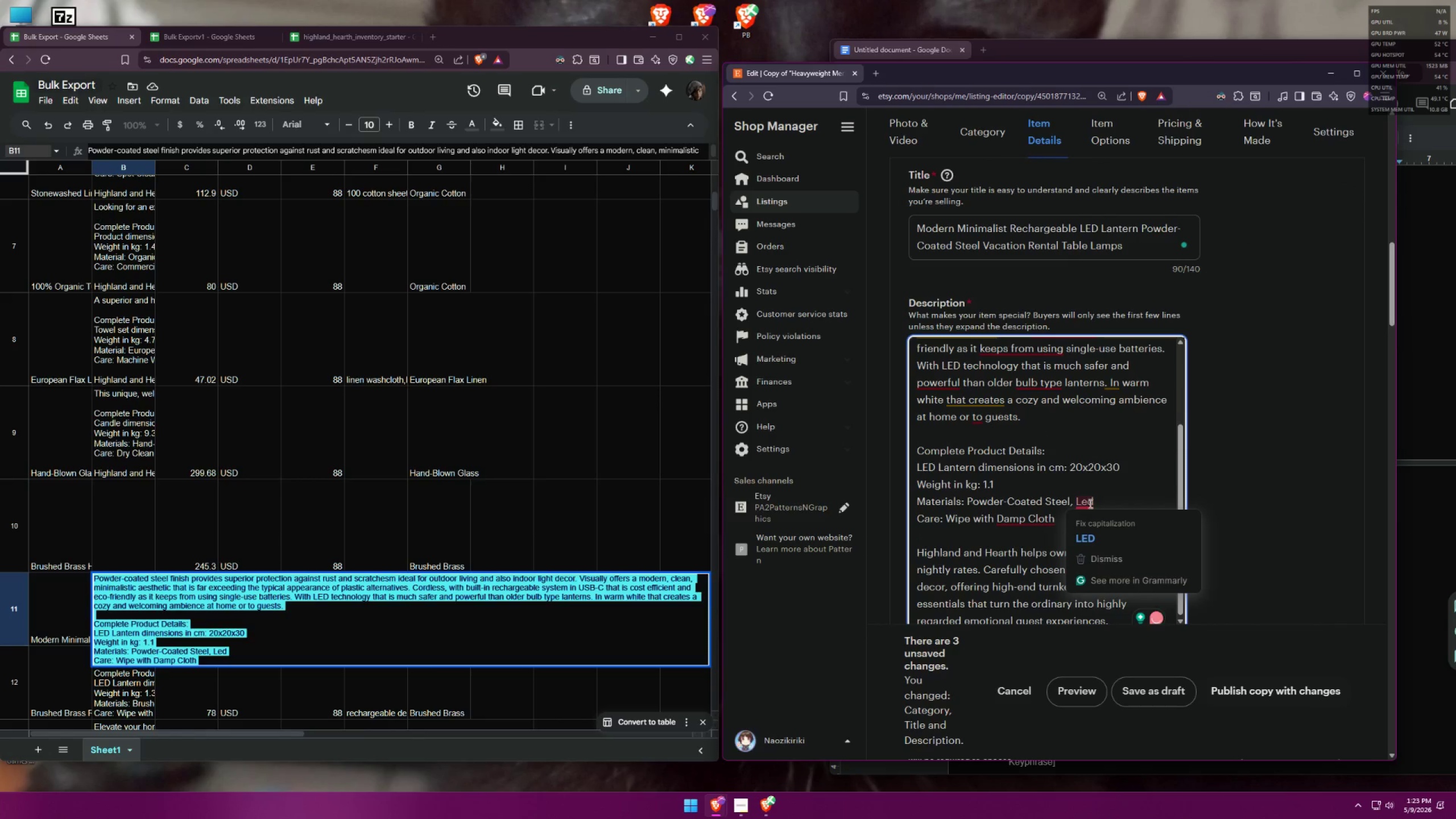 
double_click([1224, 481])
 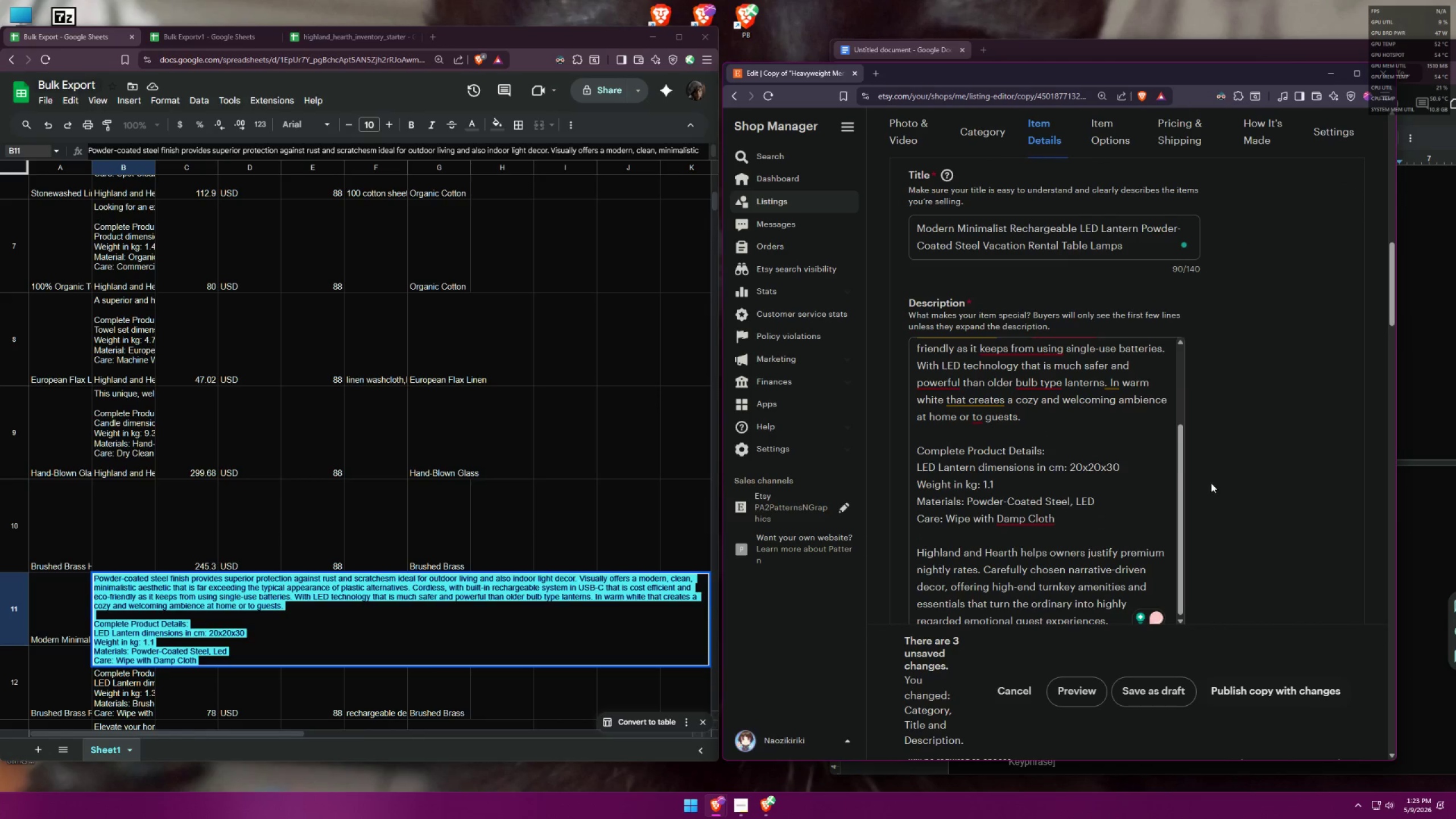 
scroll: coordinate [1056, 460], scroll_direction: up, amount: 8.0
 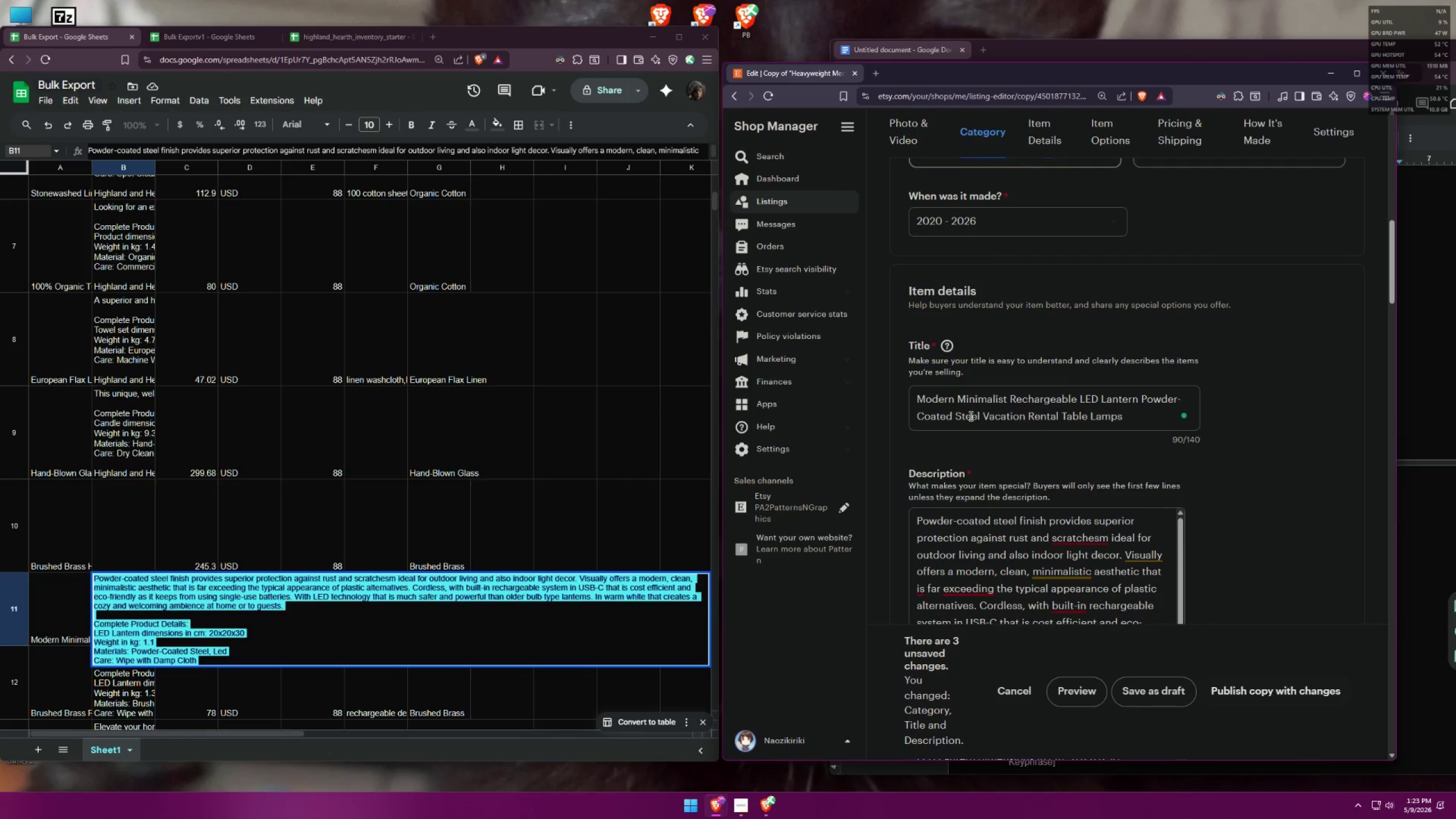 
scroll: coordinate [1084, 426], scroll_direction: down, amount: 2.0
 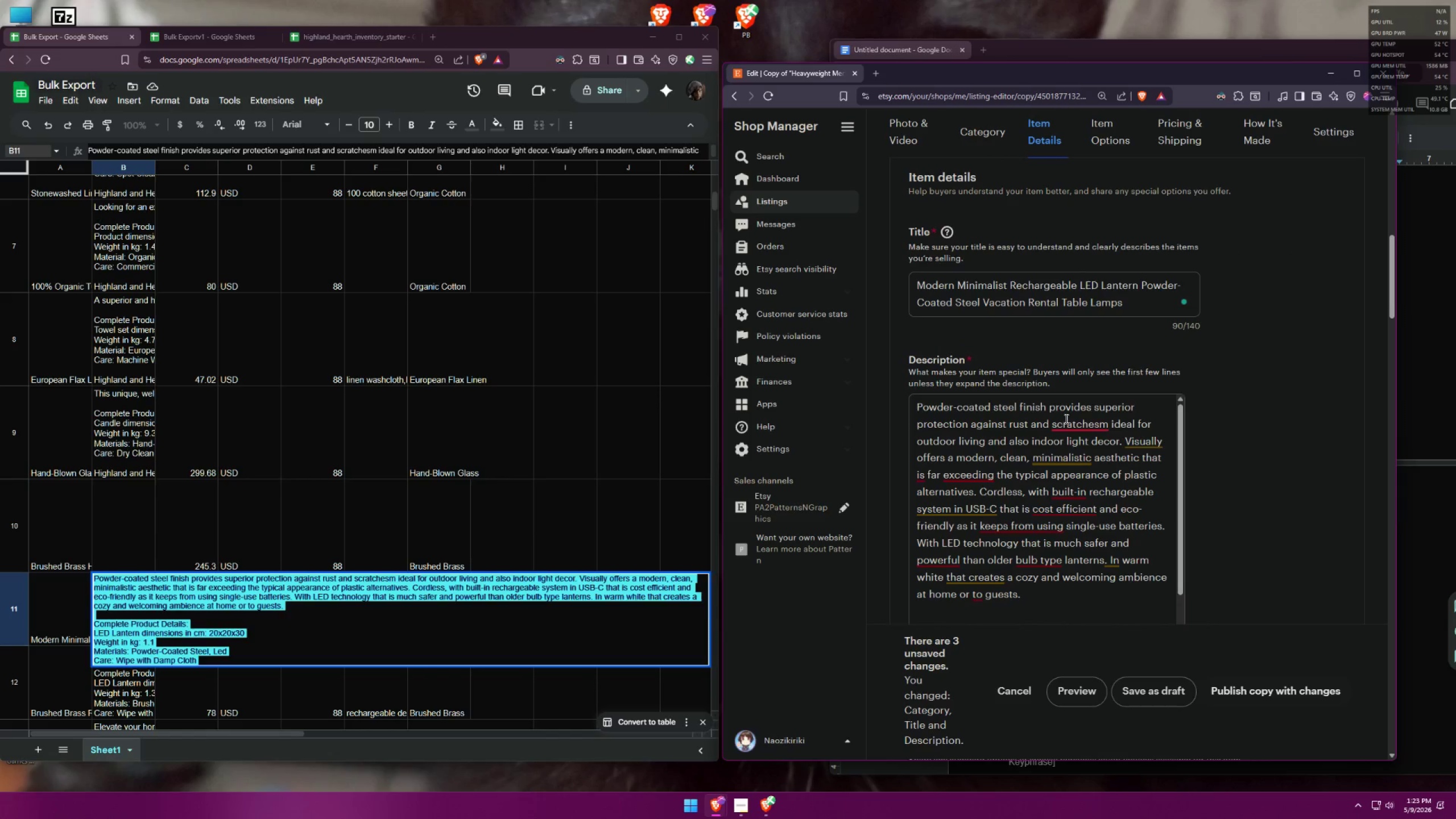 
mouse_move([1082, 448])
 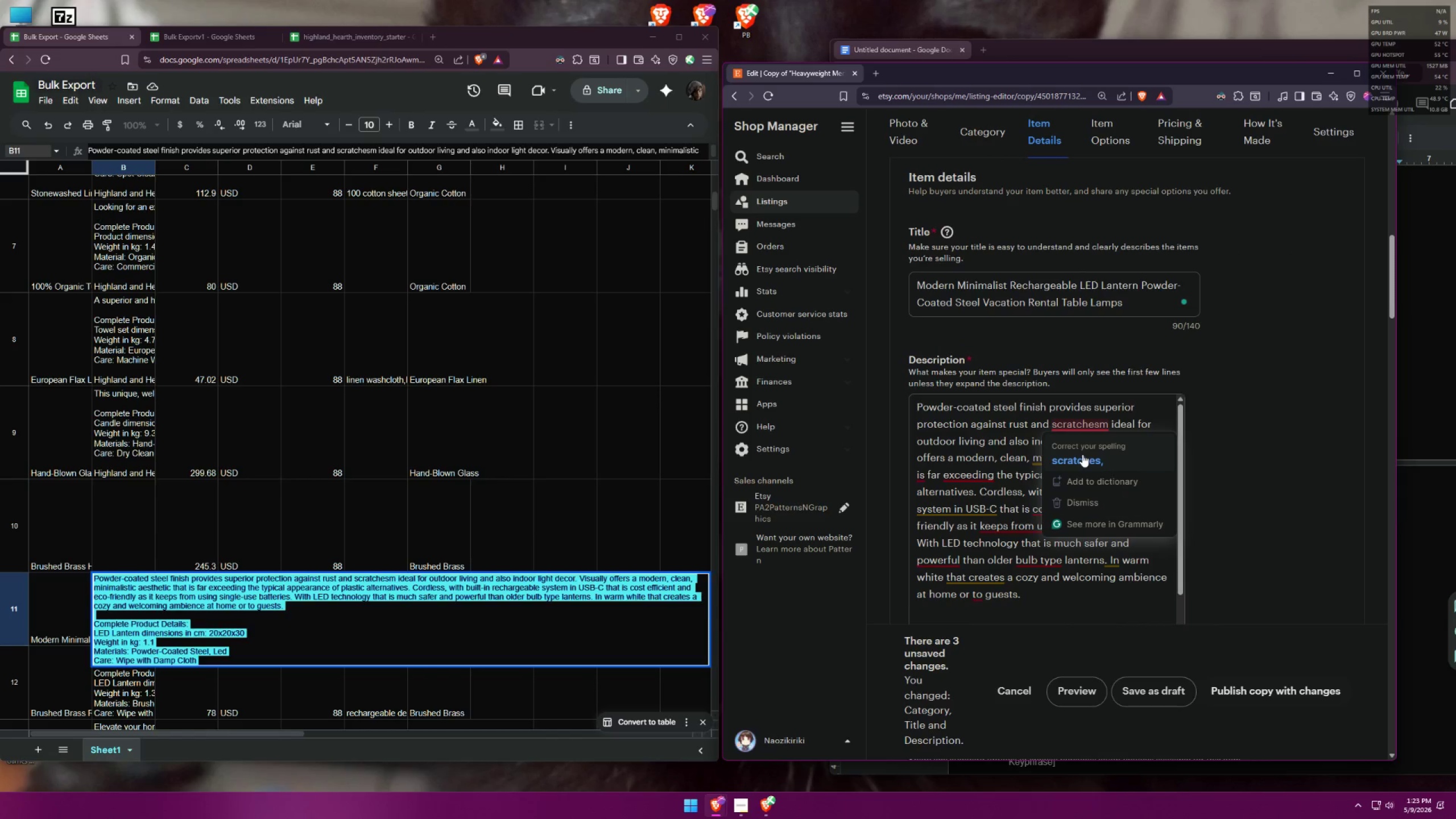 
left_click([1082, 454])
 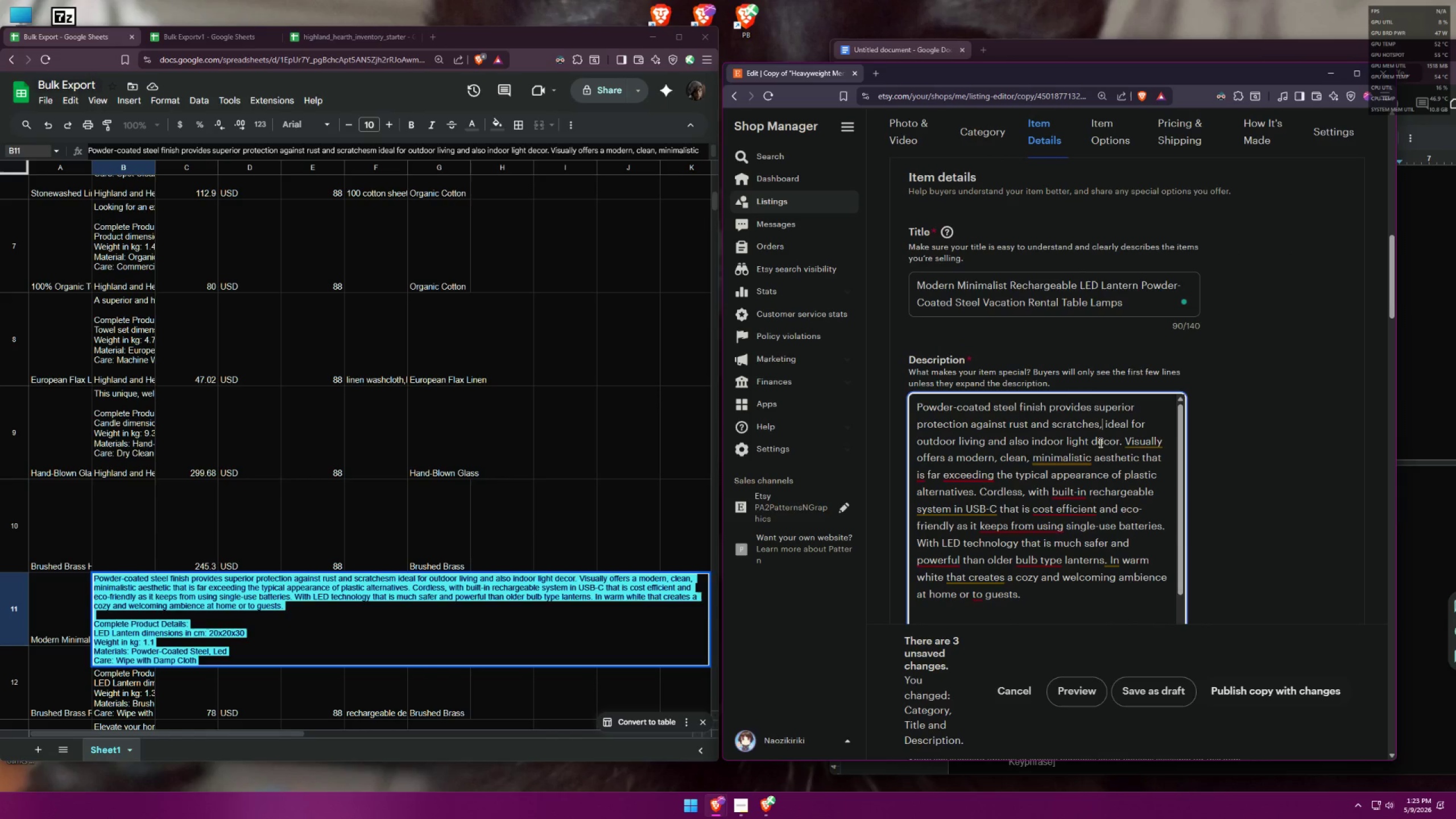 
wait(8.33)
 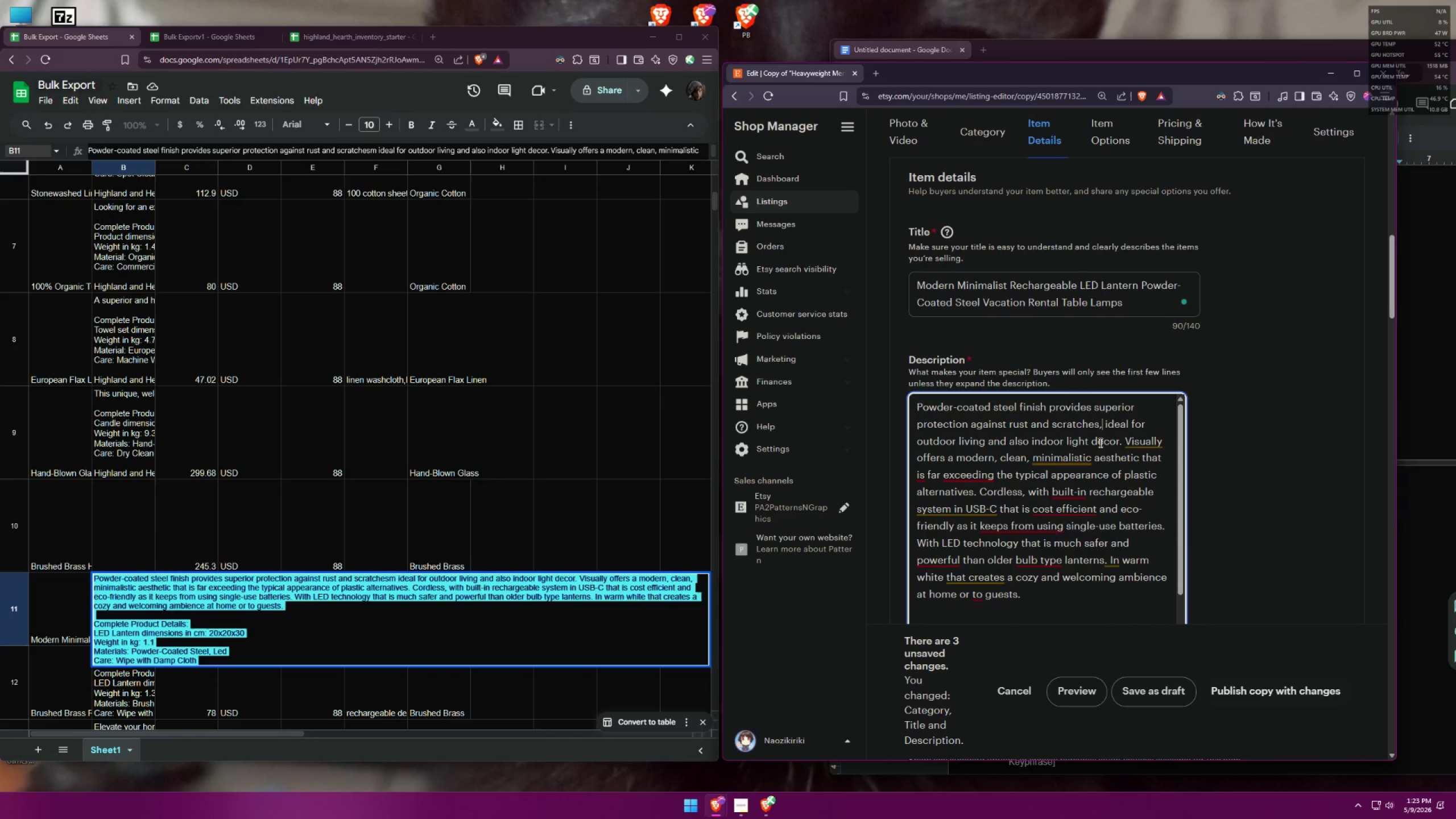 
type( table)
 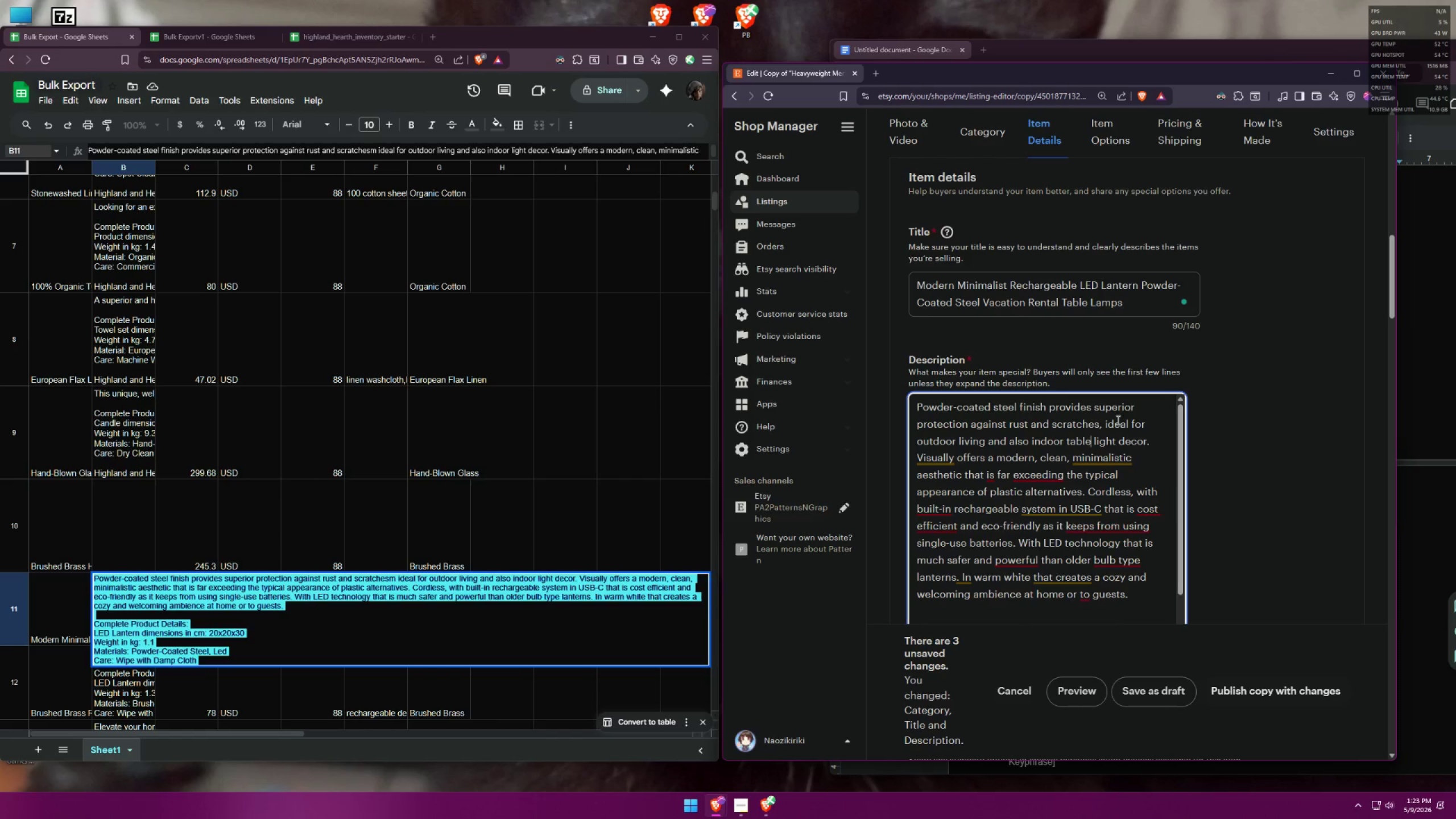 
mouse_move([950, 460])
 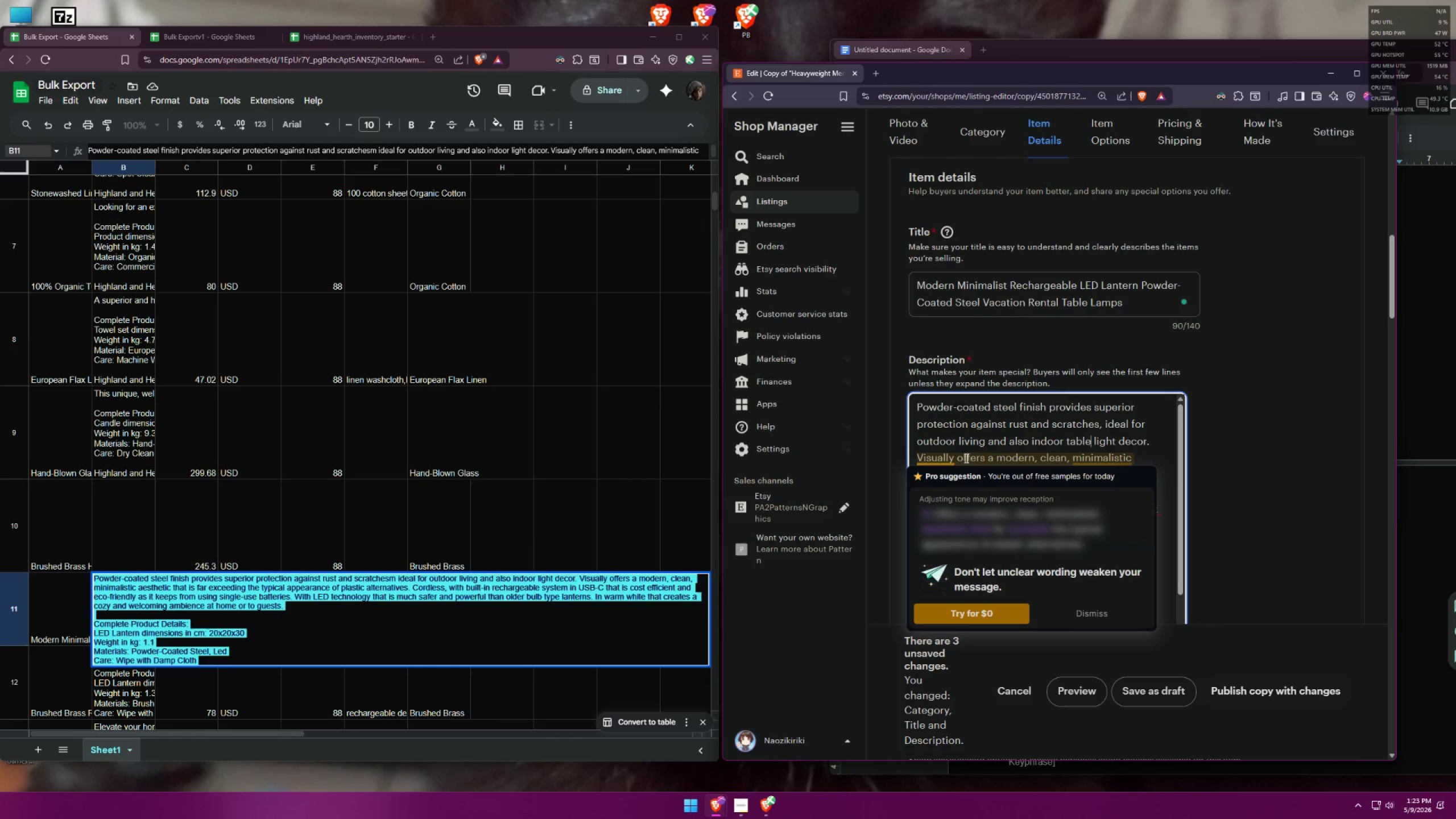 
left_click([965, 458])
 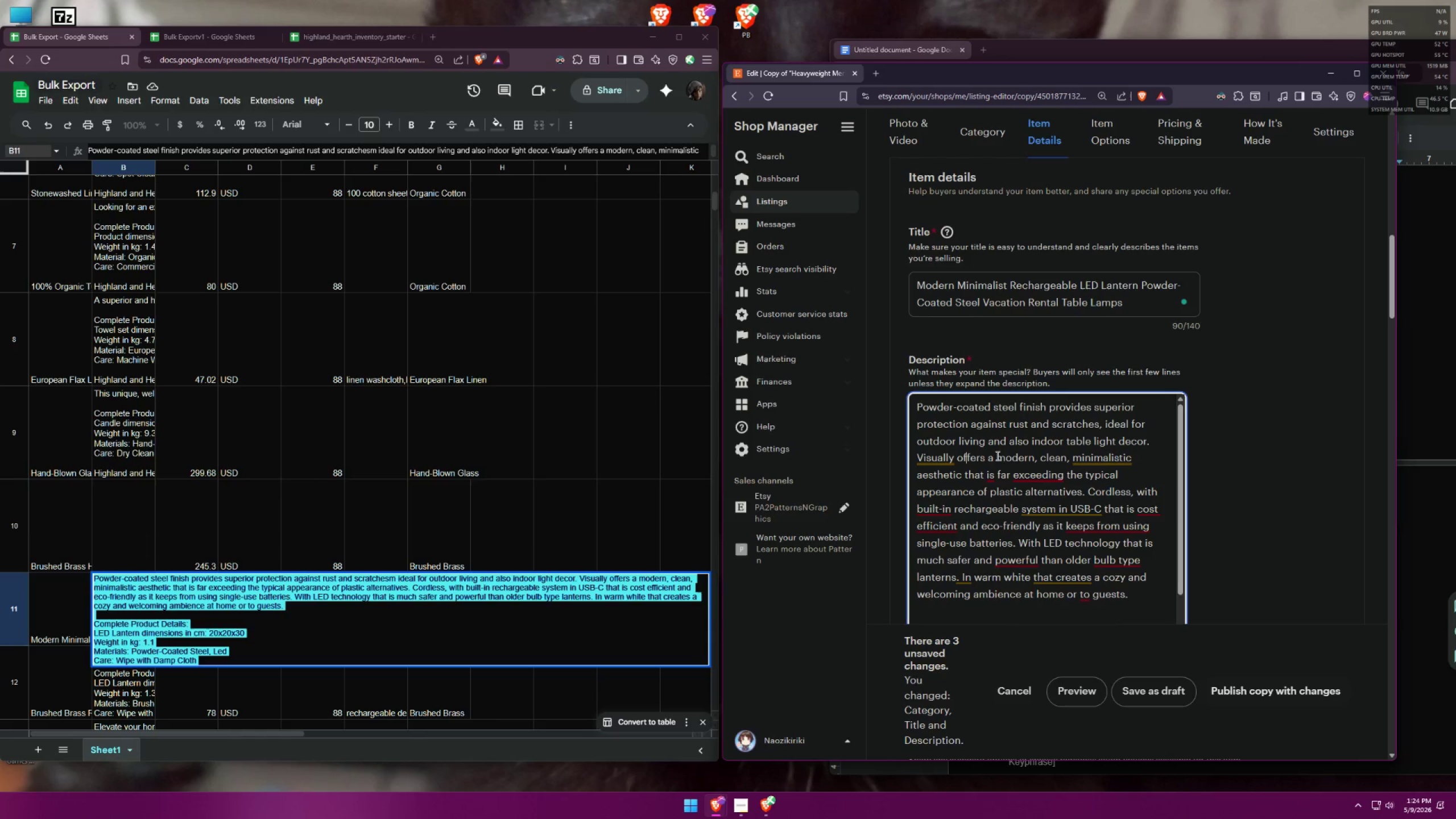 
wait(6.0)
 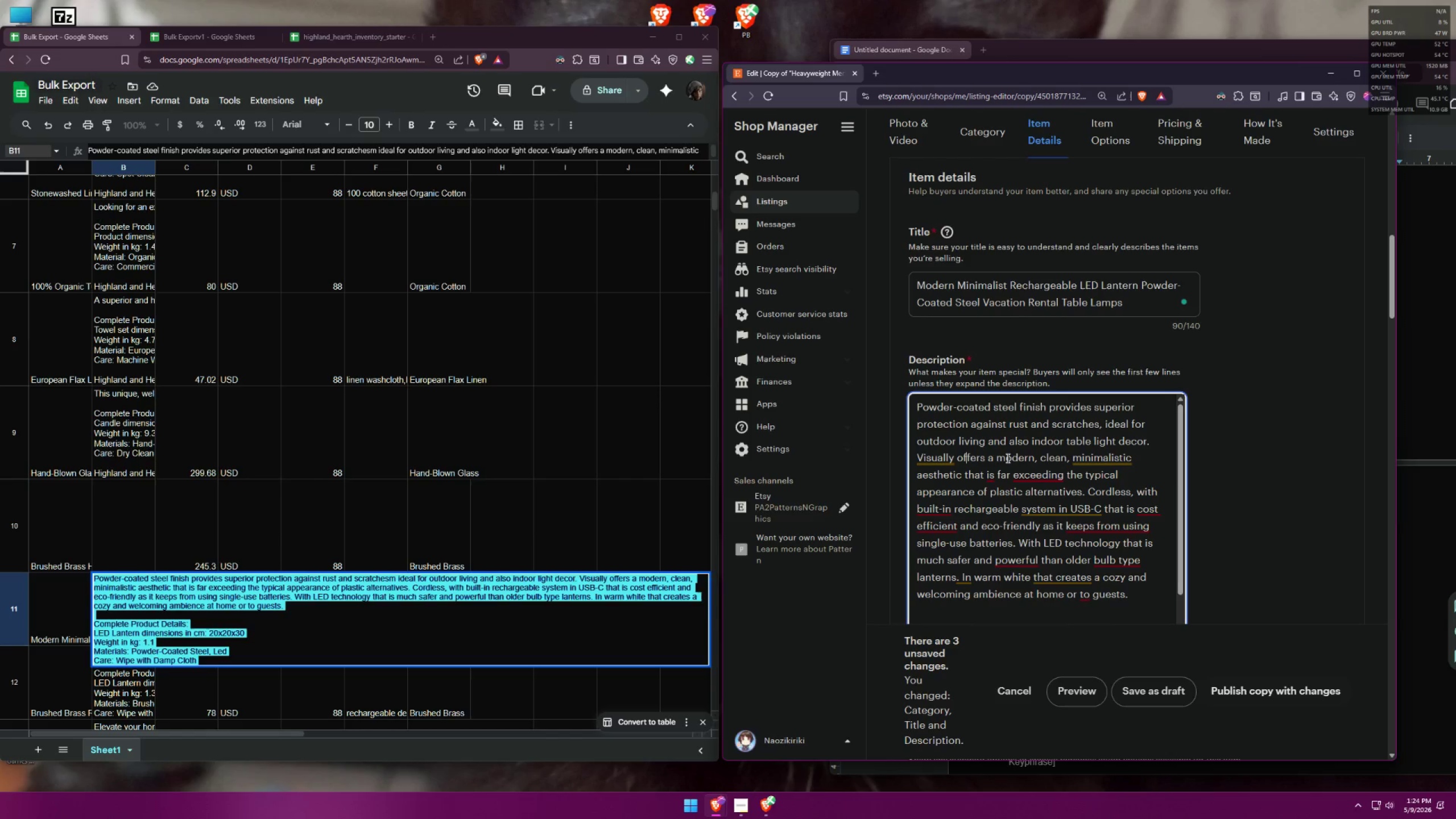 
left_click_drag(start_coordinate=[962, 456], to_coordinate=[917, 451])
 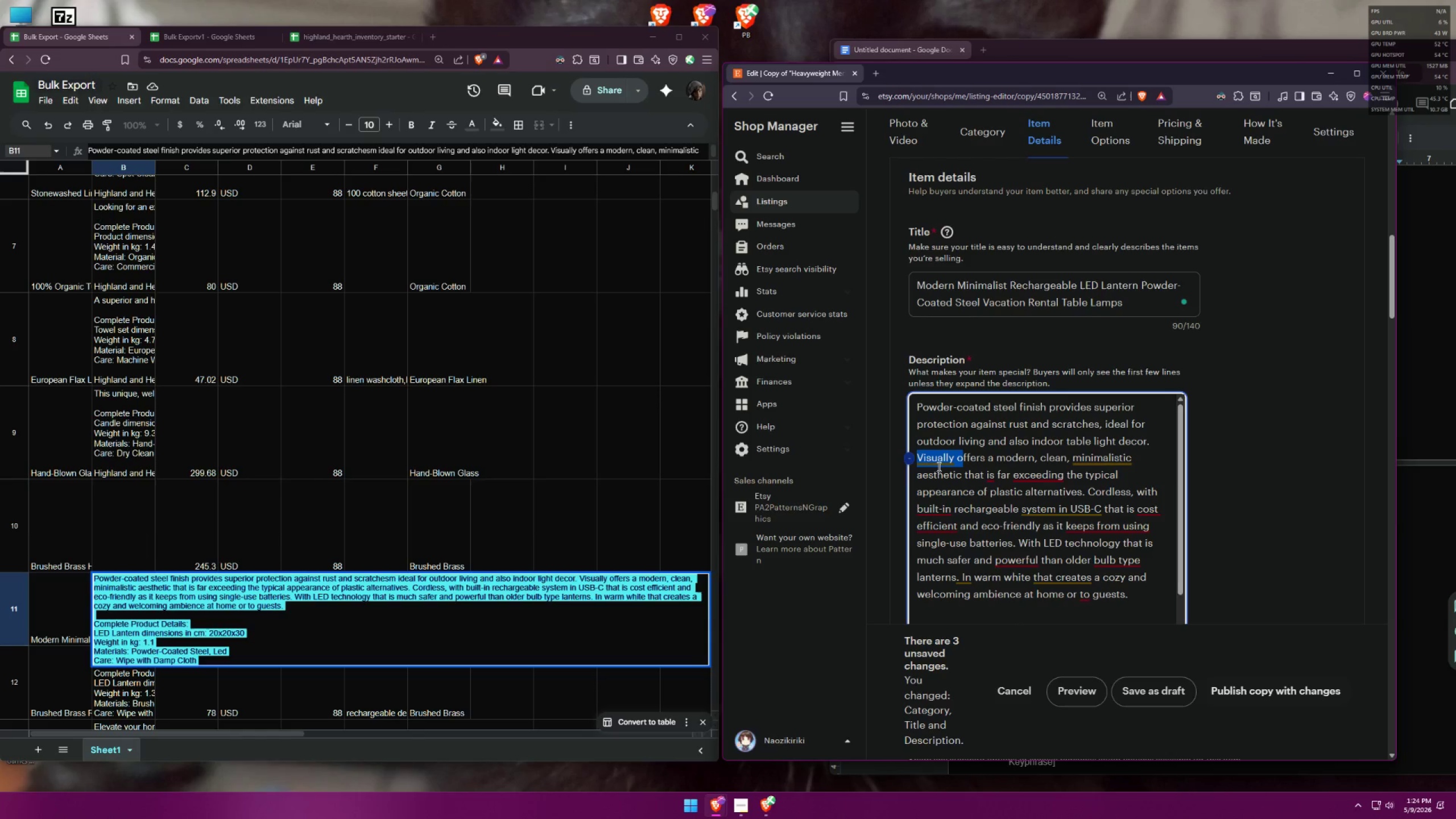 
key(Shift+O)
 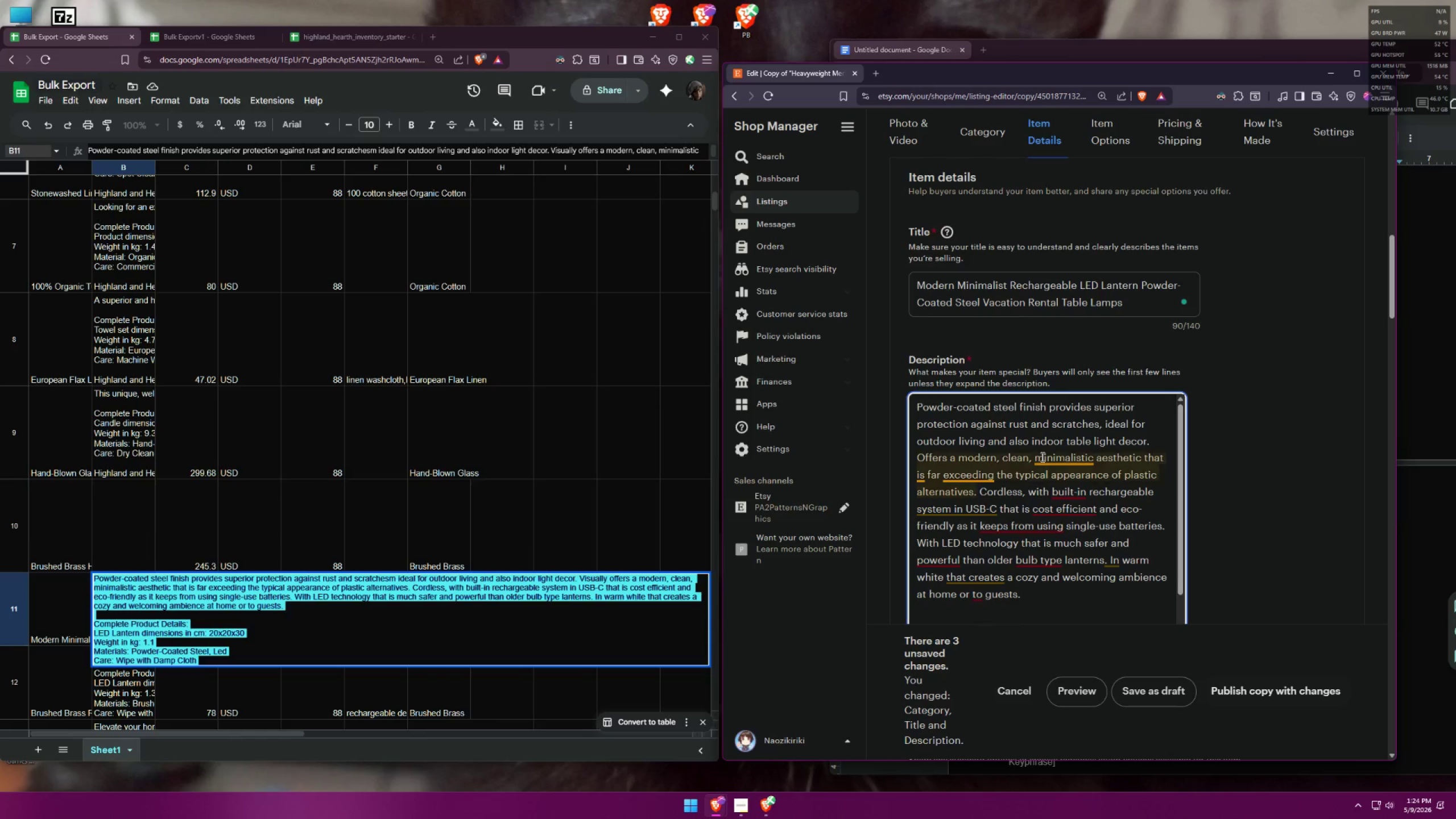 
left_click([1094, 456])
 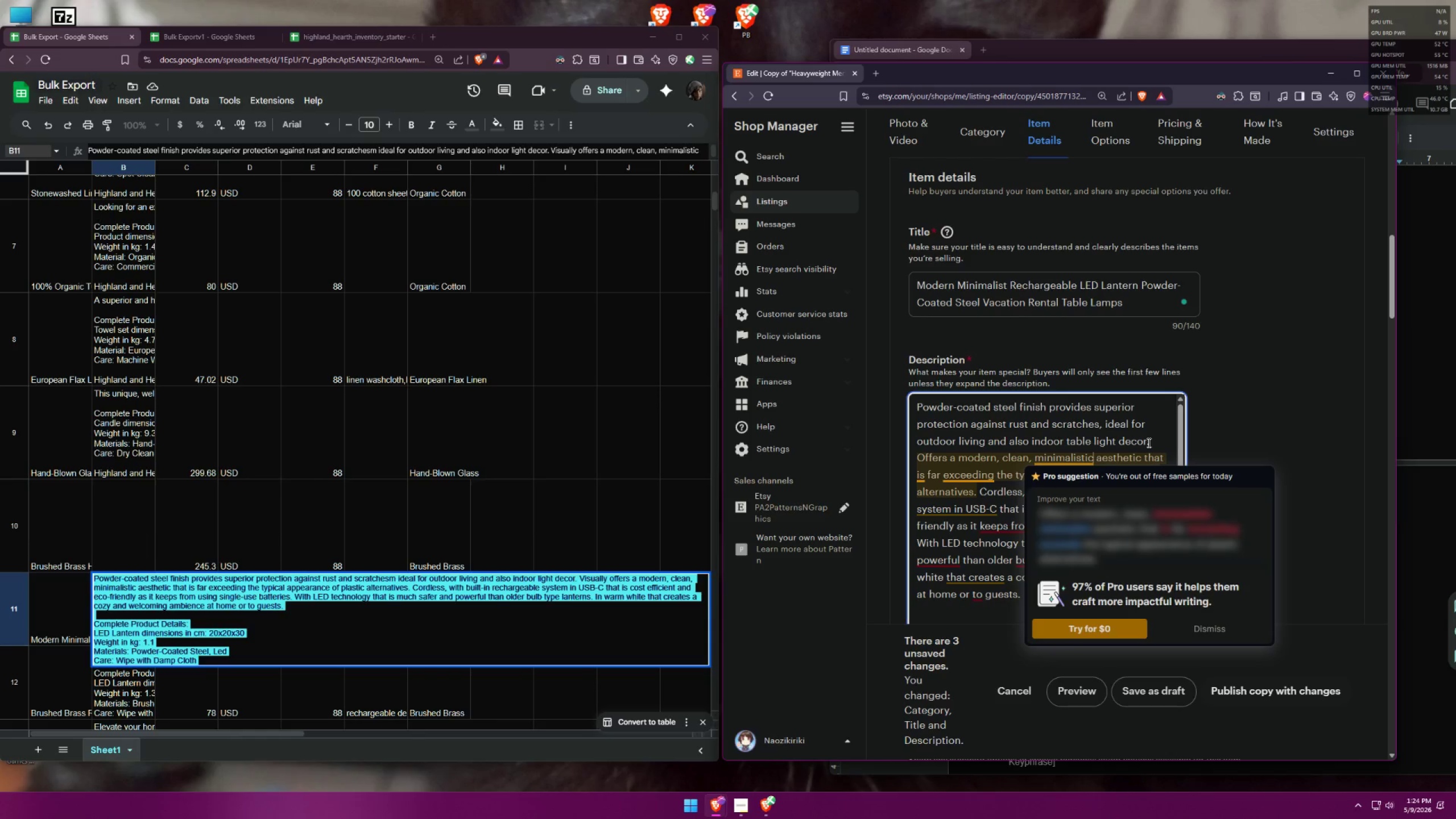 
key(Backspace)
 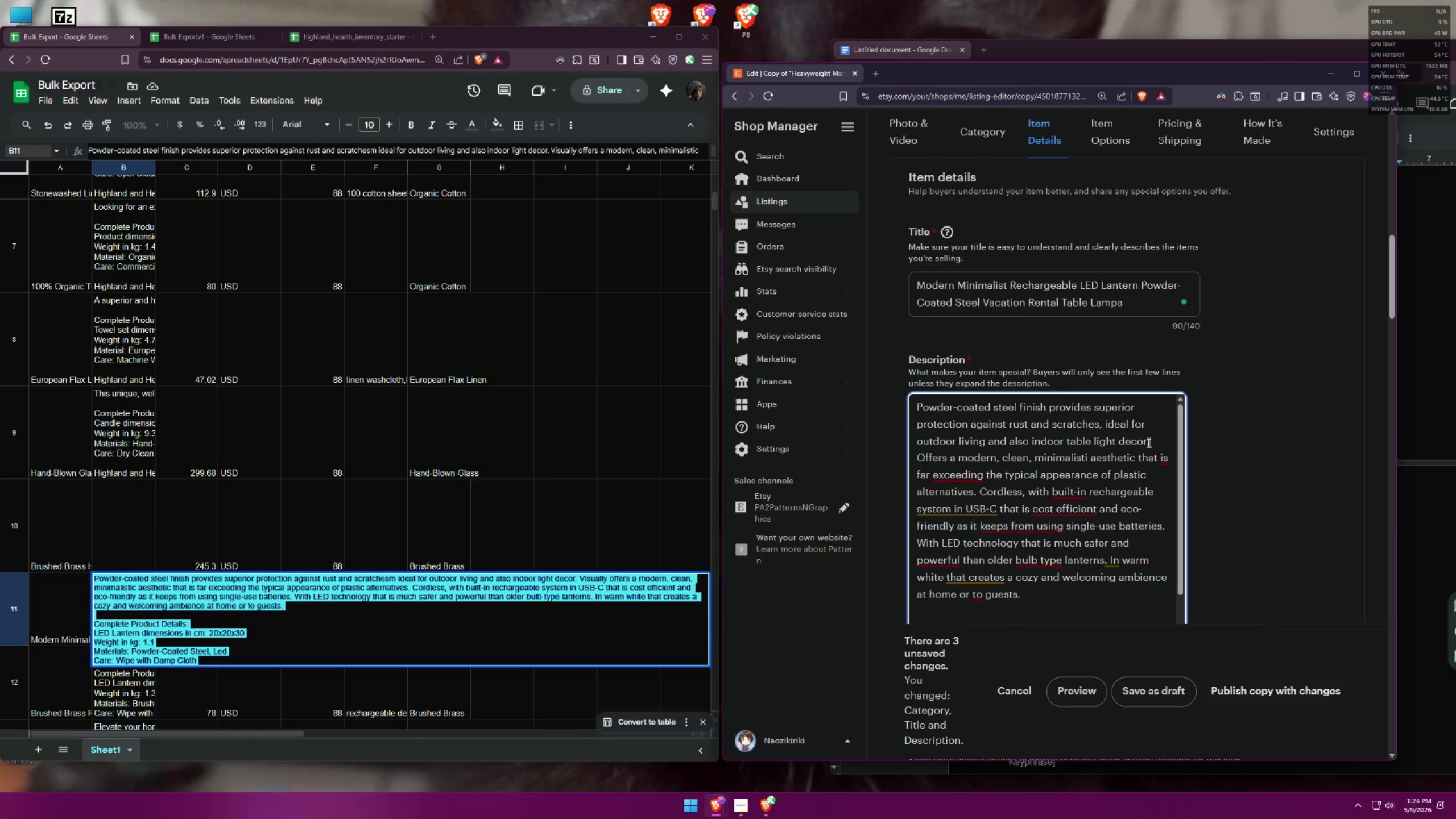 
key(Backspace)
 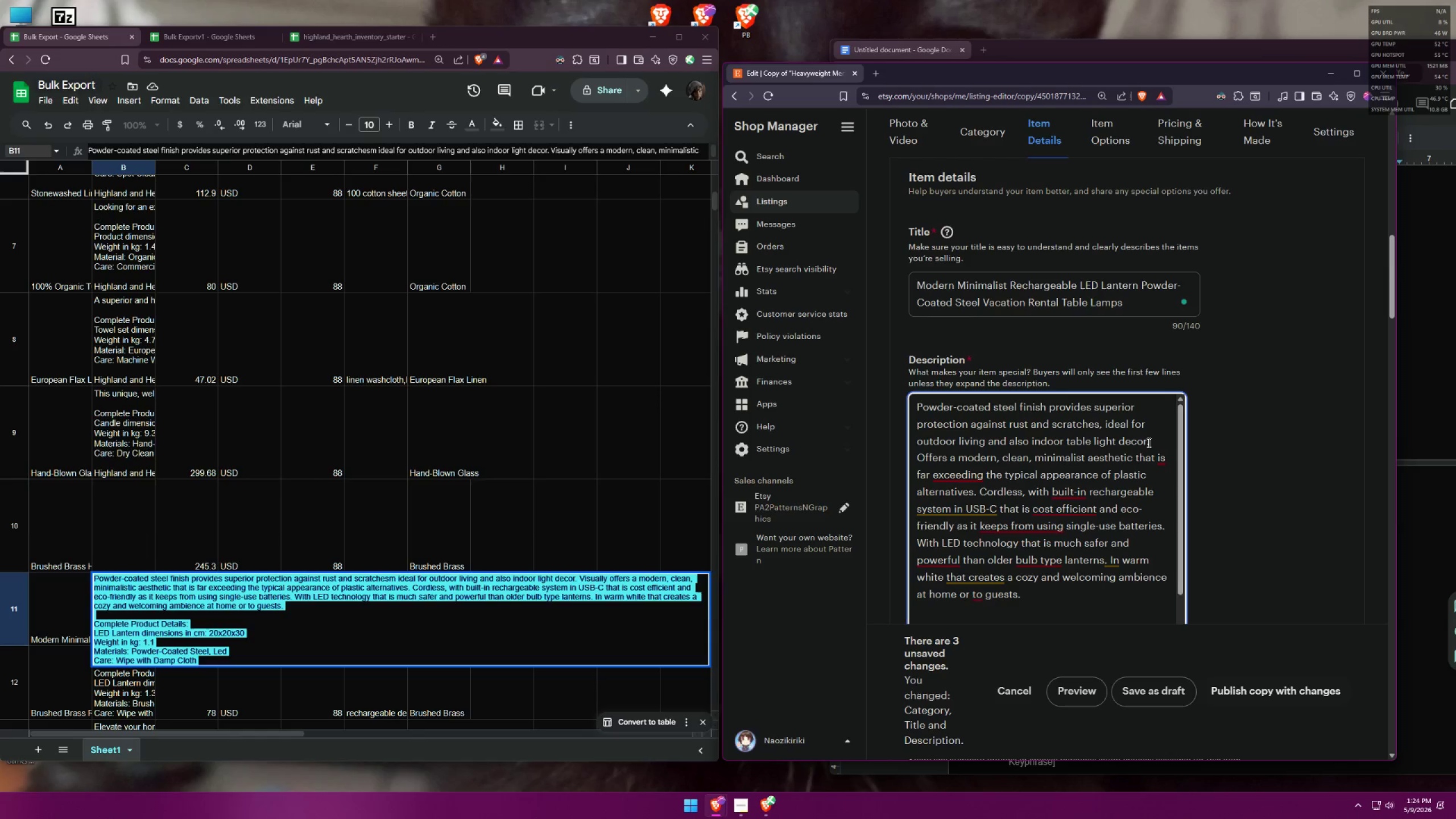 
mouse_move([1165, 462])
 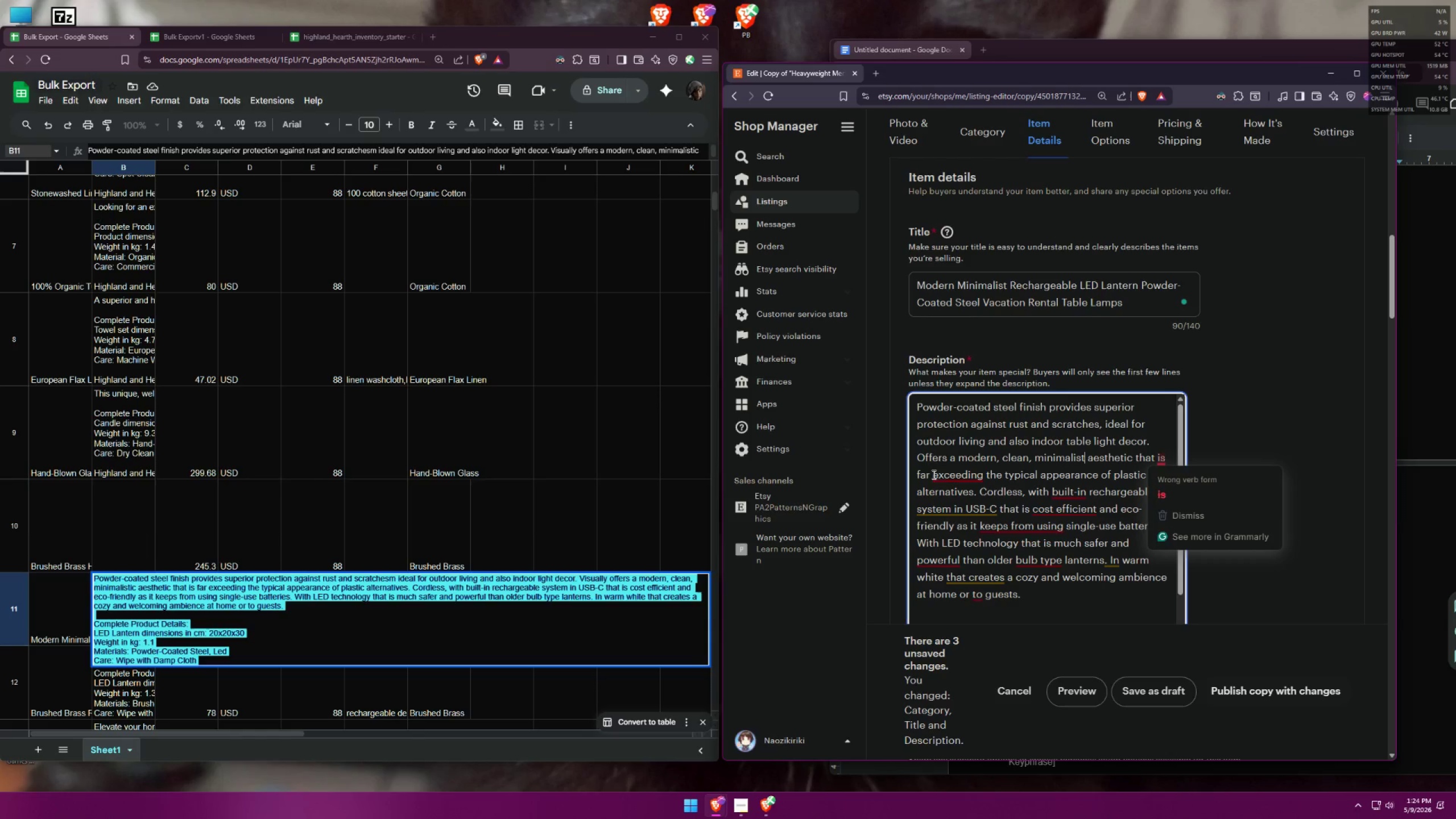 
left_click([962, 500])
 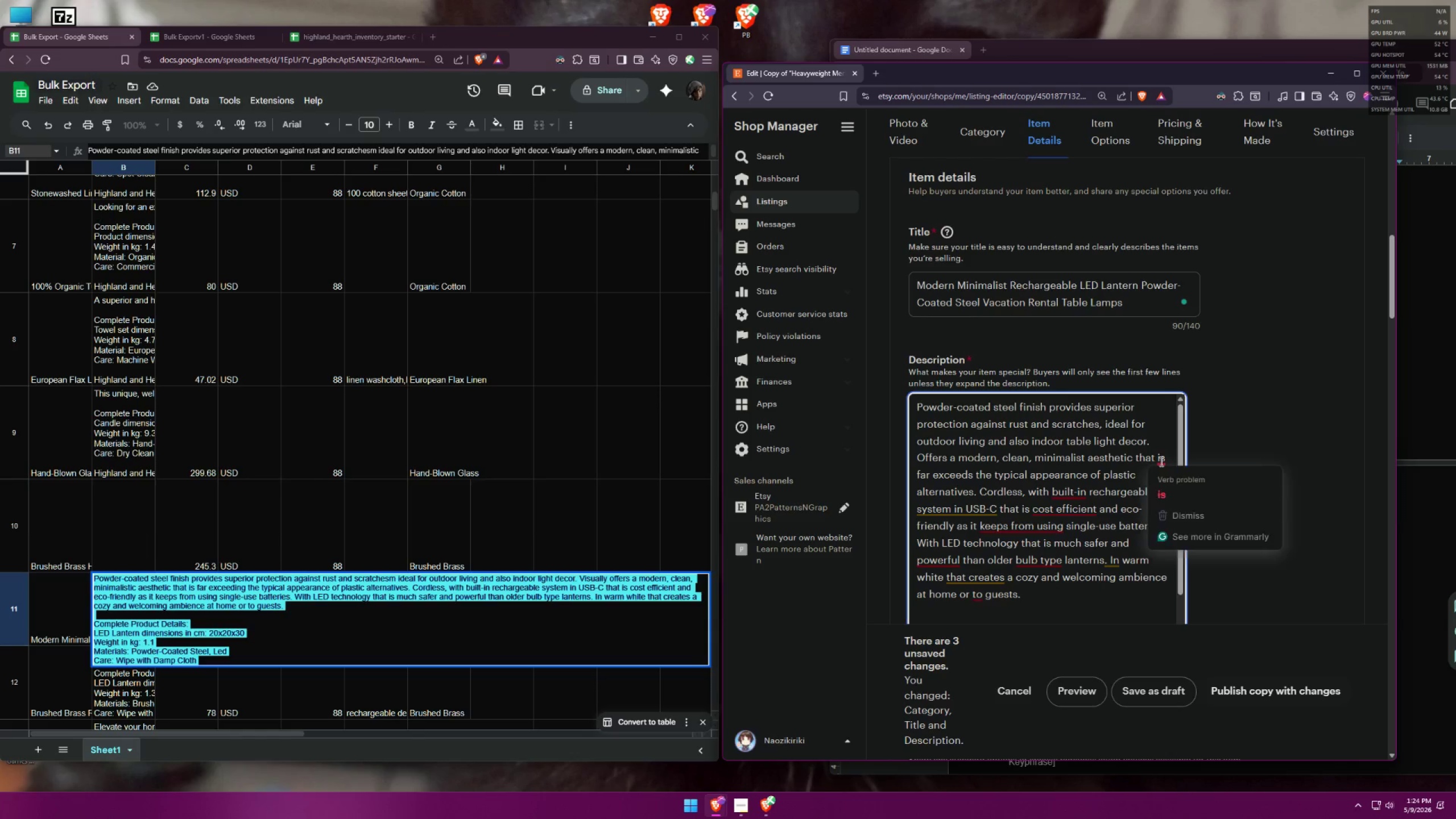 
left_click([1169, 482])
 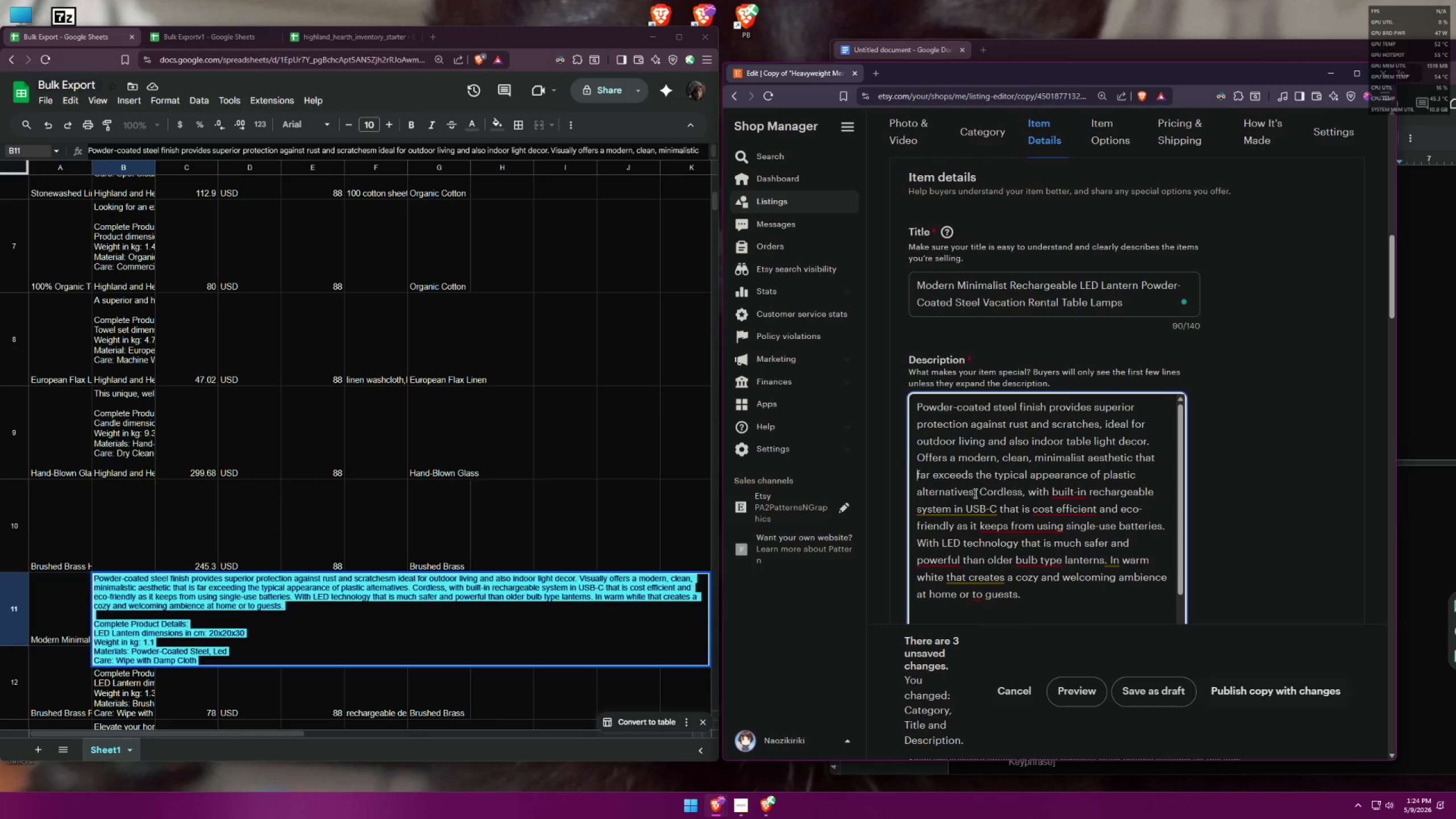 
wait(5.0)
 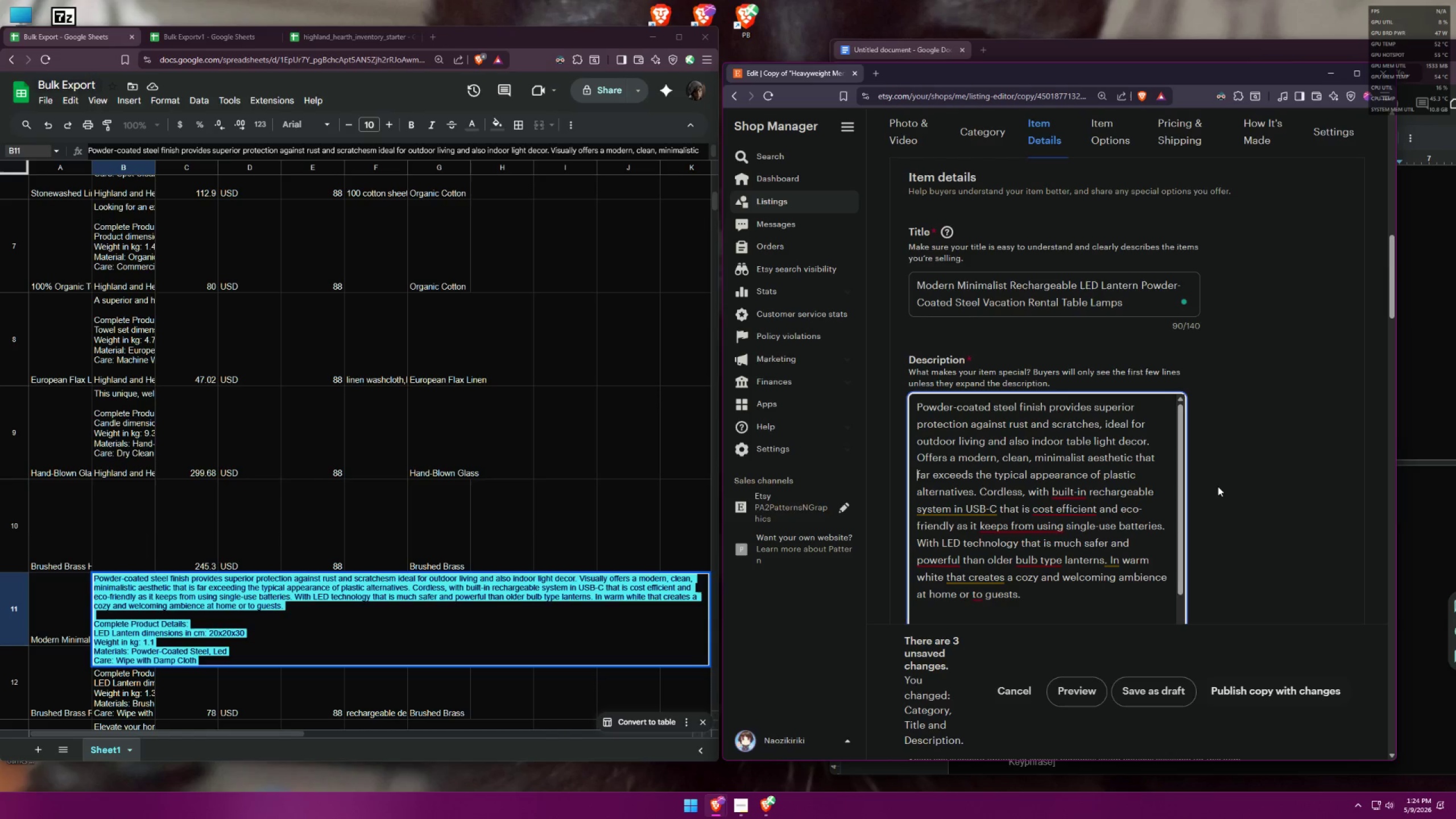 
left_click([1077, 508])
 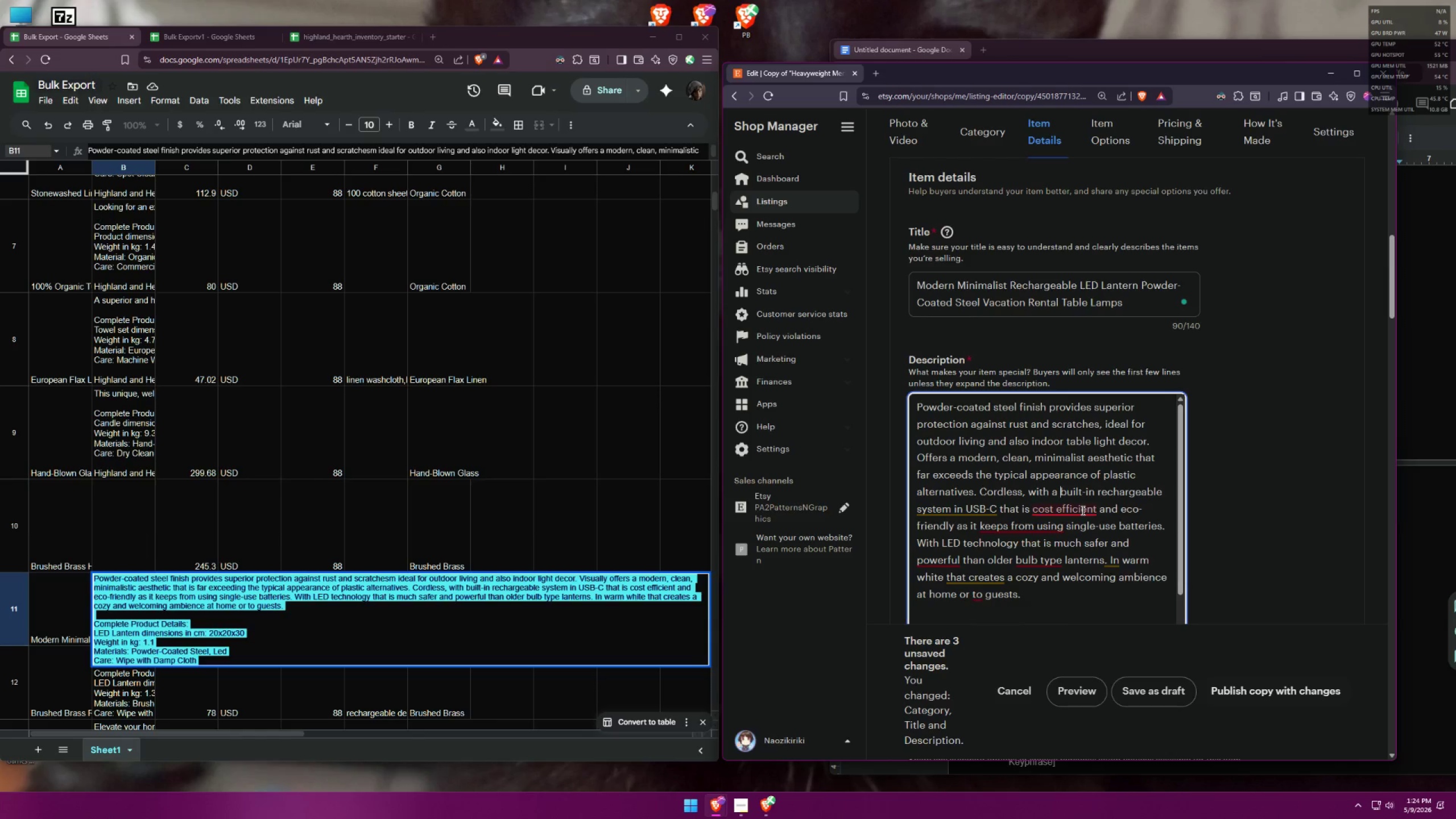 
mouse_move([992, 510])
 